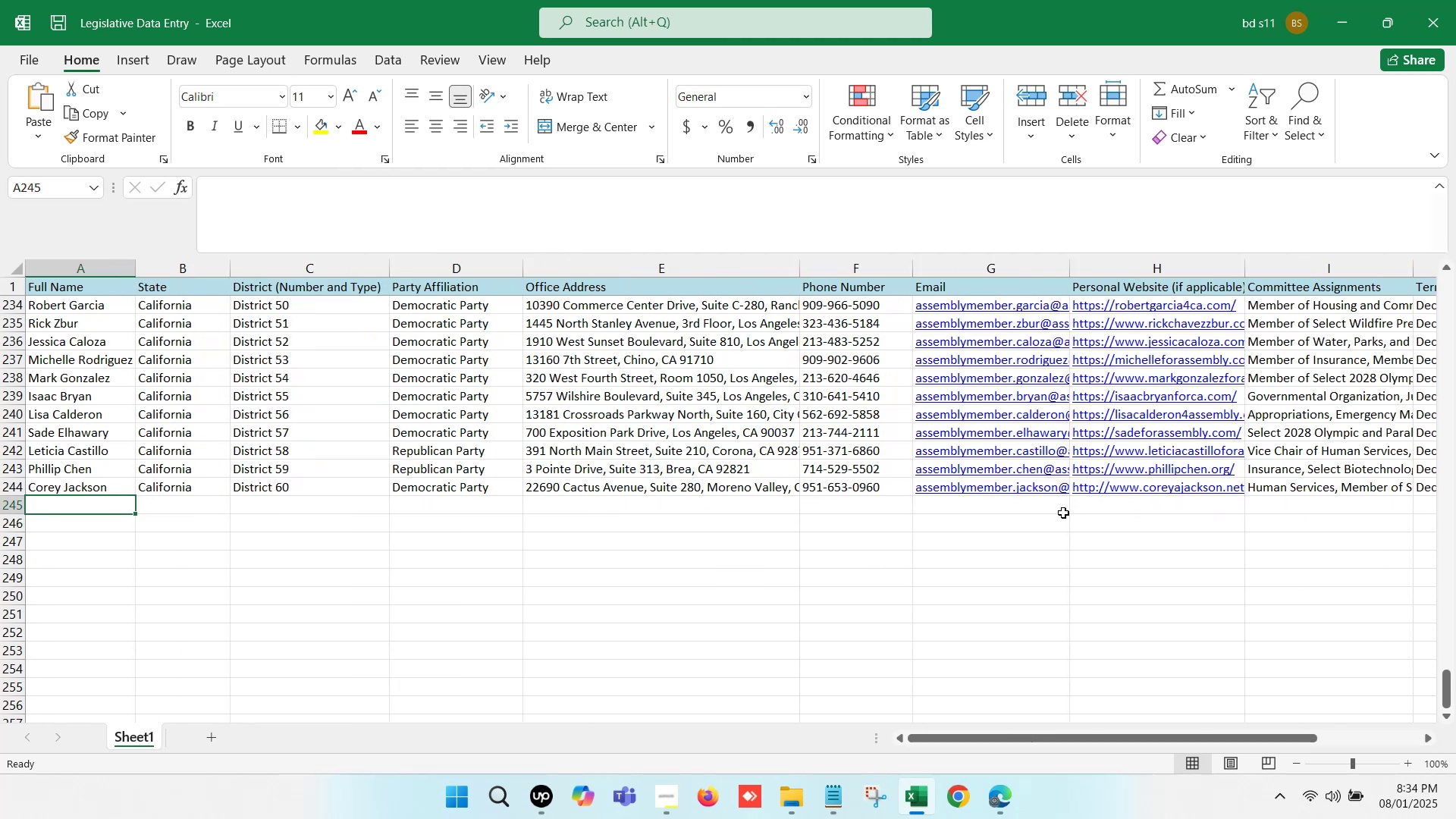 
key(ArrowLeft)
 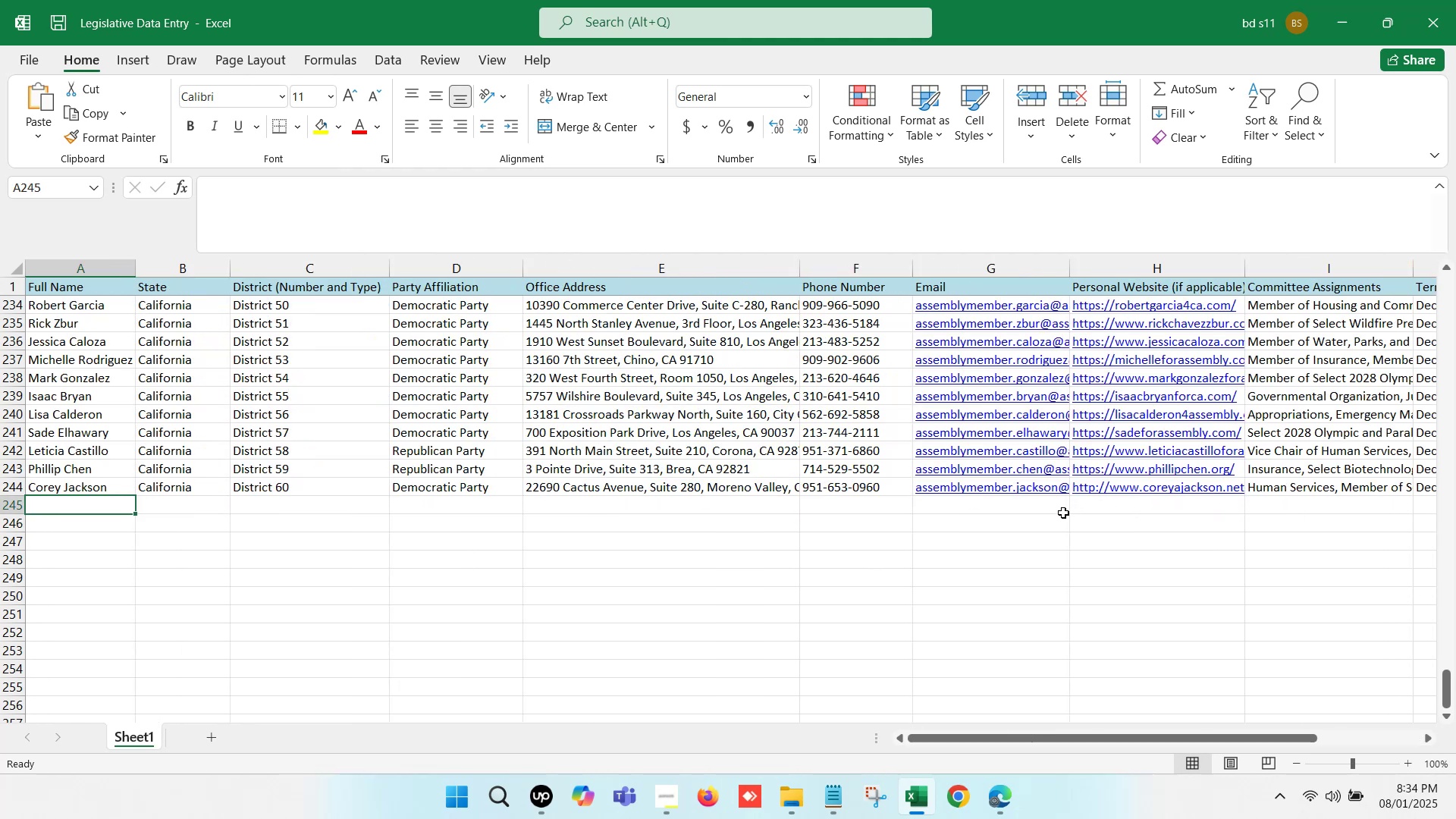 
key(ArrowLeft)
 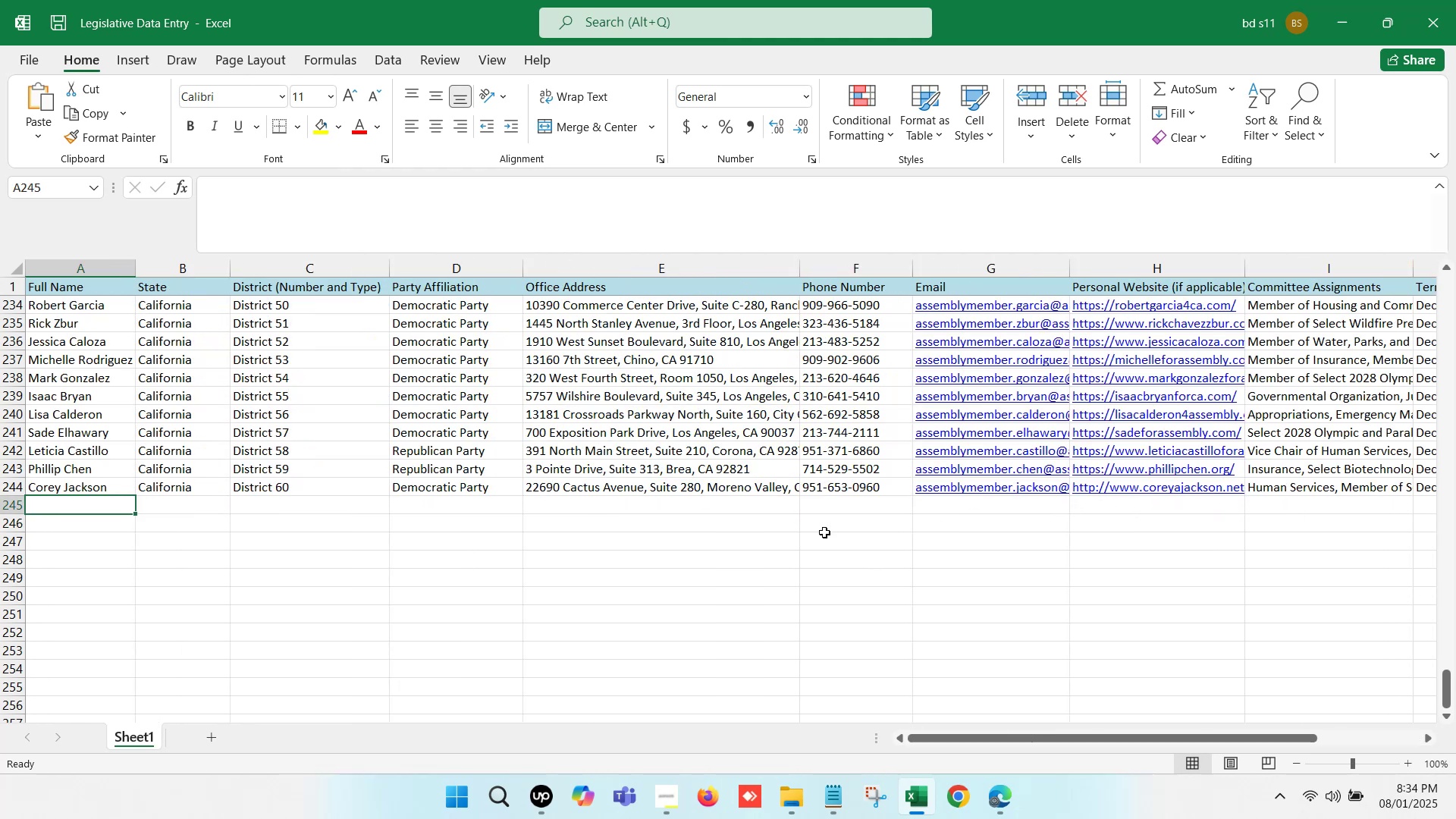 
scroll: coordinate [582, 551], scroll_direction: down, amount: 1.0
 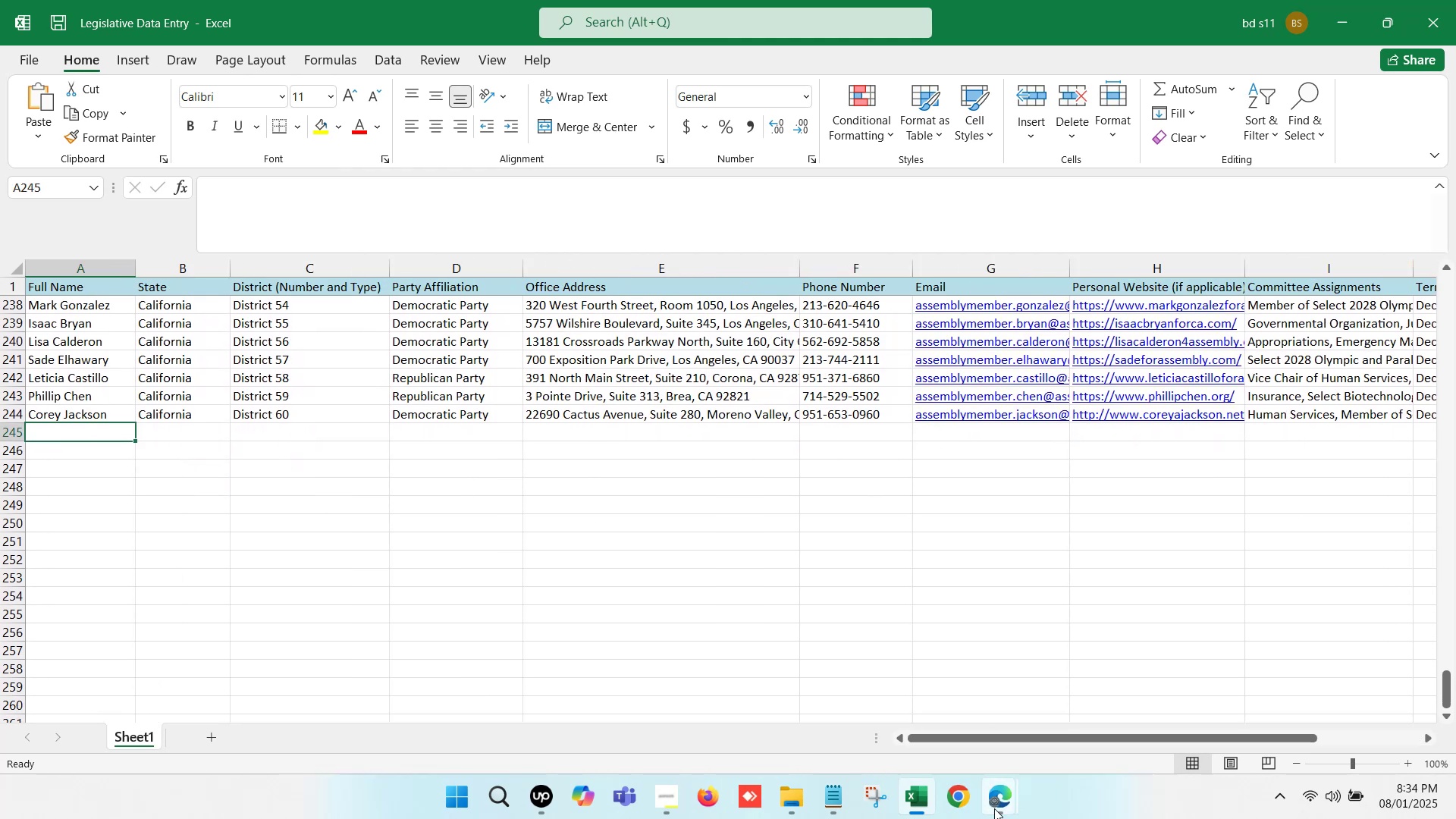 
left_click([994, 814])
 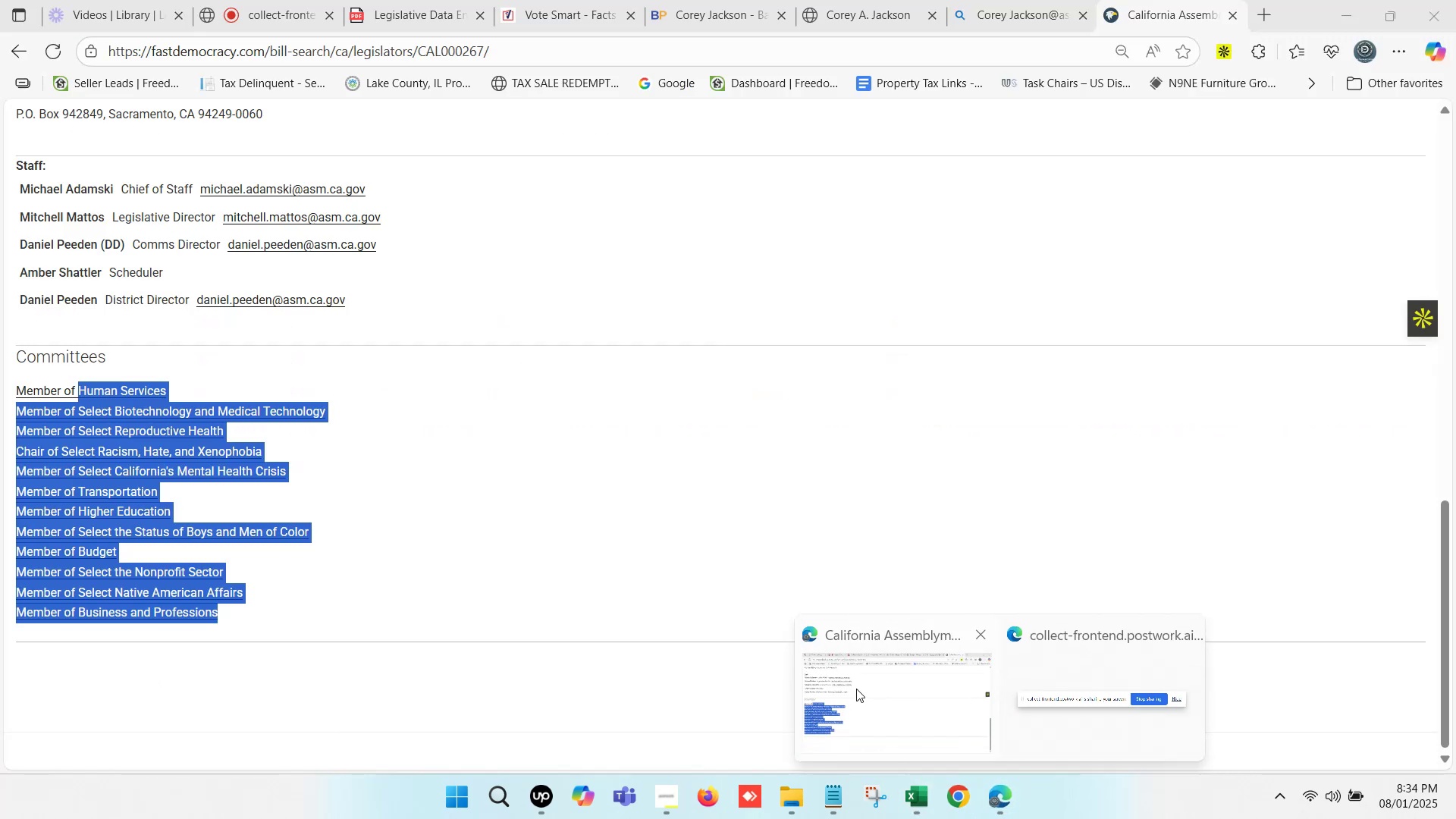 
left_click([856, 689])
 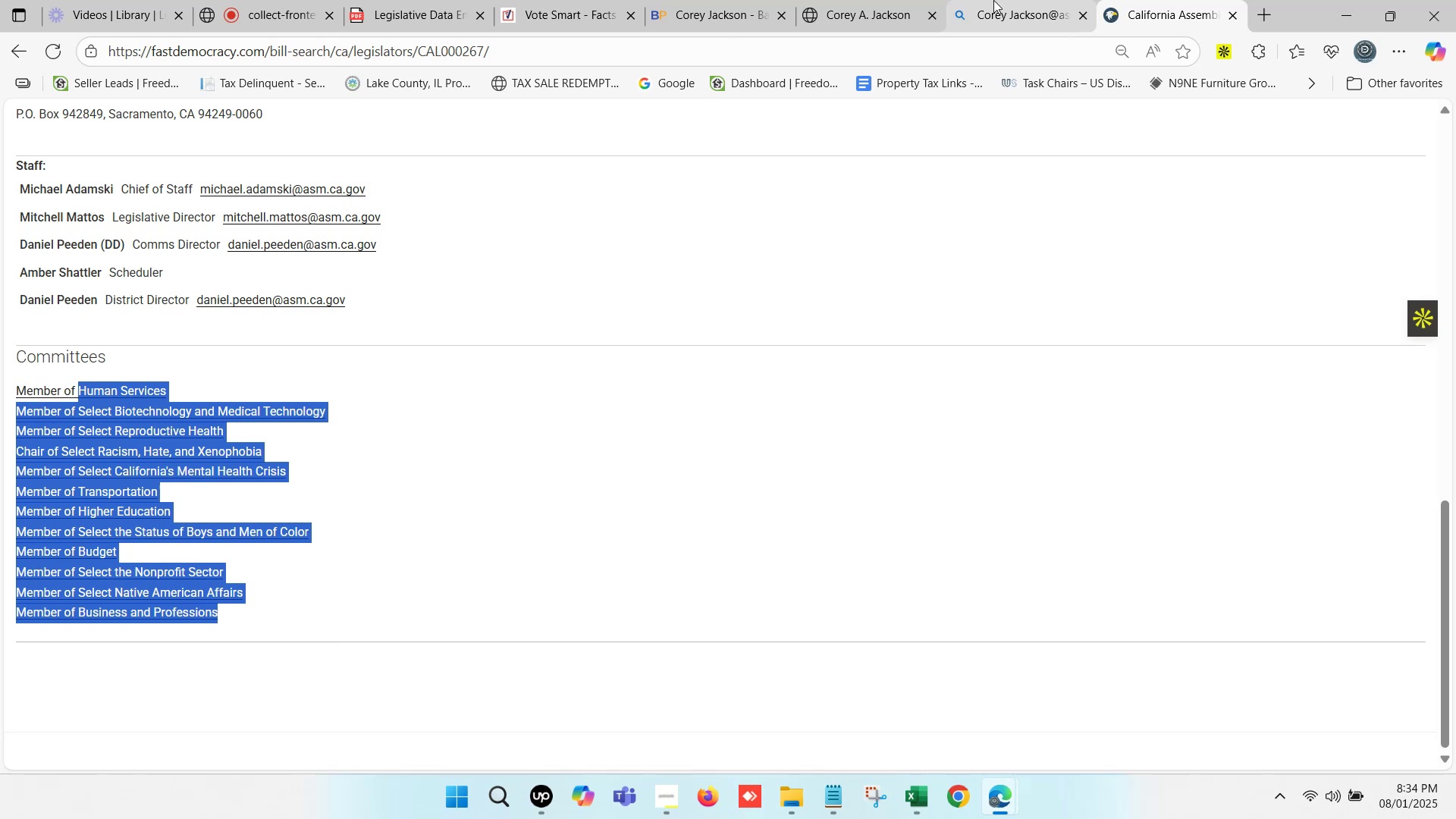 
left_click([993, 0])
 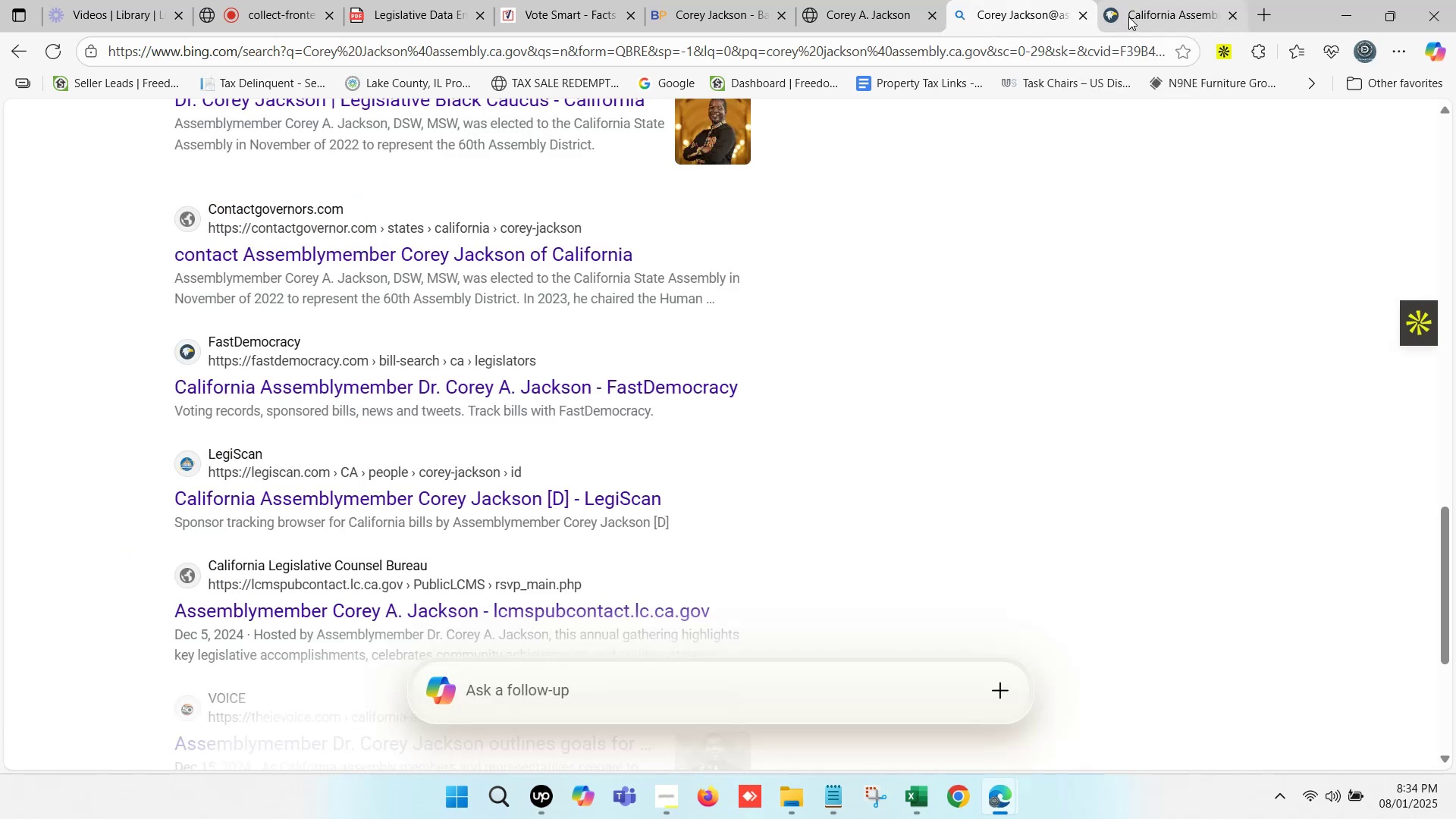 
left_click([1228, 13])
 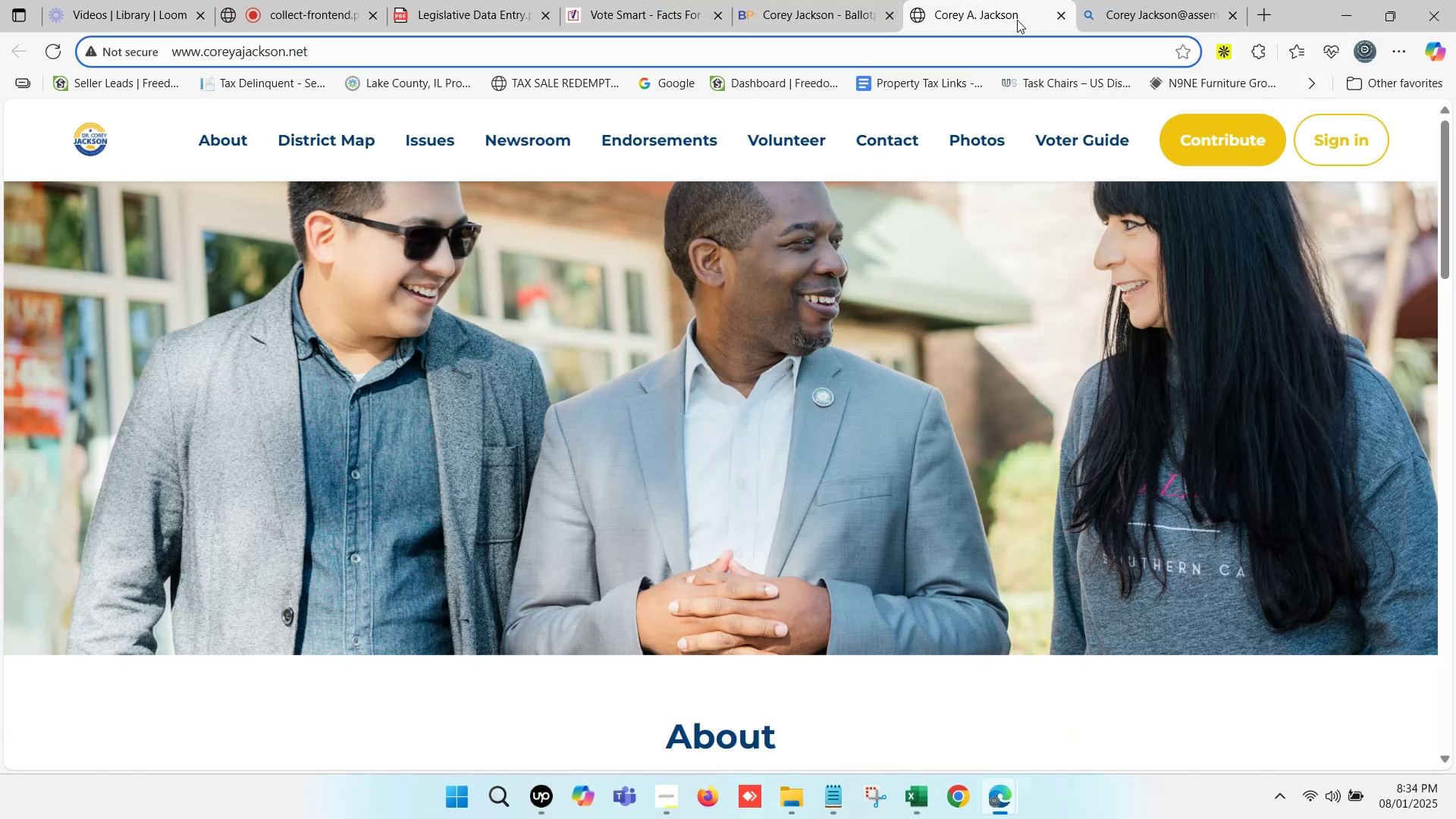 
left_click([1060, 18])
 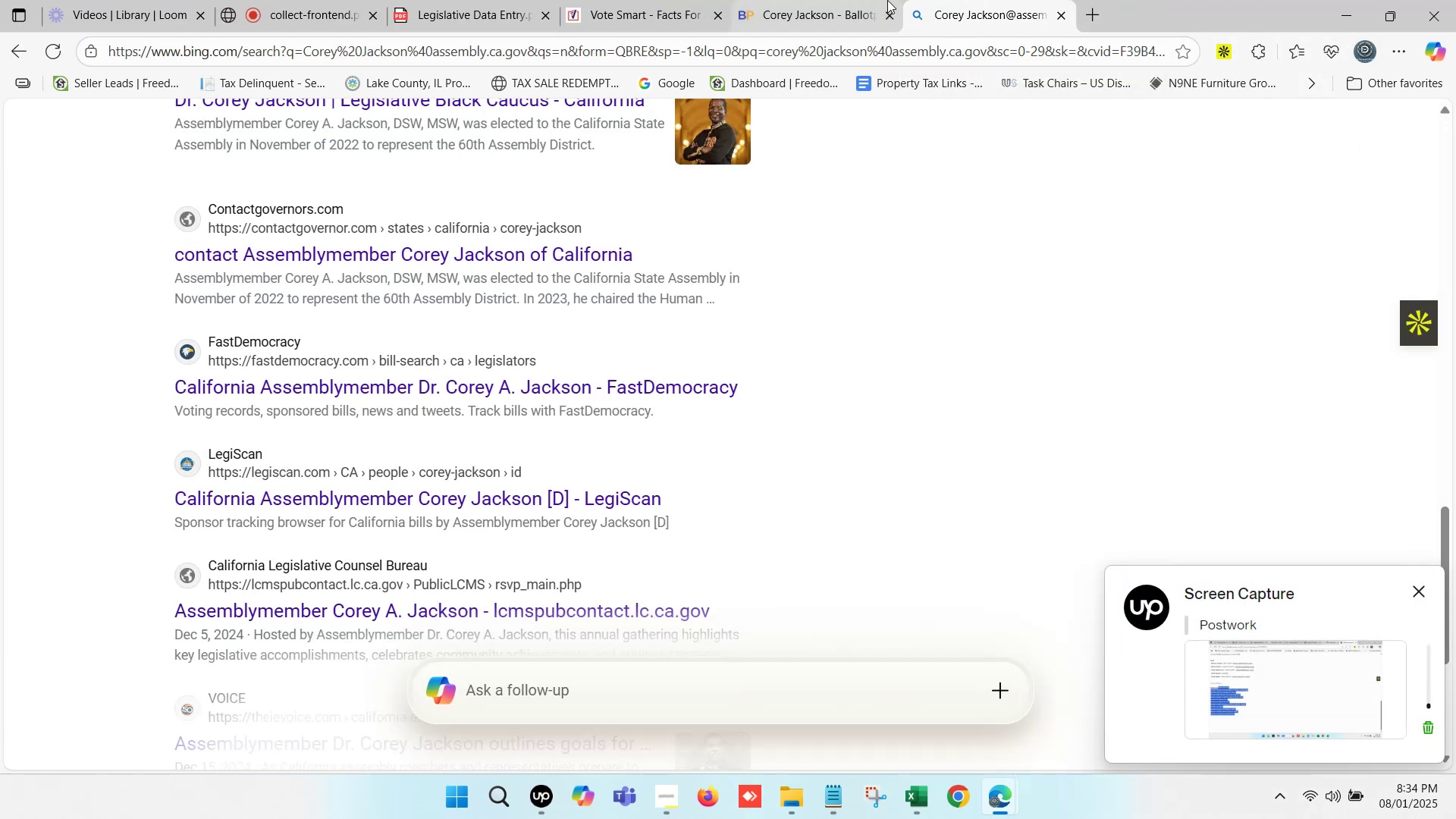 
left_click([835, 0])
 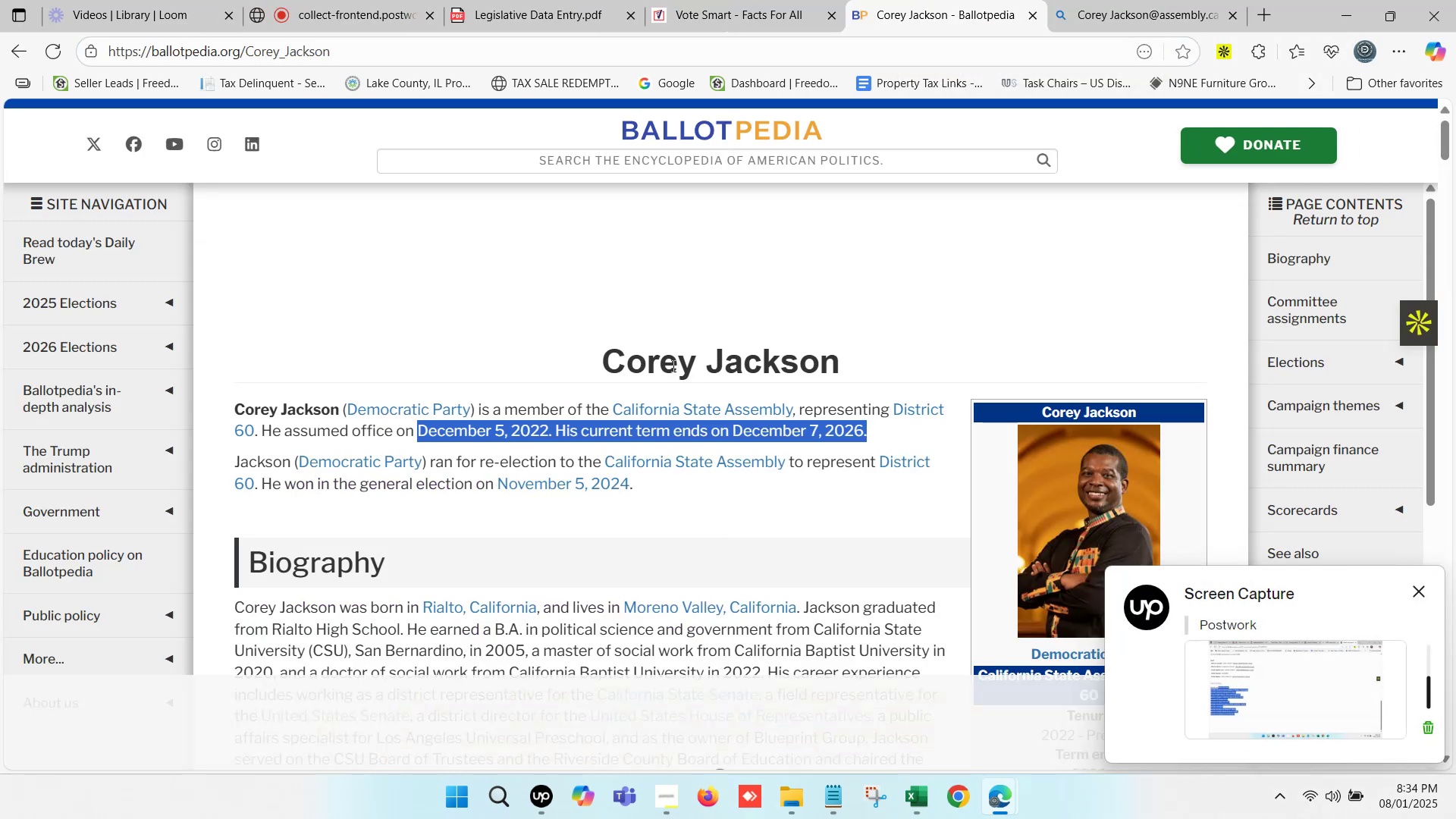 
scroll: coordinate [689, 463], scroll_direction: up, amount: 3.0
 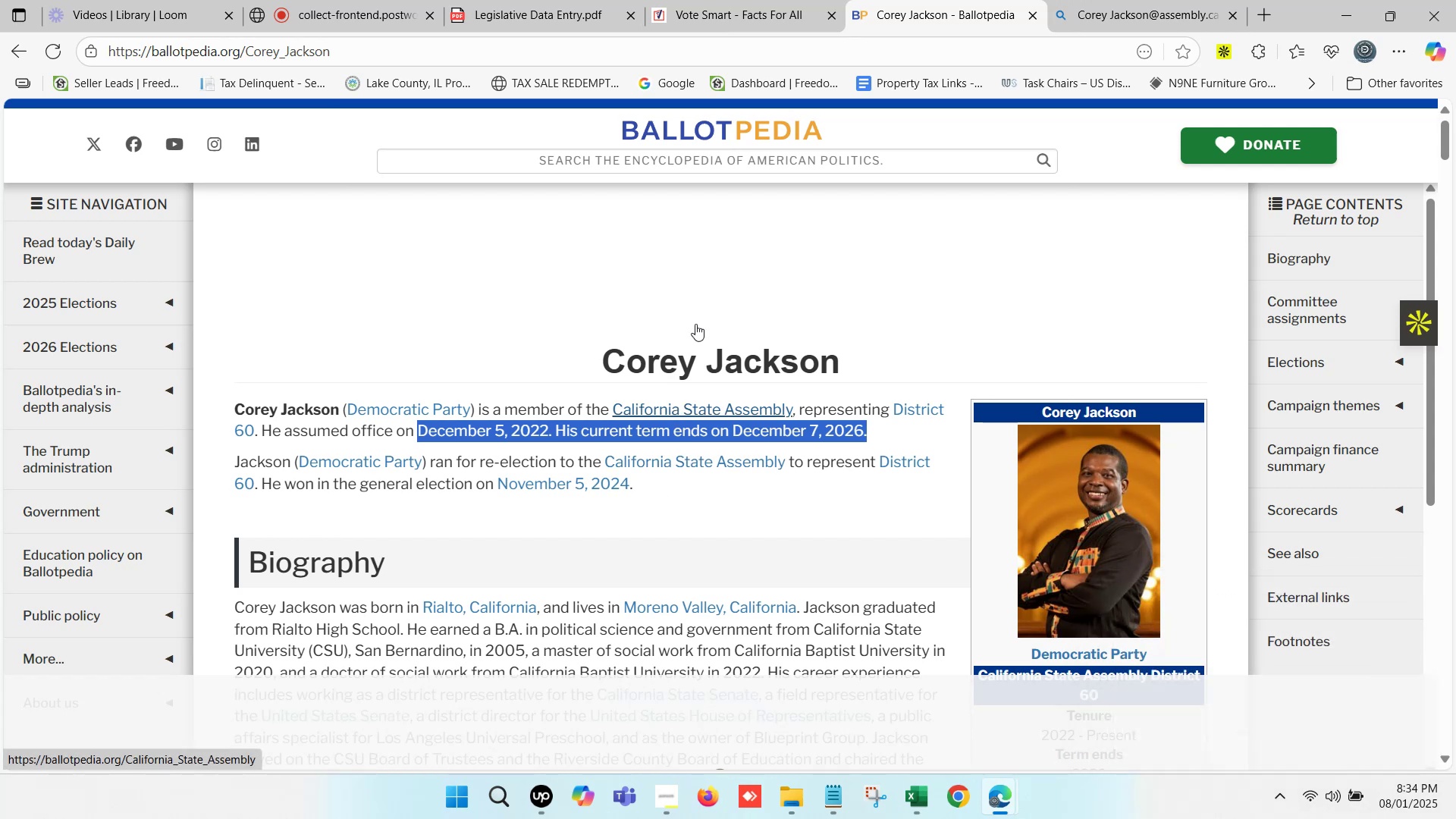 
left_click([717, 0])
 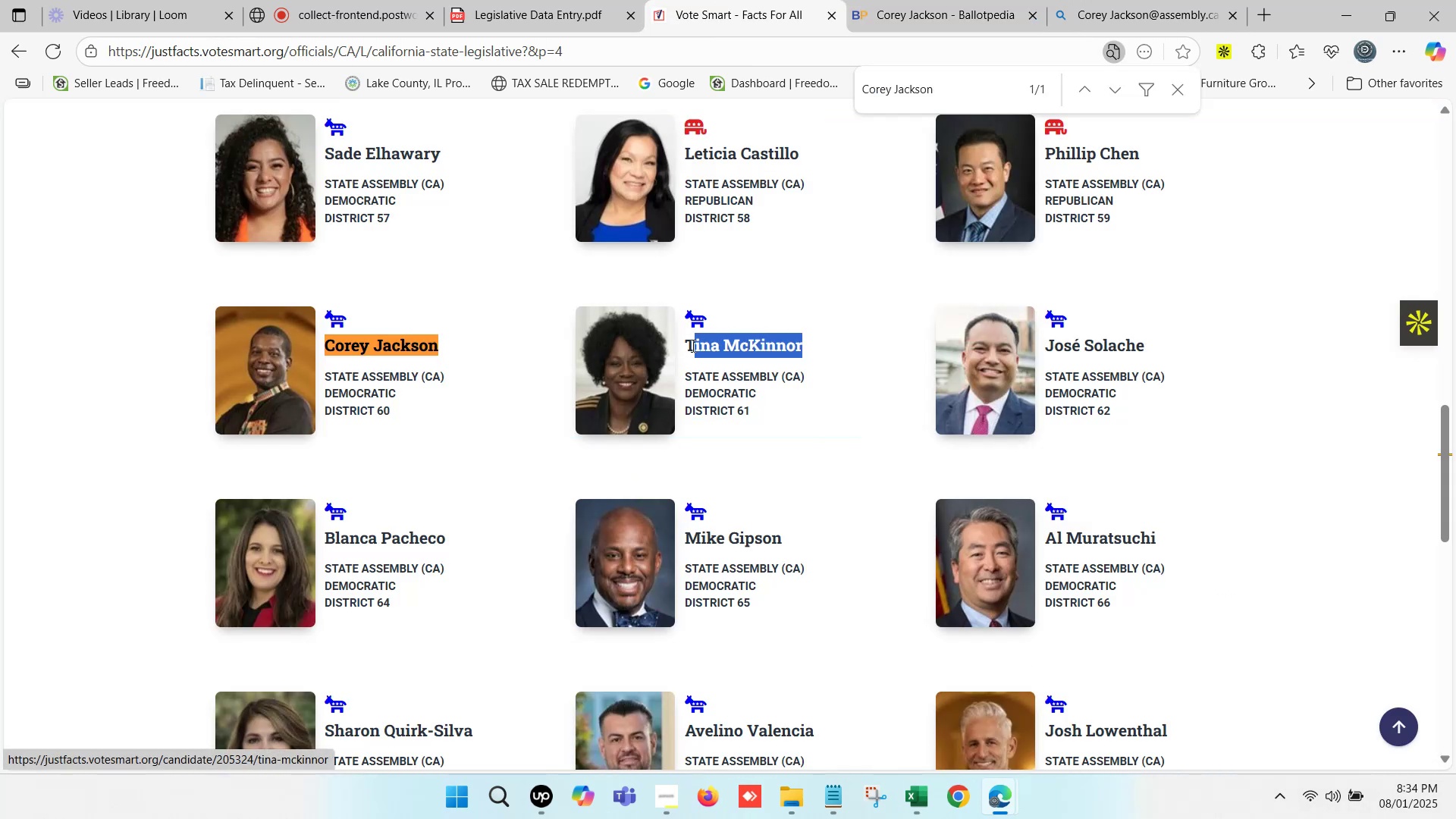 
key(Control+C)
 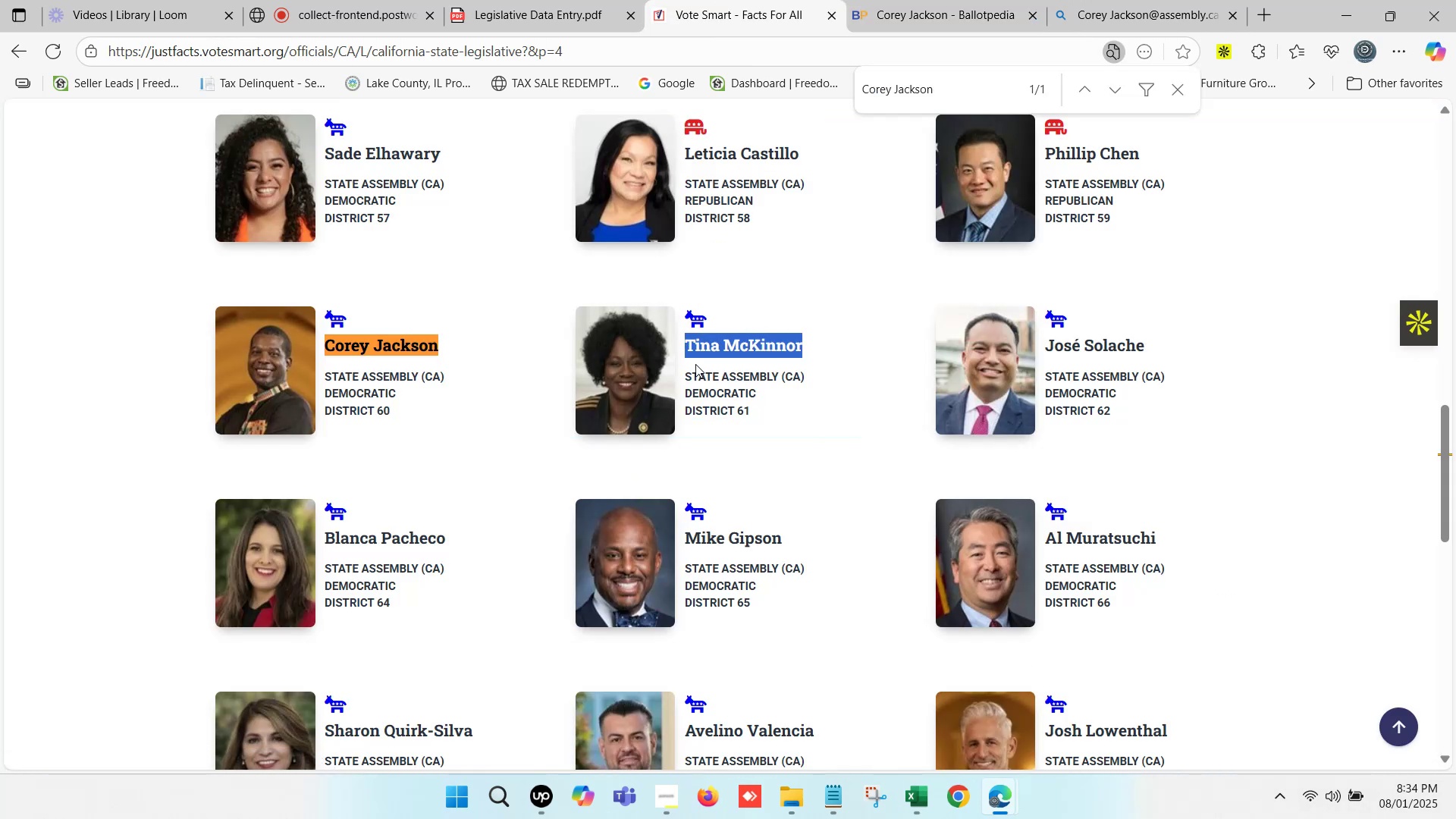 
key(Control+F)
 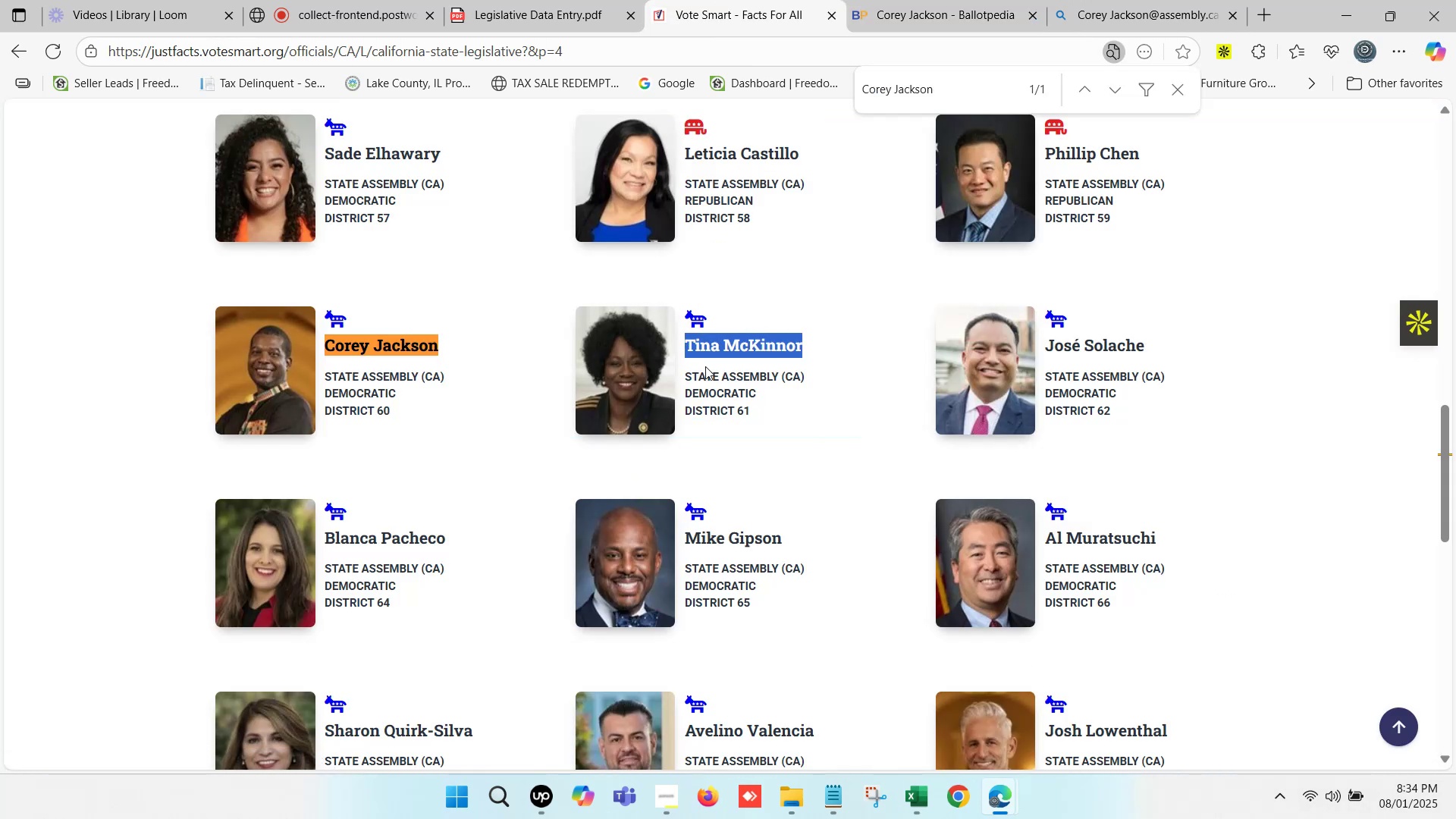 
key(Control+V)
 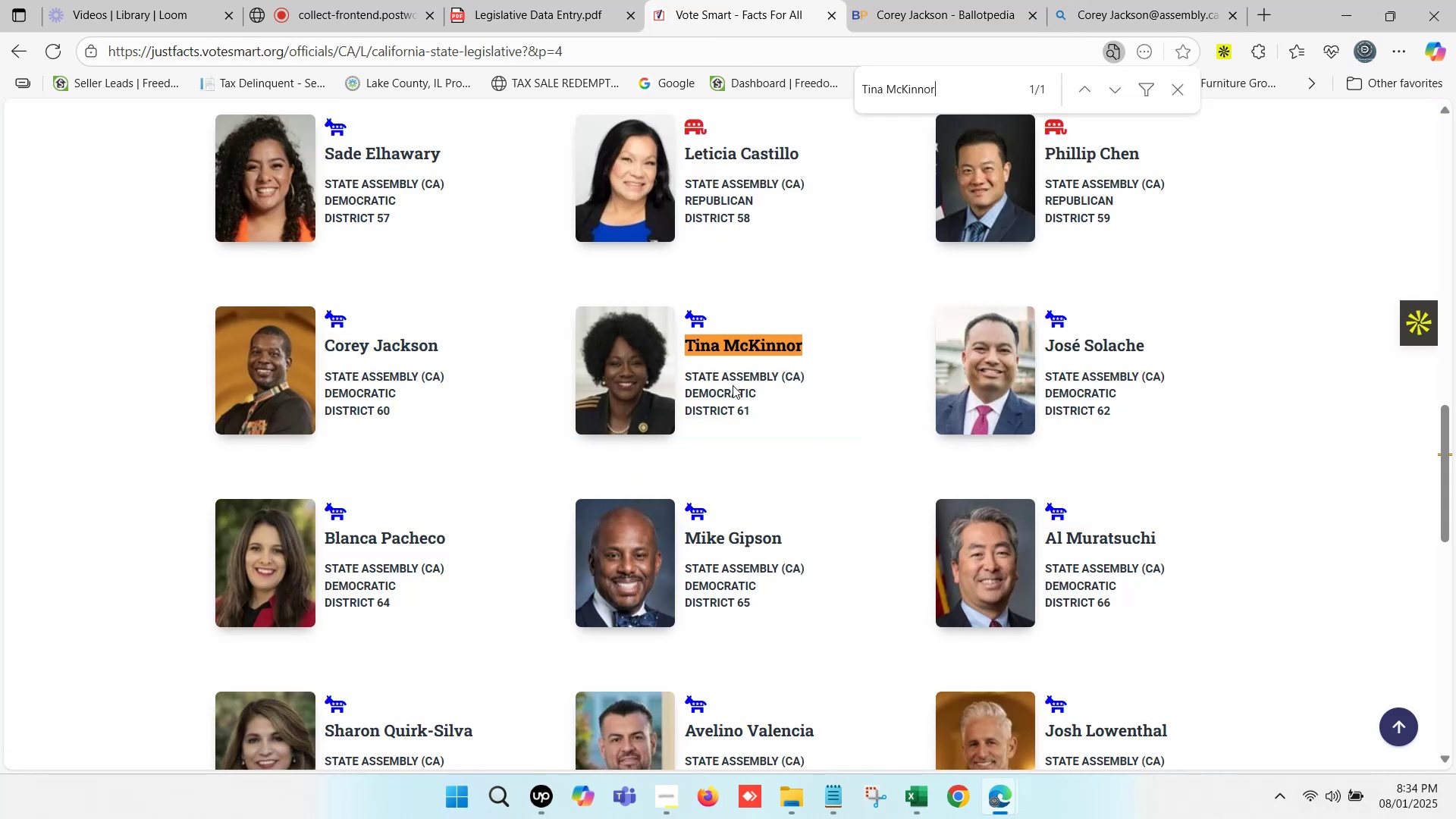 
hold_key(key=ControlLeft, duration=0.92)
left_click([747, 344])
 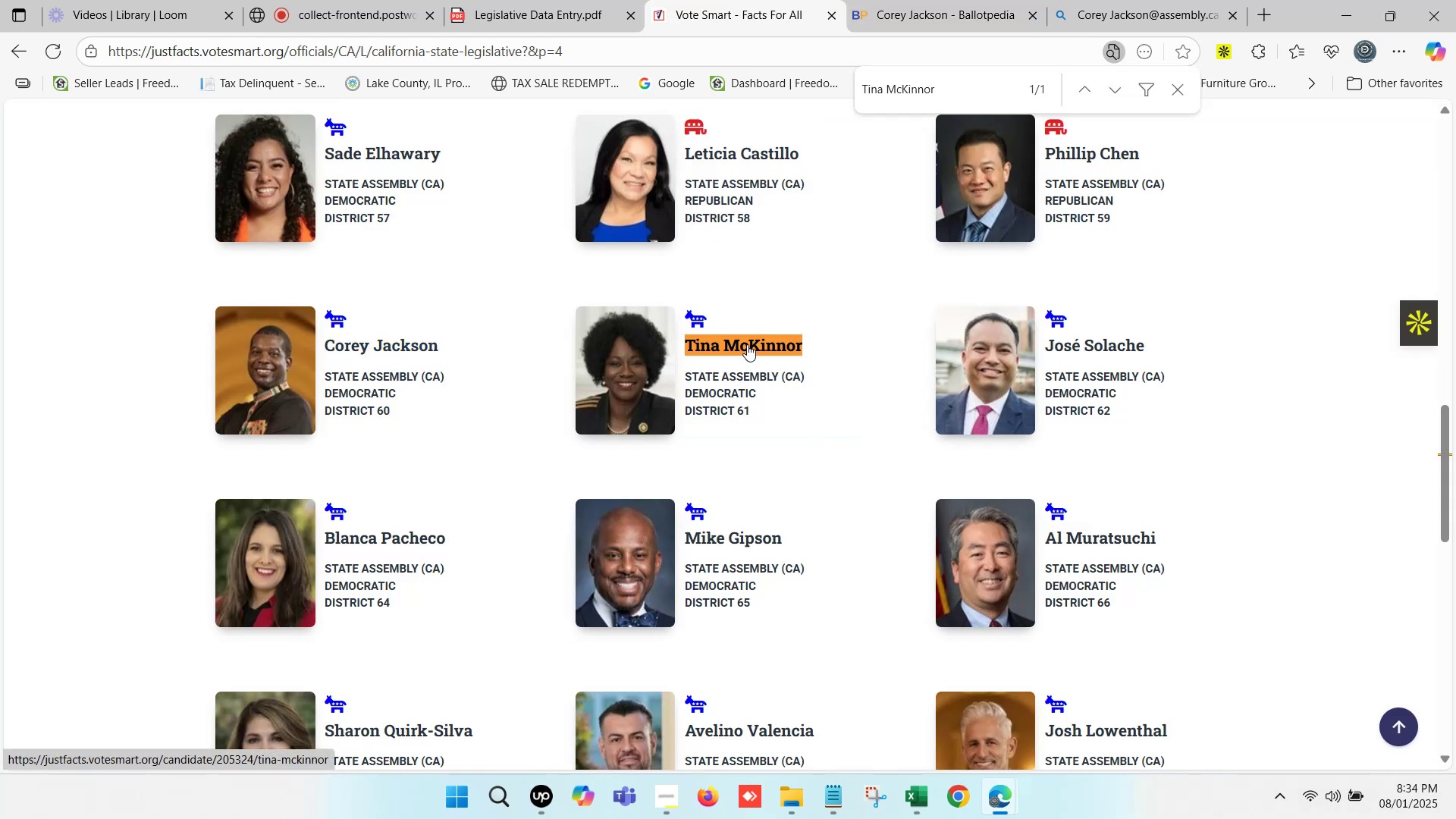 
hold_key(key=ControlLeft, duration=1.66)
left_click([955, 0])
 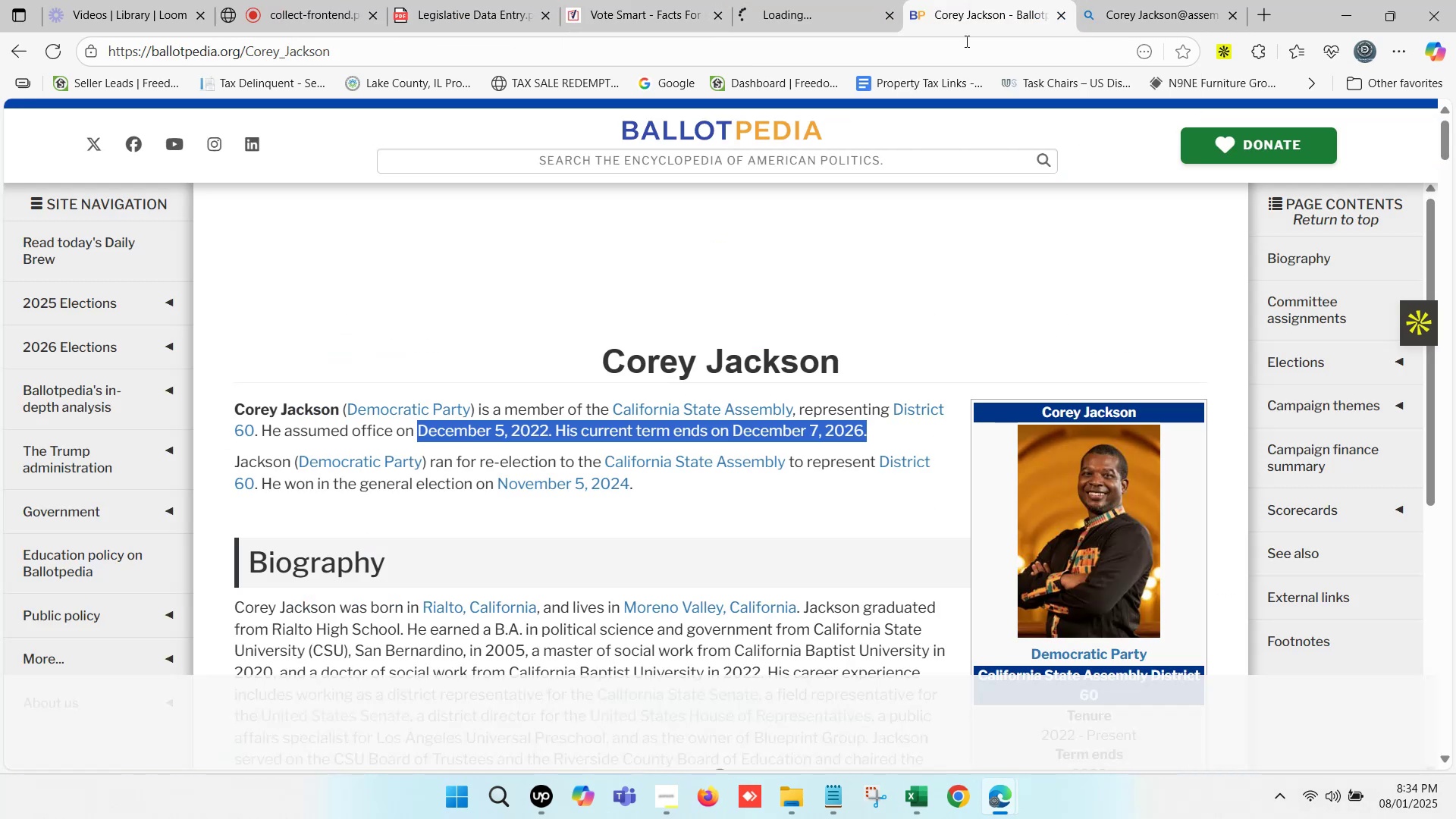 
scroll: coordinate [639, 262], scroll_direction: up, amount: 4.0
 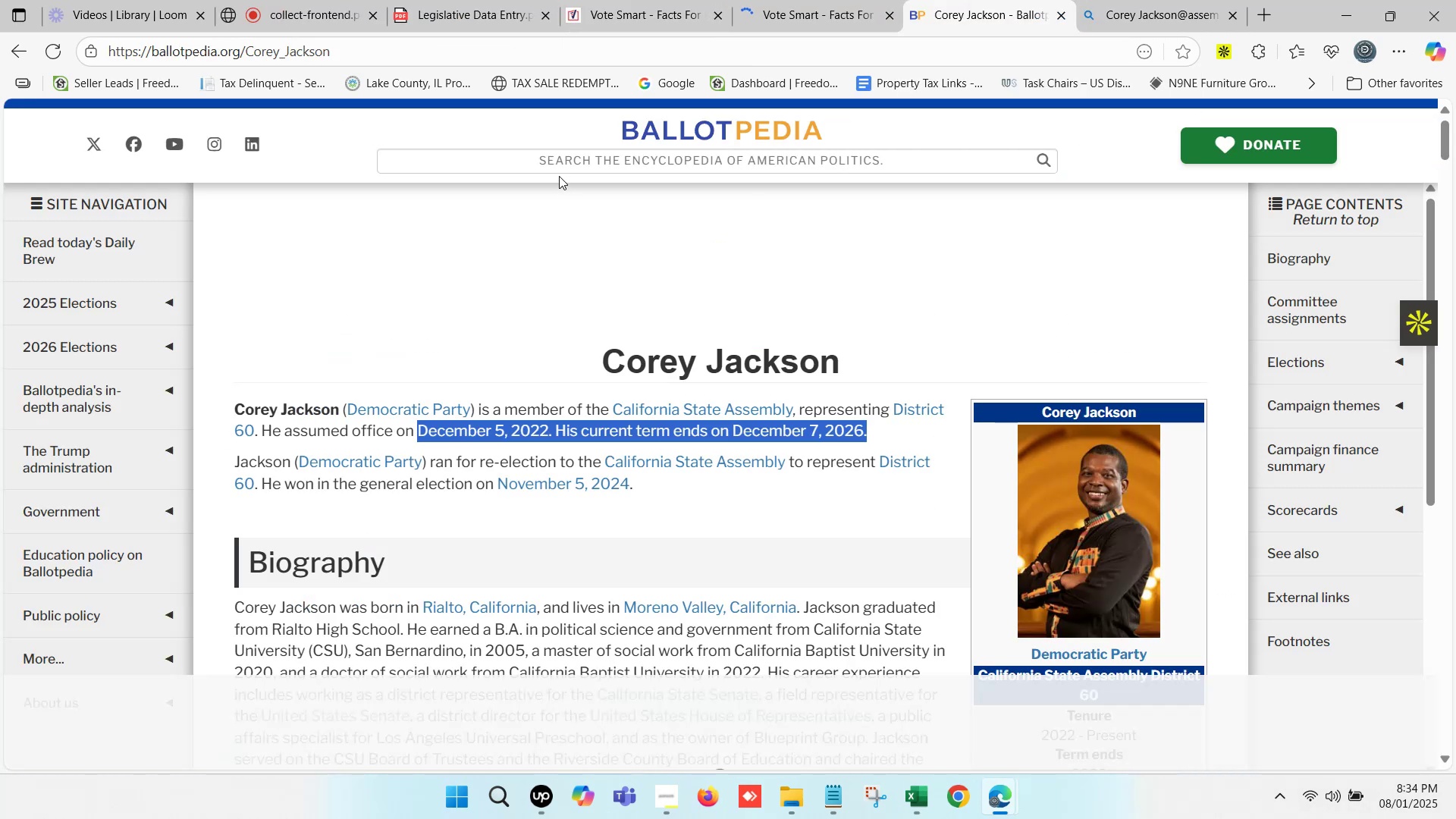 
left_click([555, 166])
 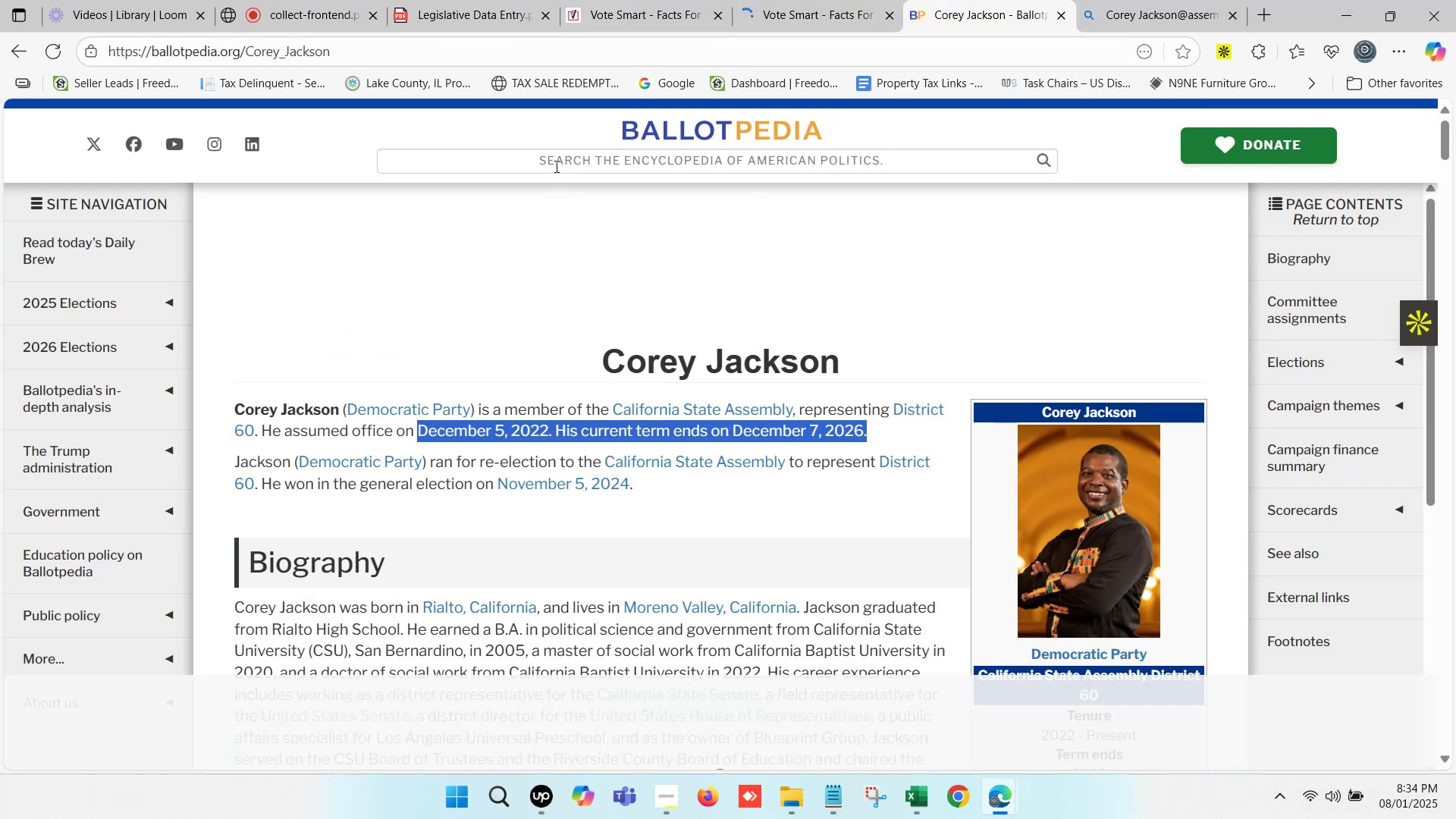 
key(Control+V)
 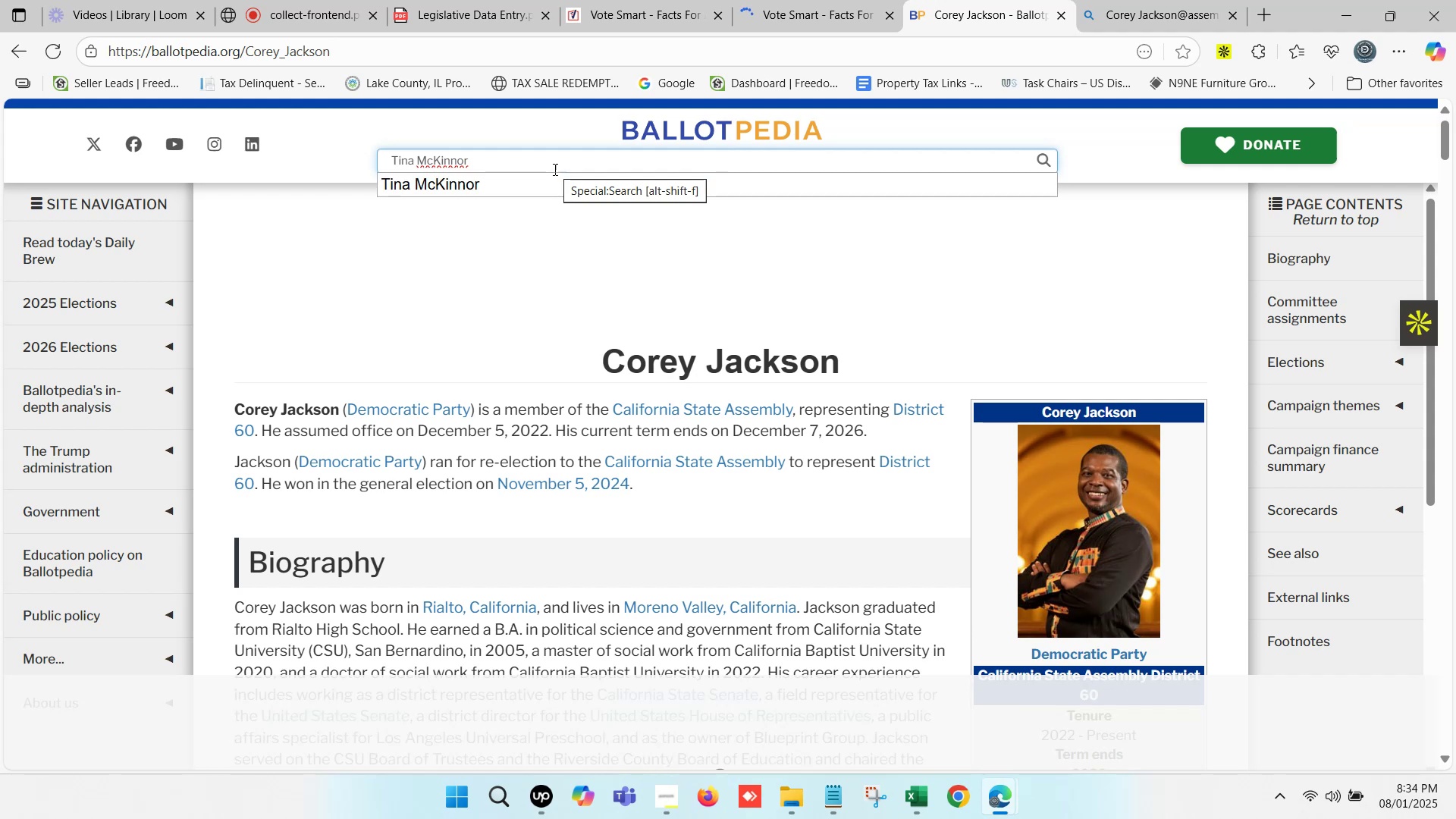 
left_click([494, 184])
 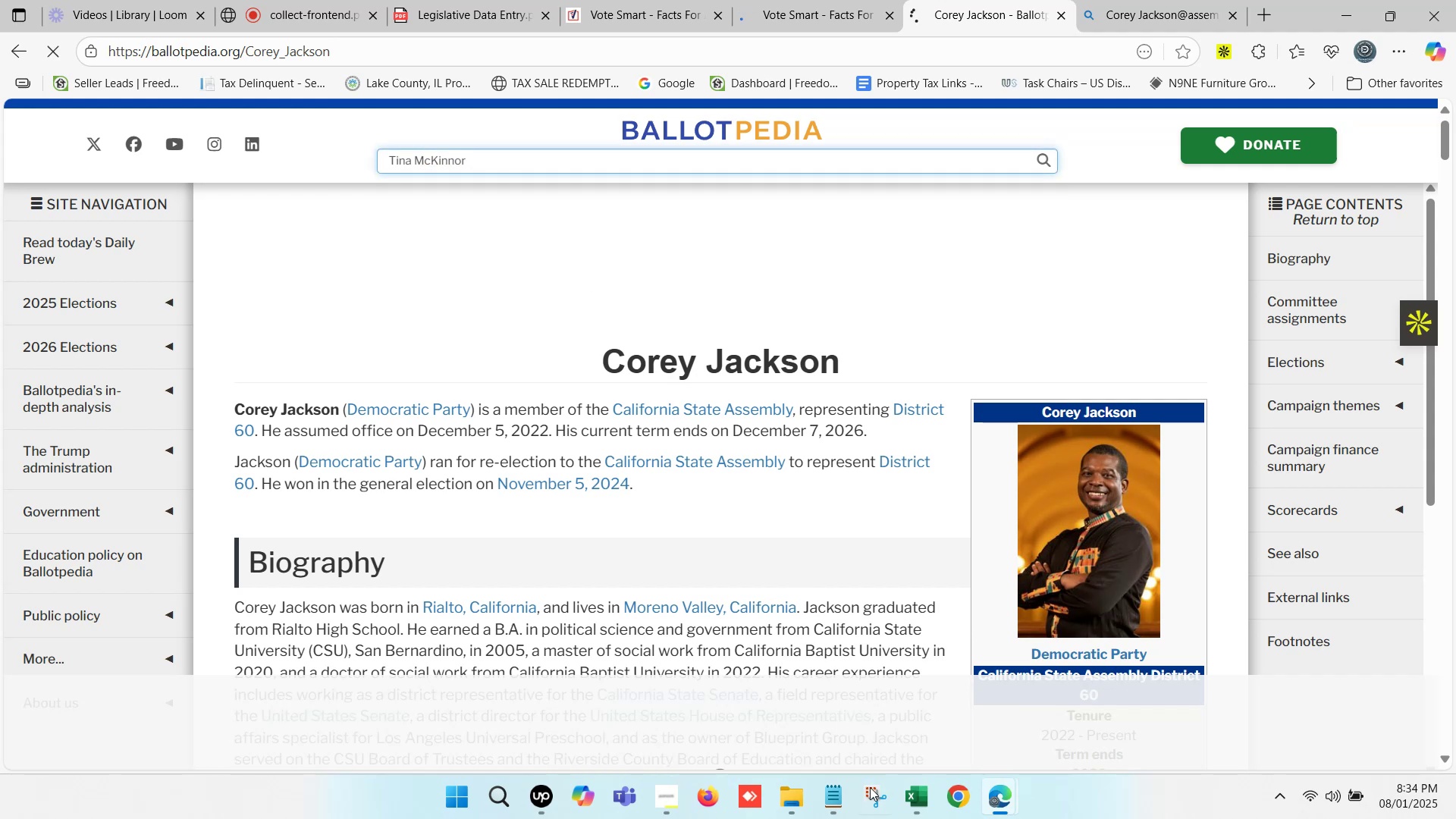 
left_click([921, 814])
 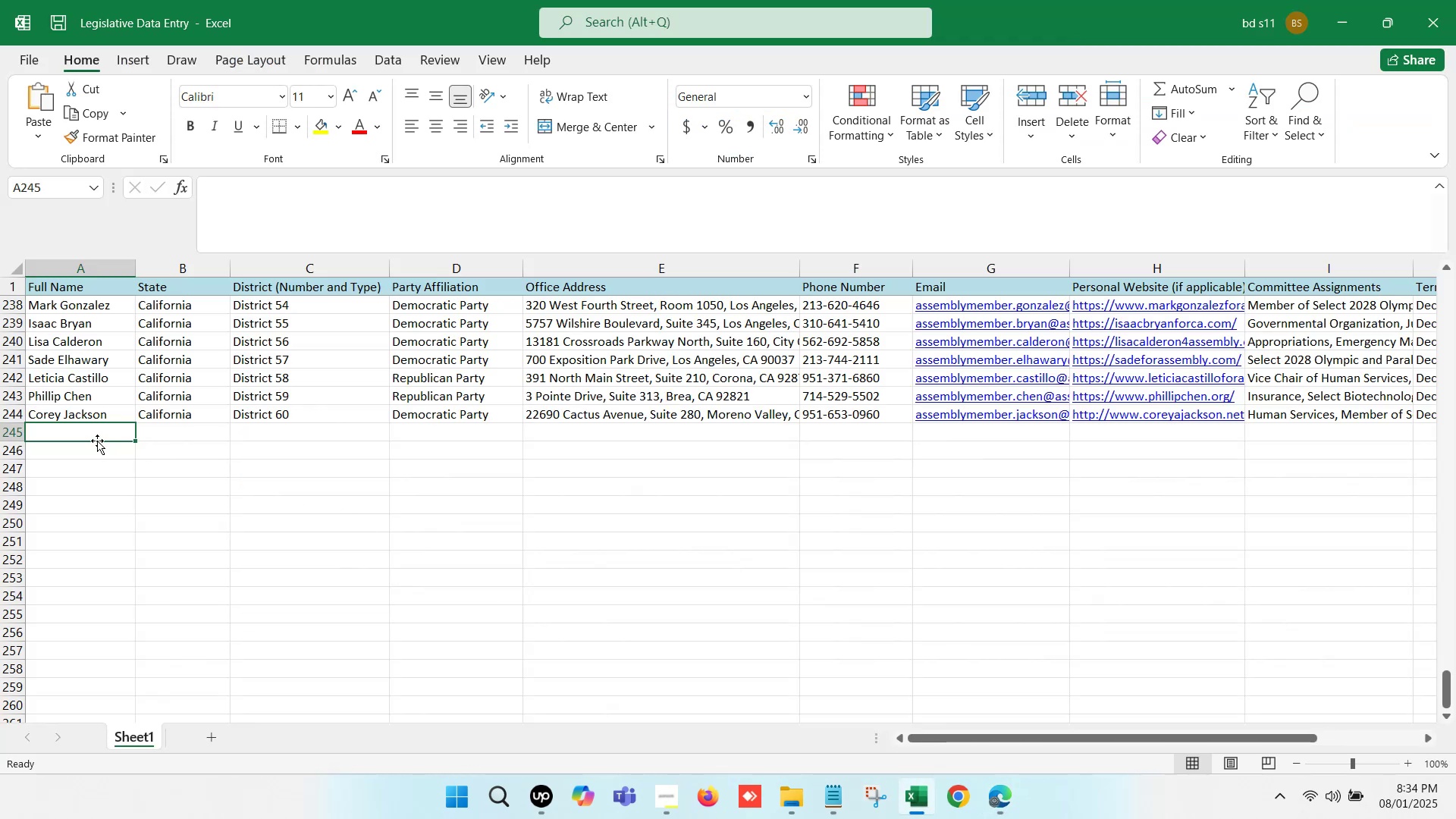 
double_click([89, 431])
 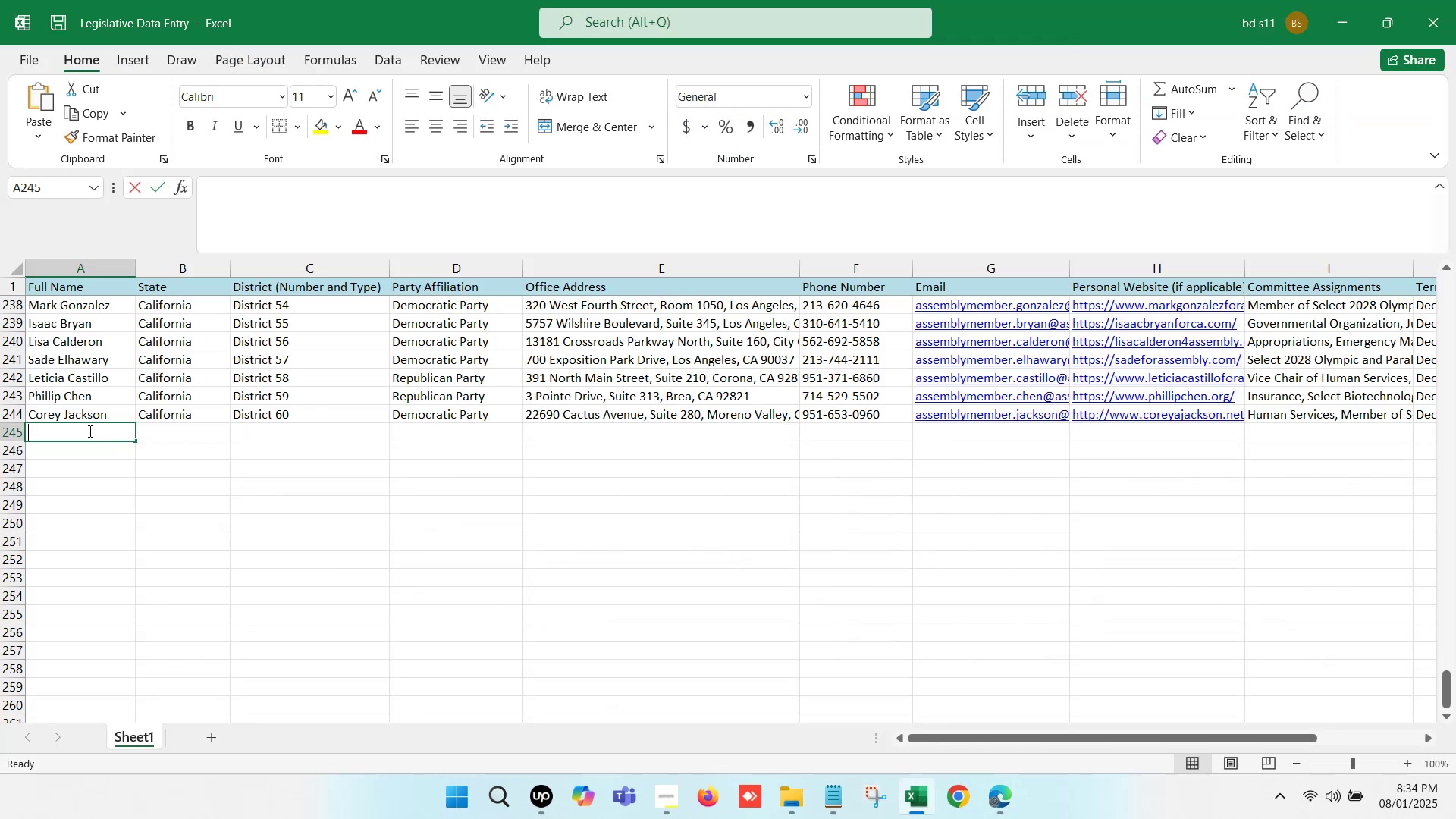 
key(Control+V)
 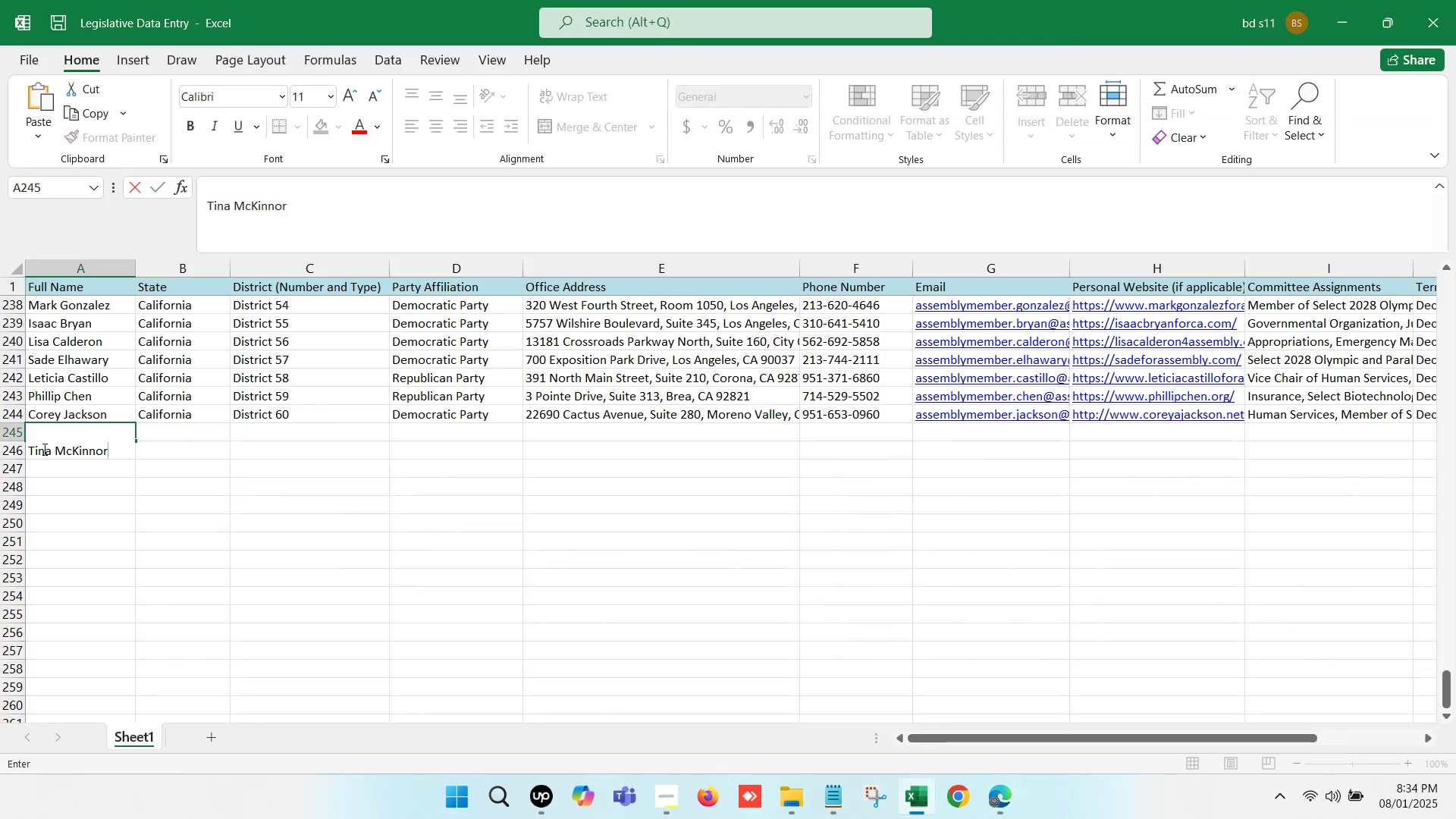 
left_click([30, 446])
 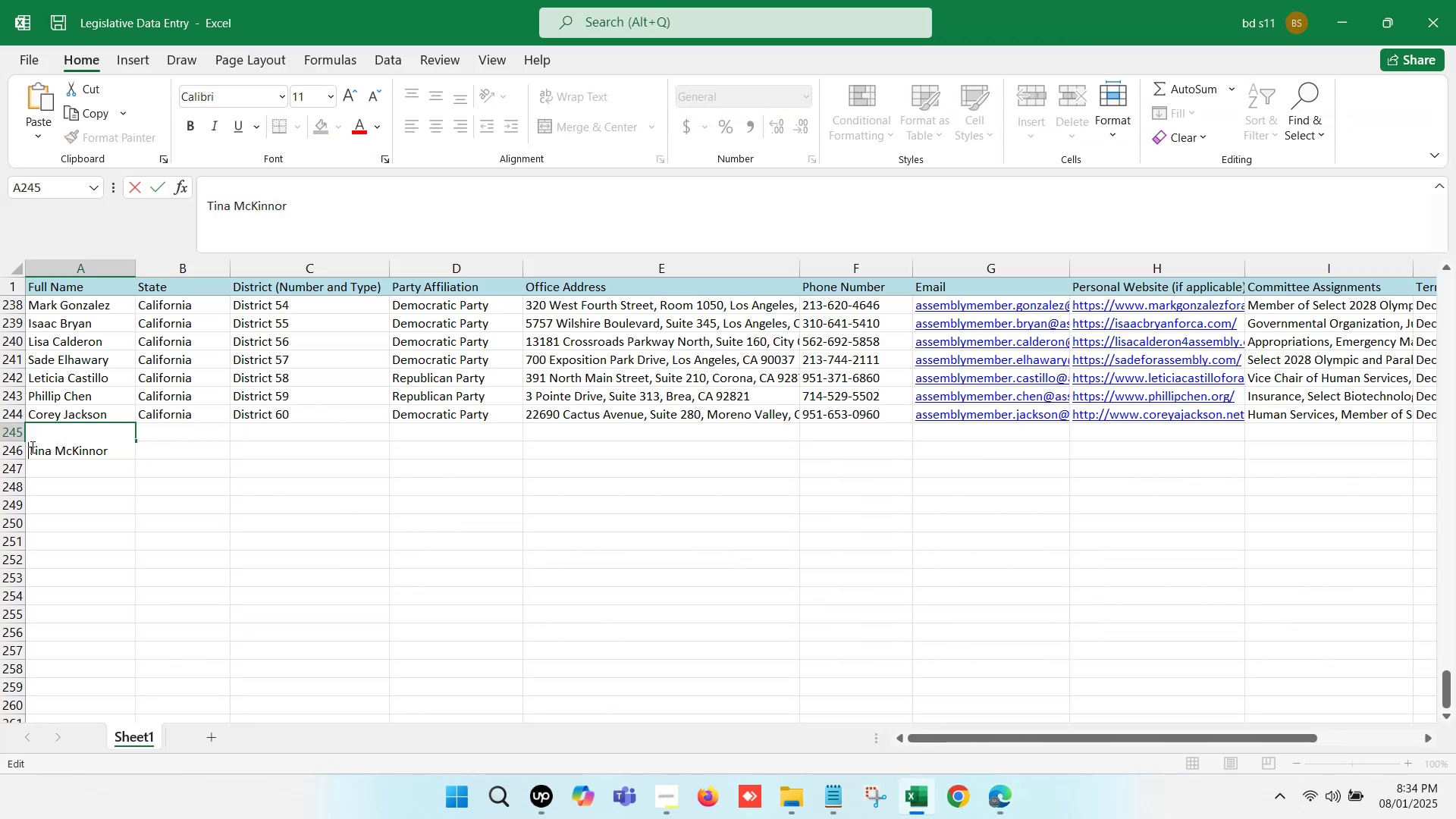 
key(Backspace)
 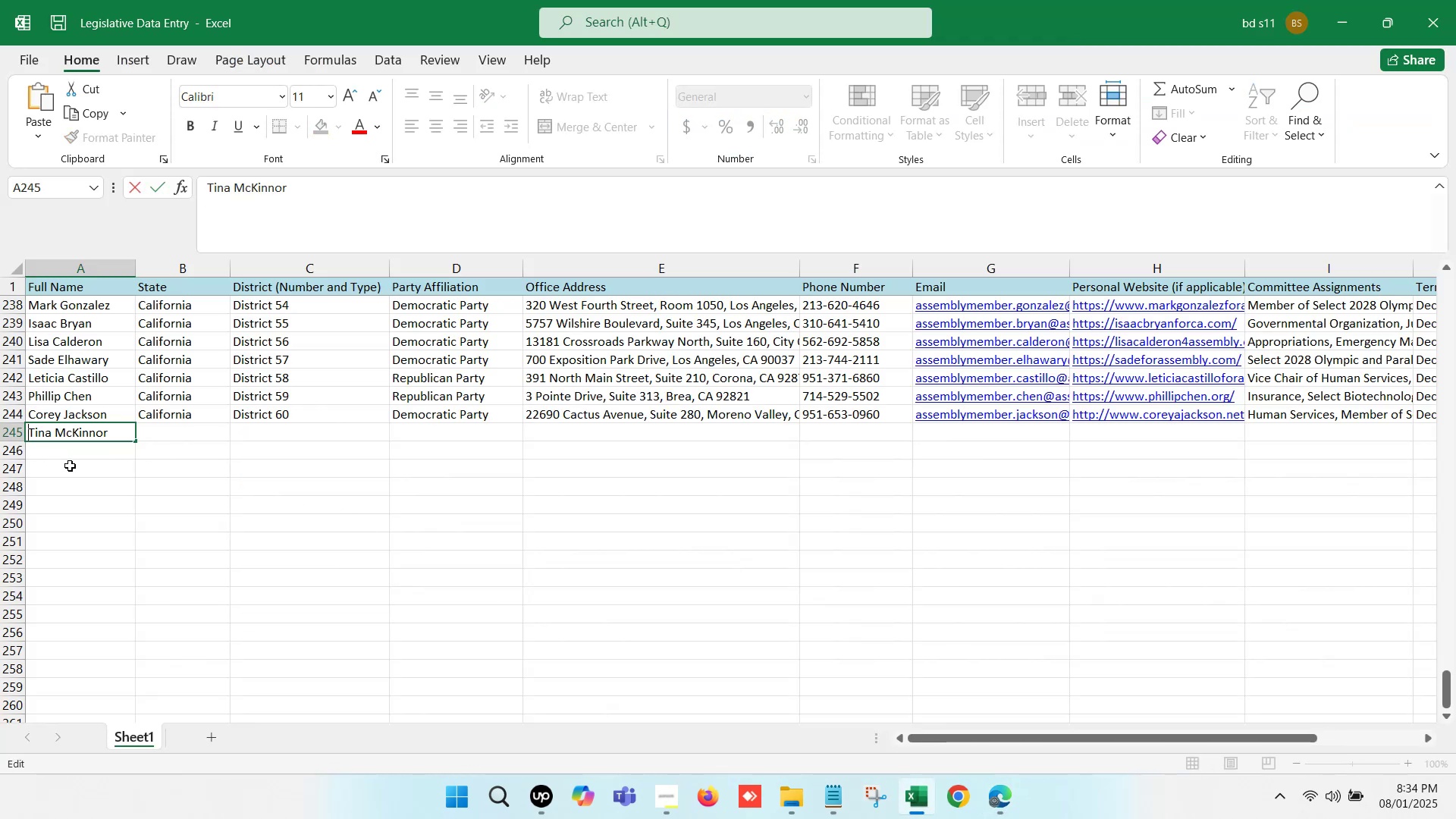 
left_click([70, 466])
 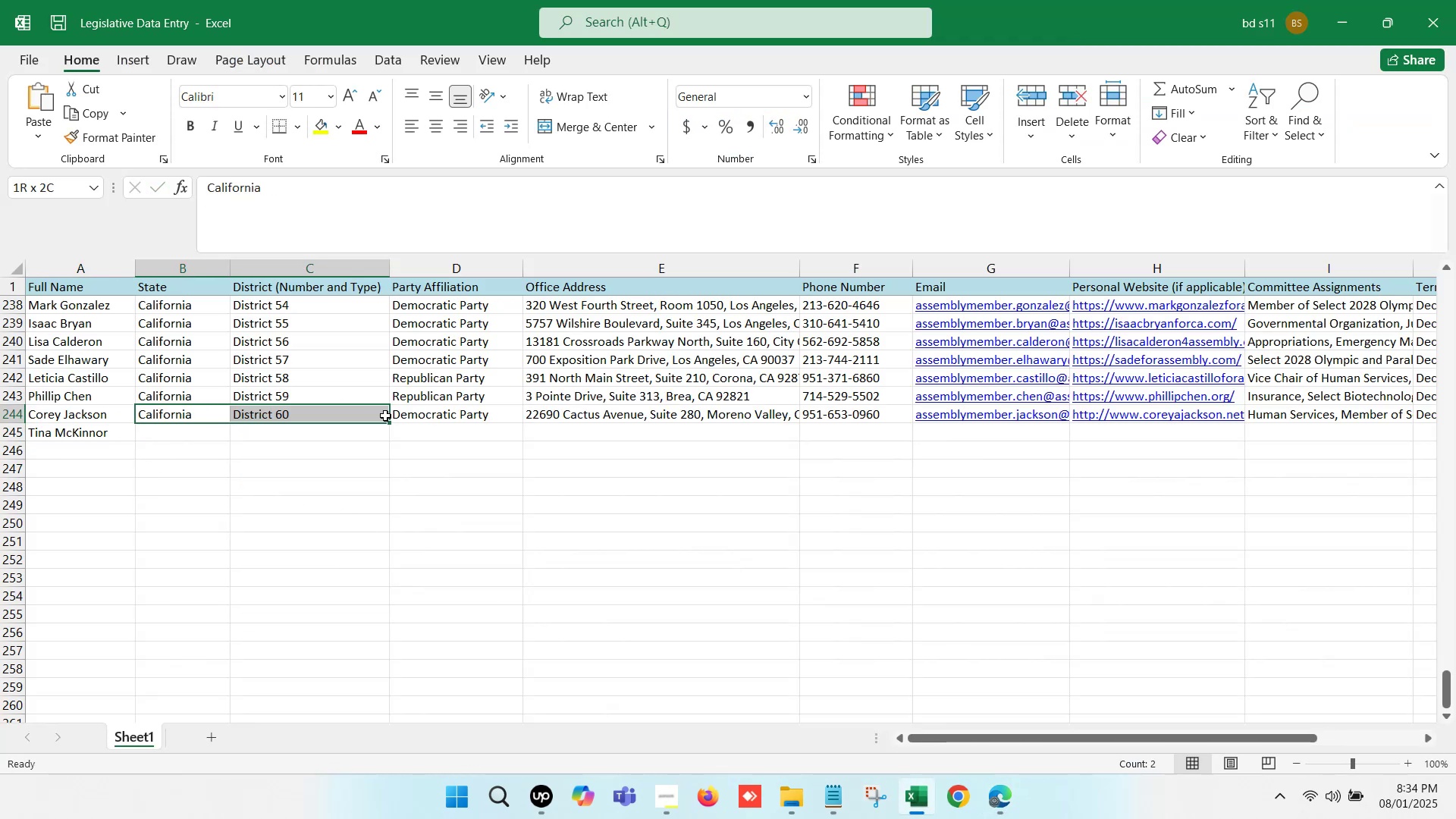 
key(Control+C)
 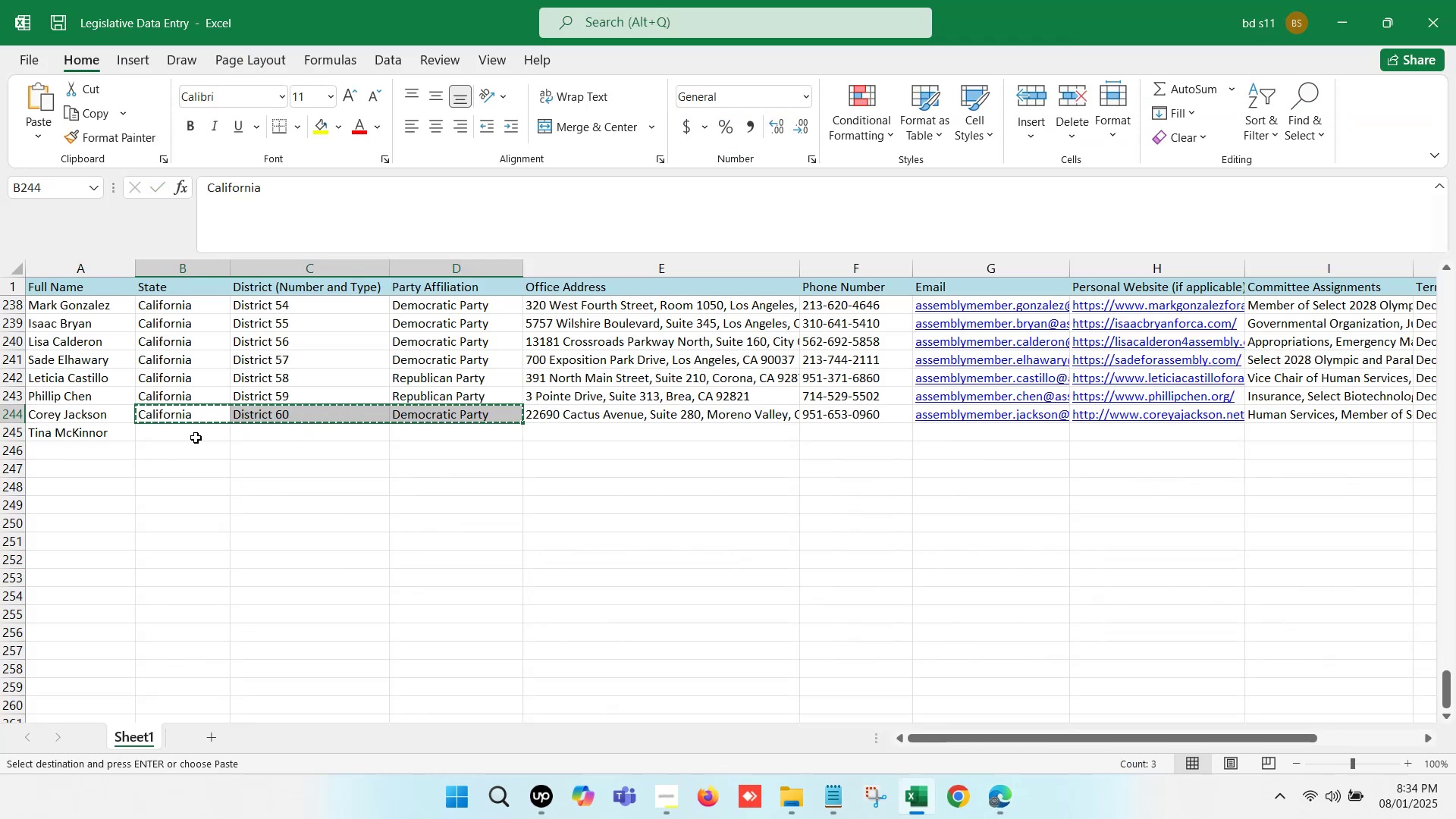 
key(Control+ControlLeft)
 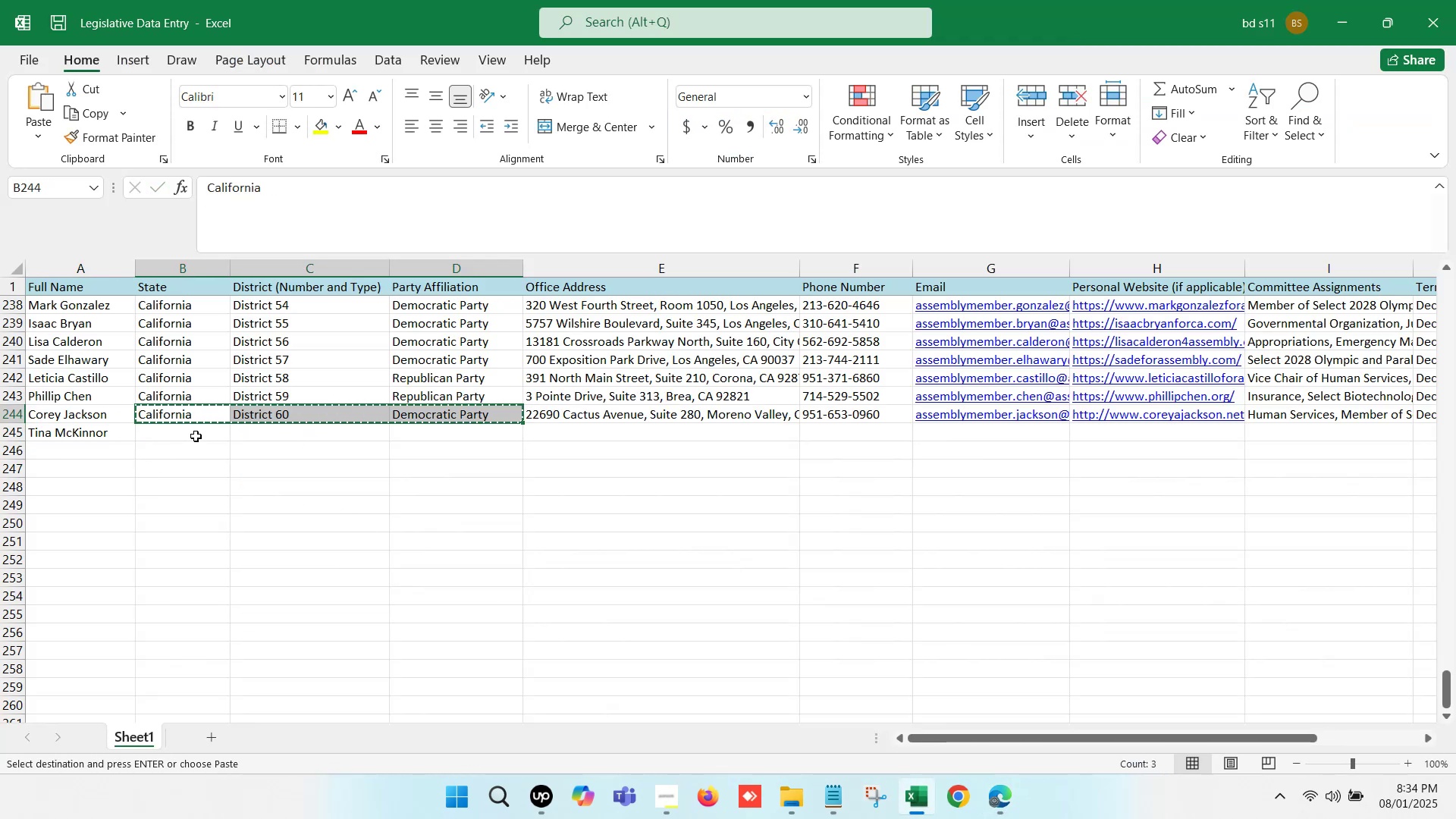 
left_click([196, 436])
 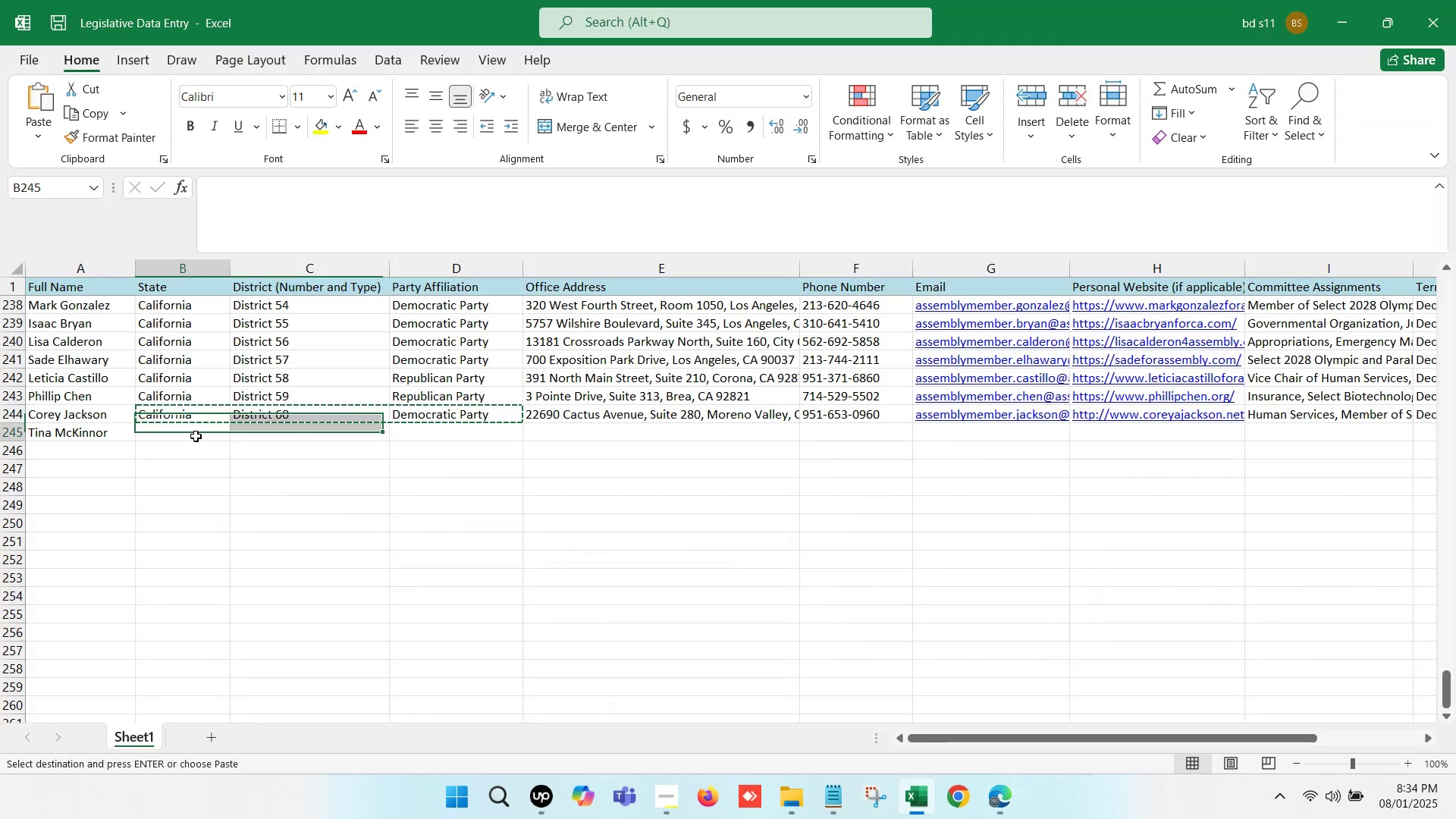 
key(Control+V)
 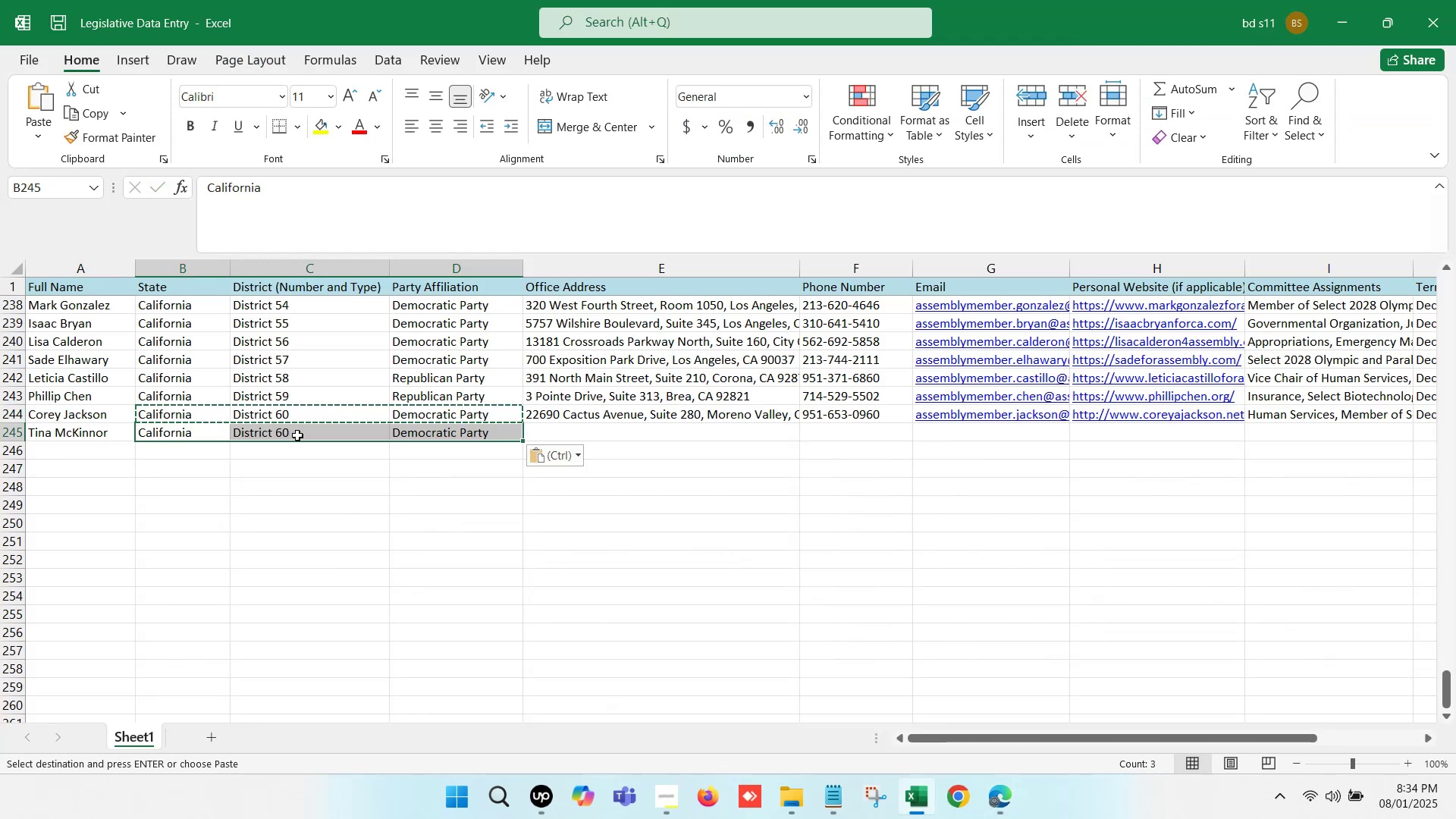 
double_click([297, 435])
 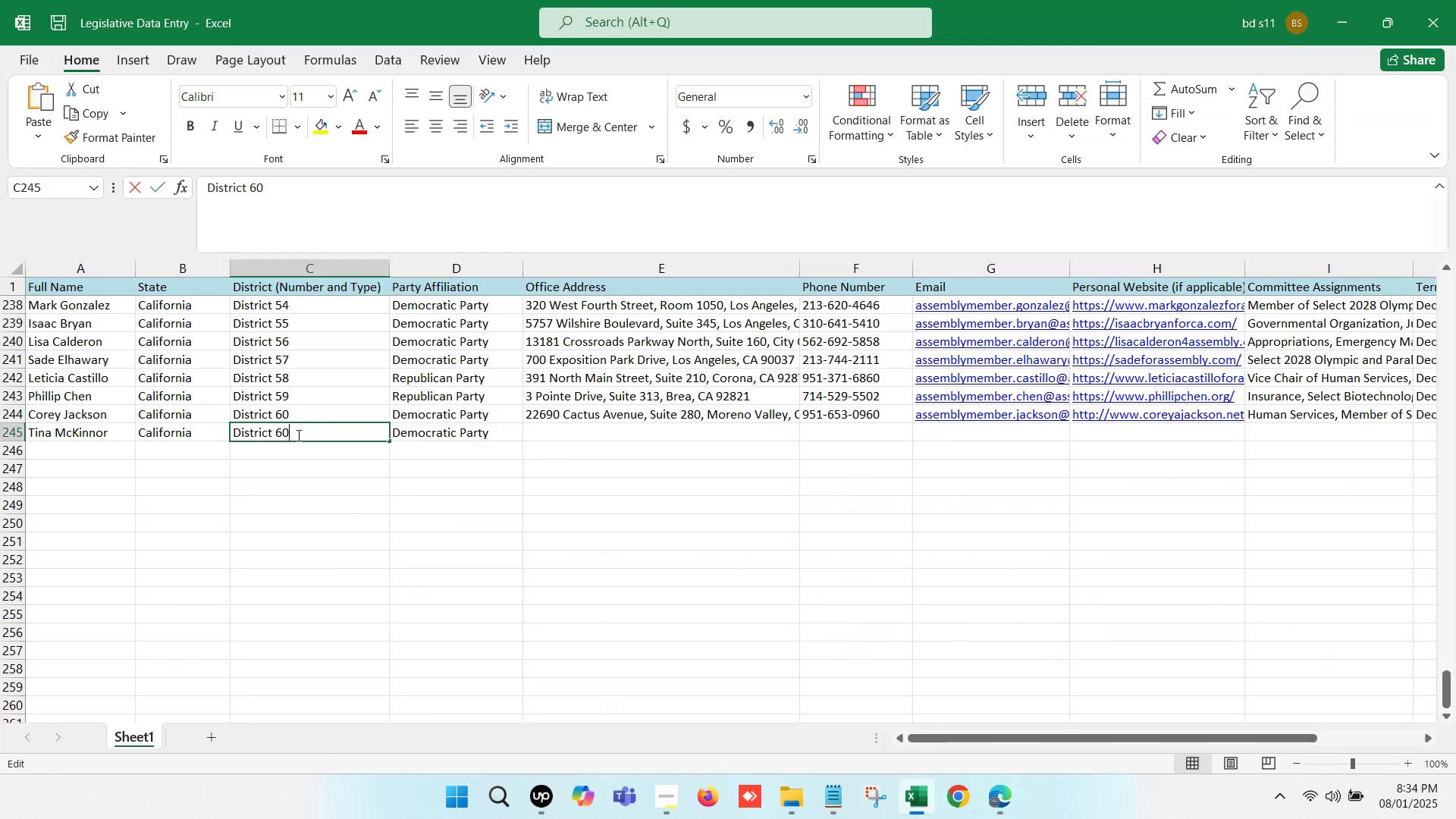 
key(Backspace)
 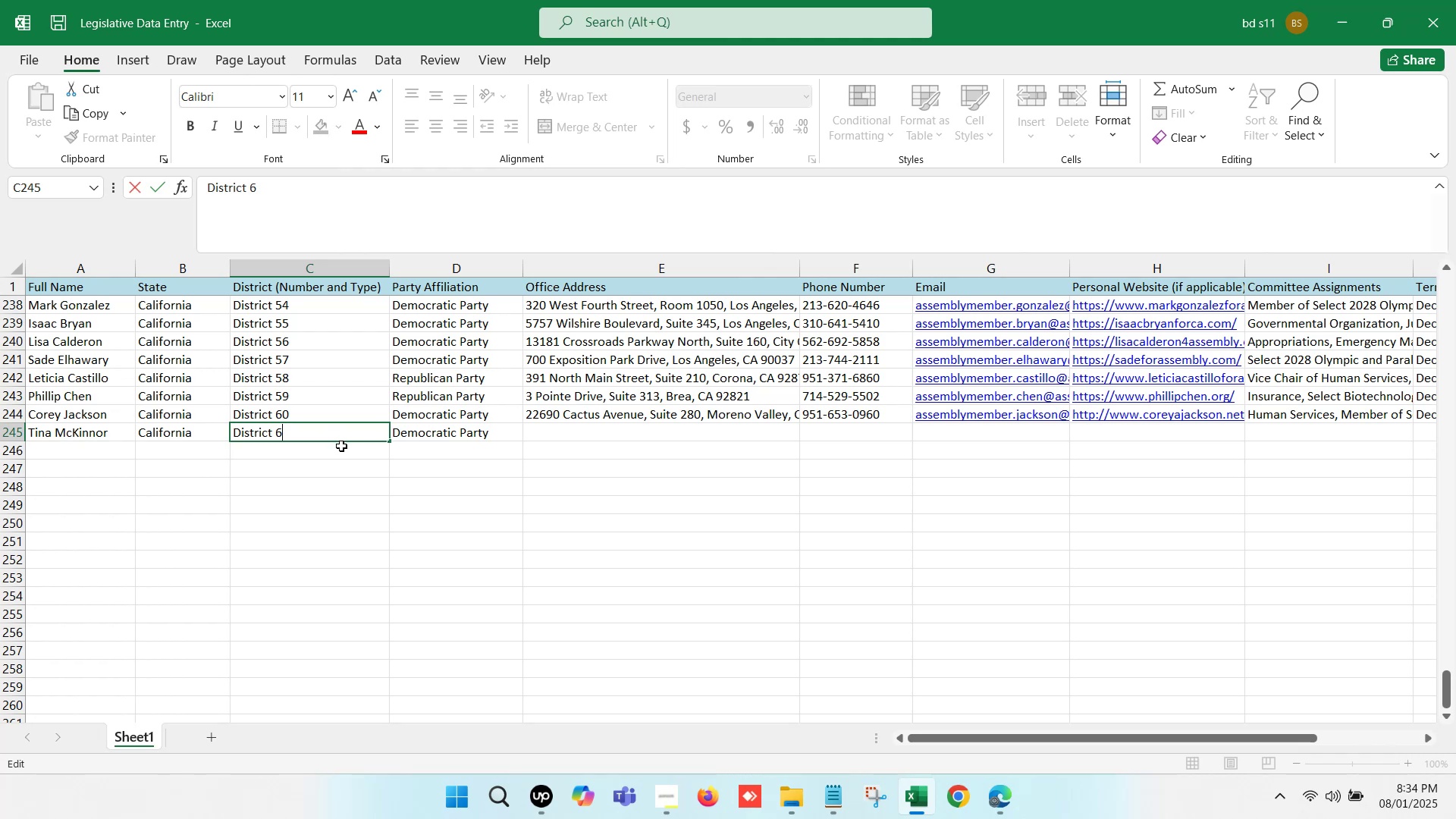 
key(1)
 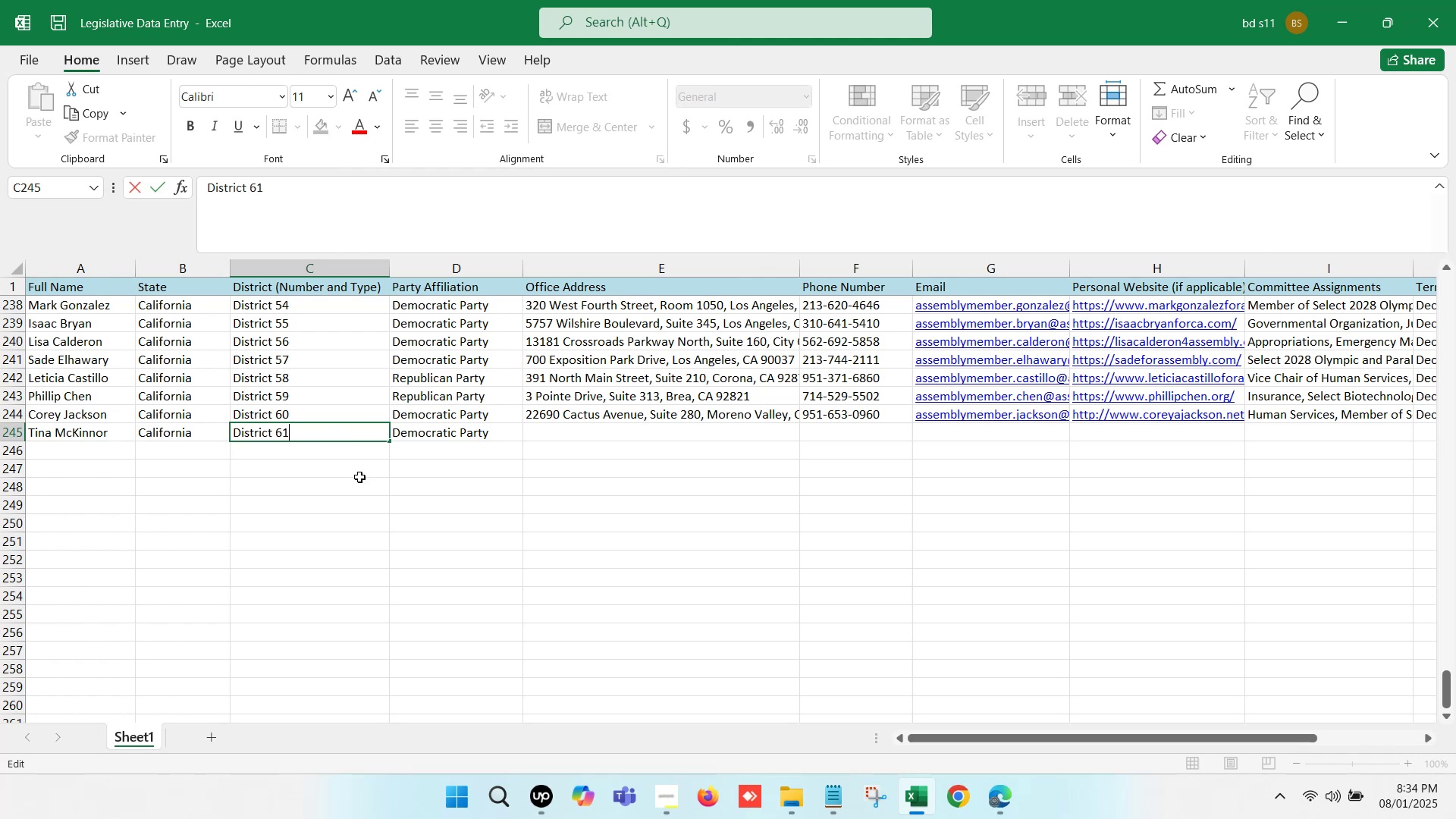 
left_click([363, 479])
 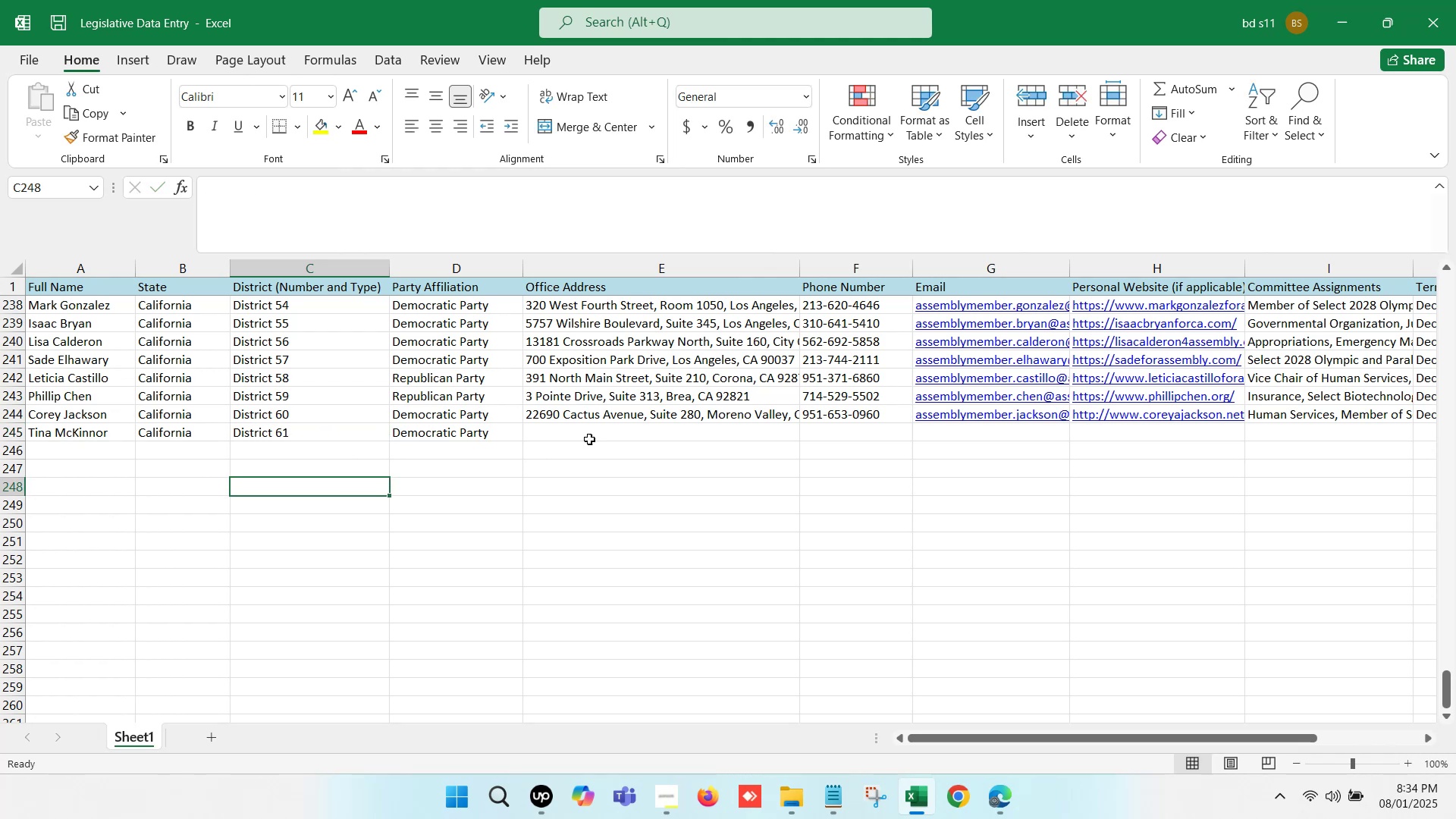 
left_click([600, 435])
 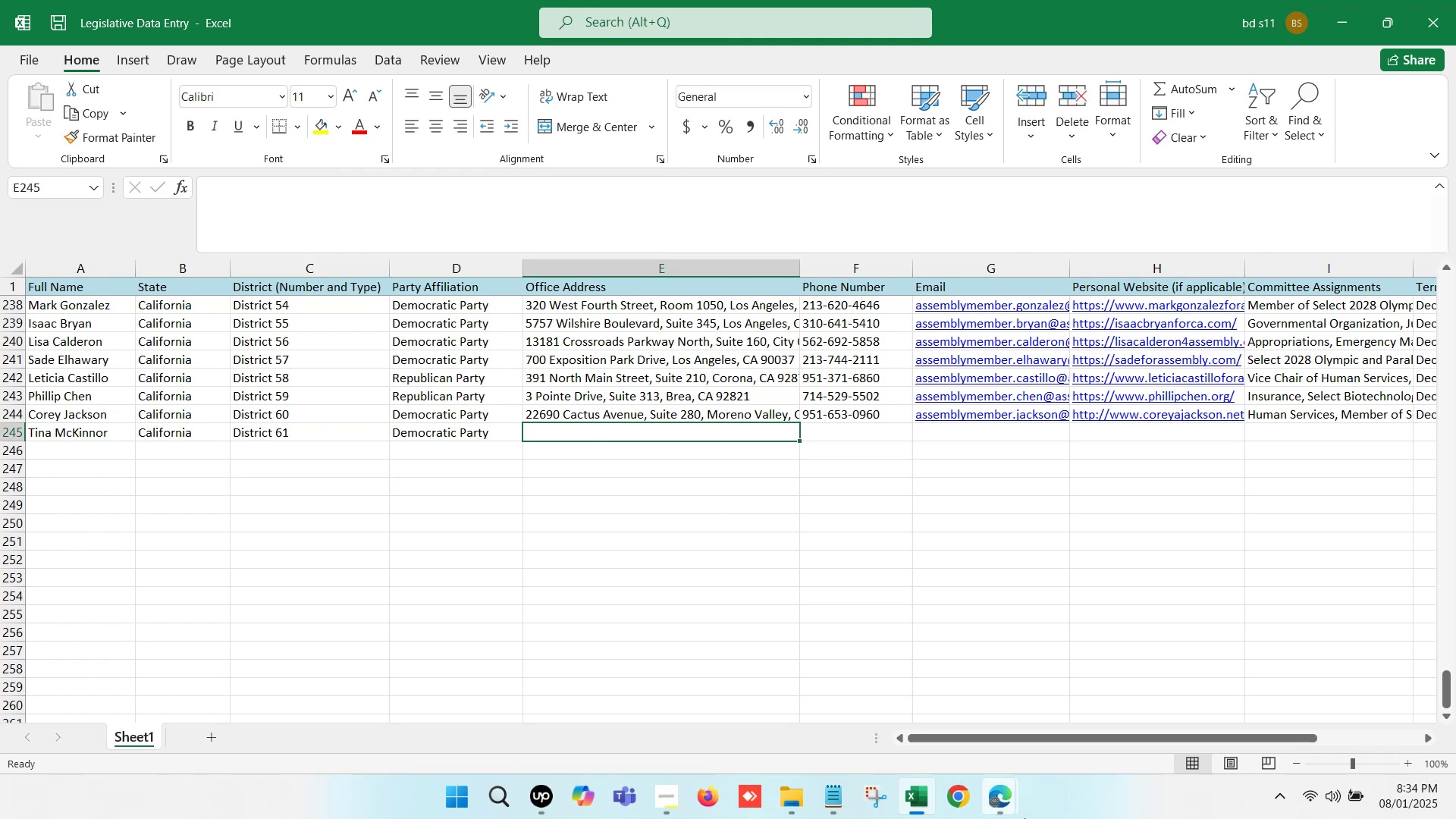 
left_click([1028, 818])
 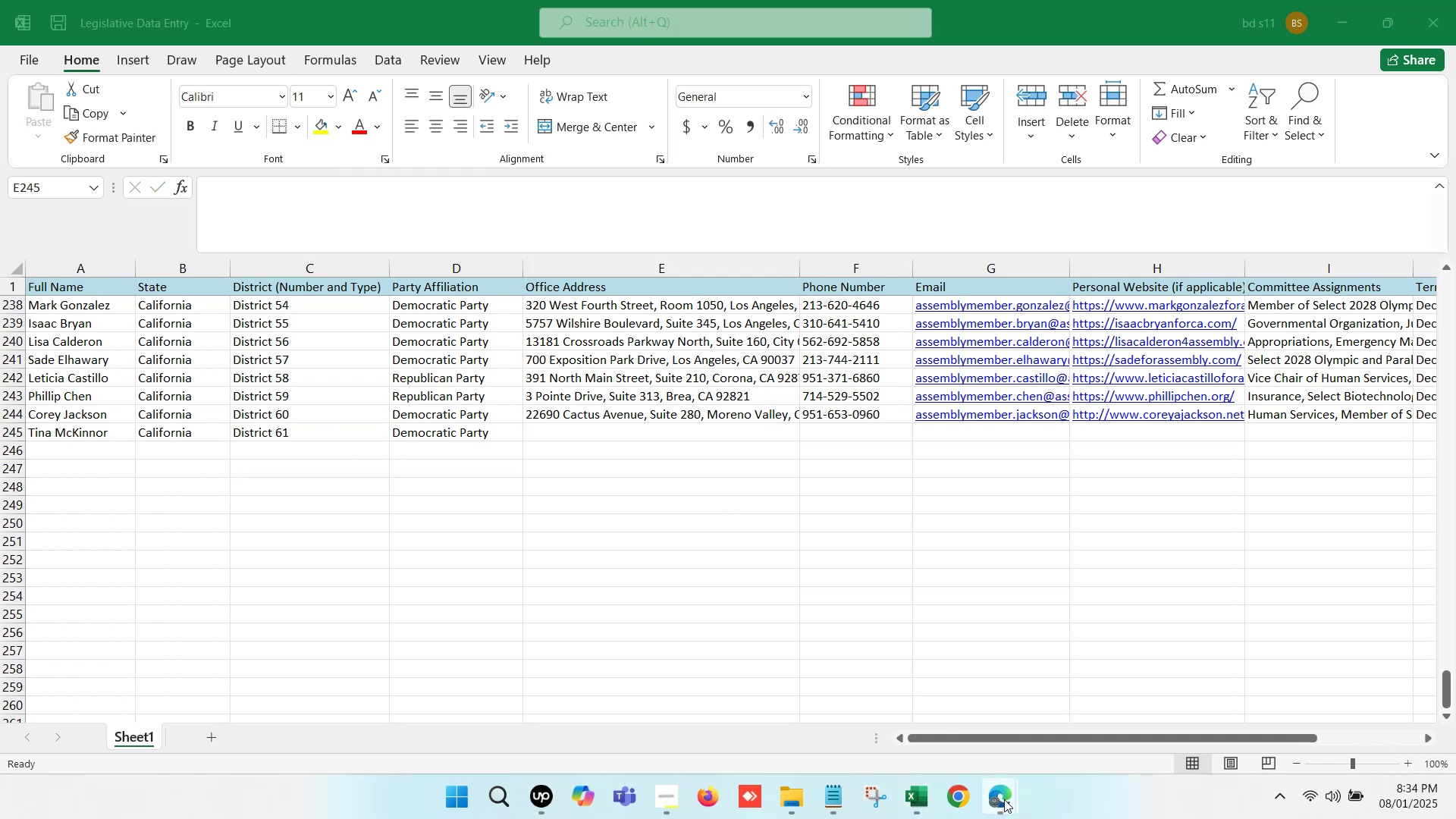 
left_click([1001, 798])
 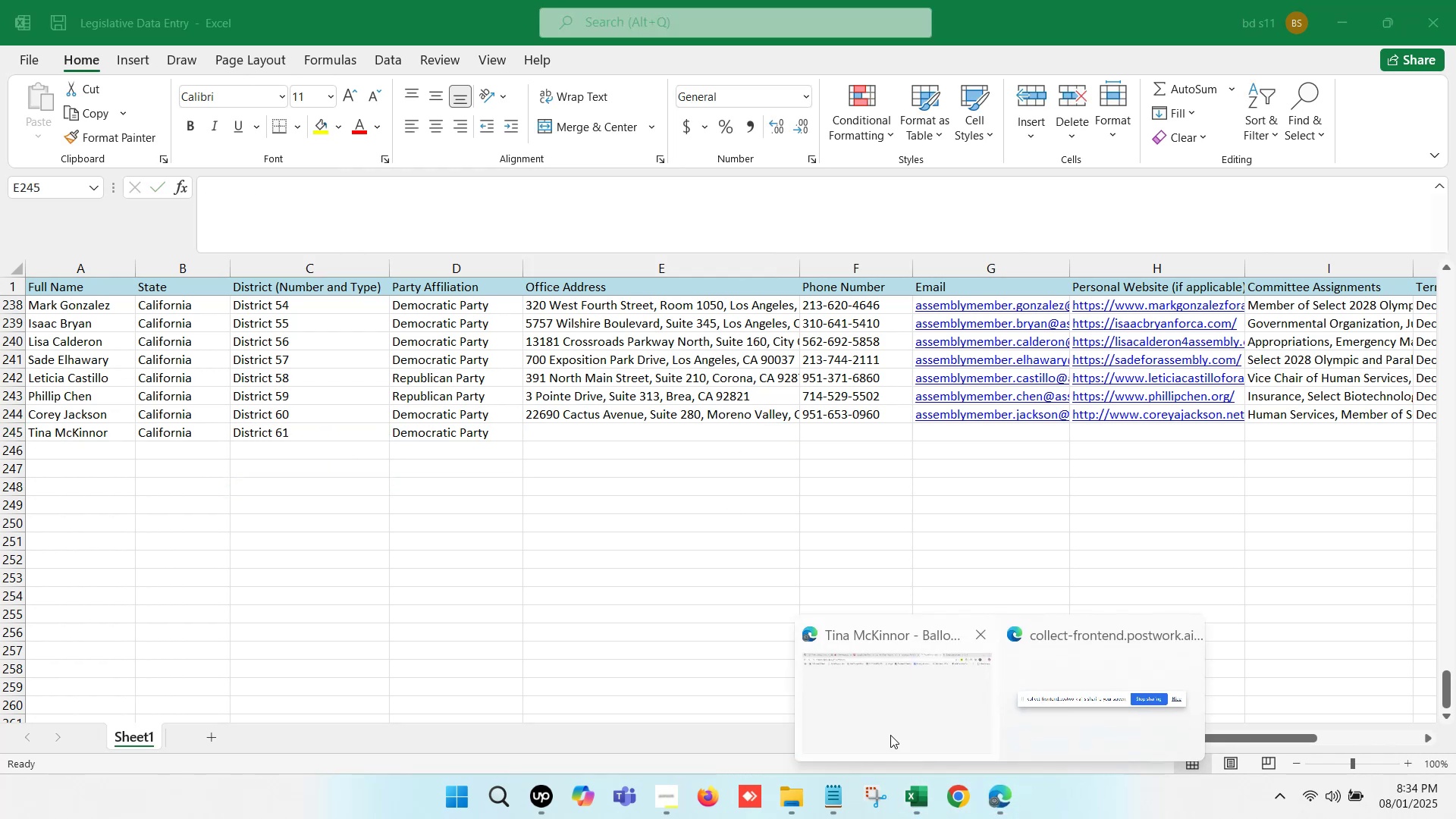 
left_click([871, 711])
 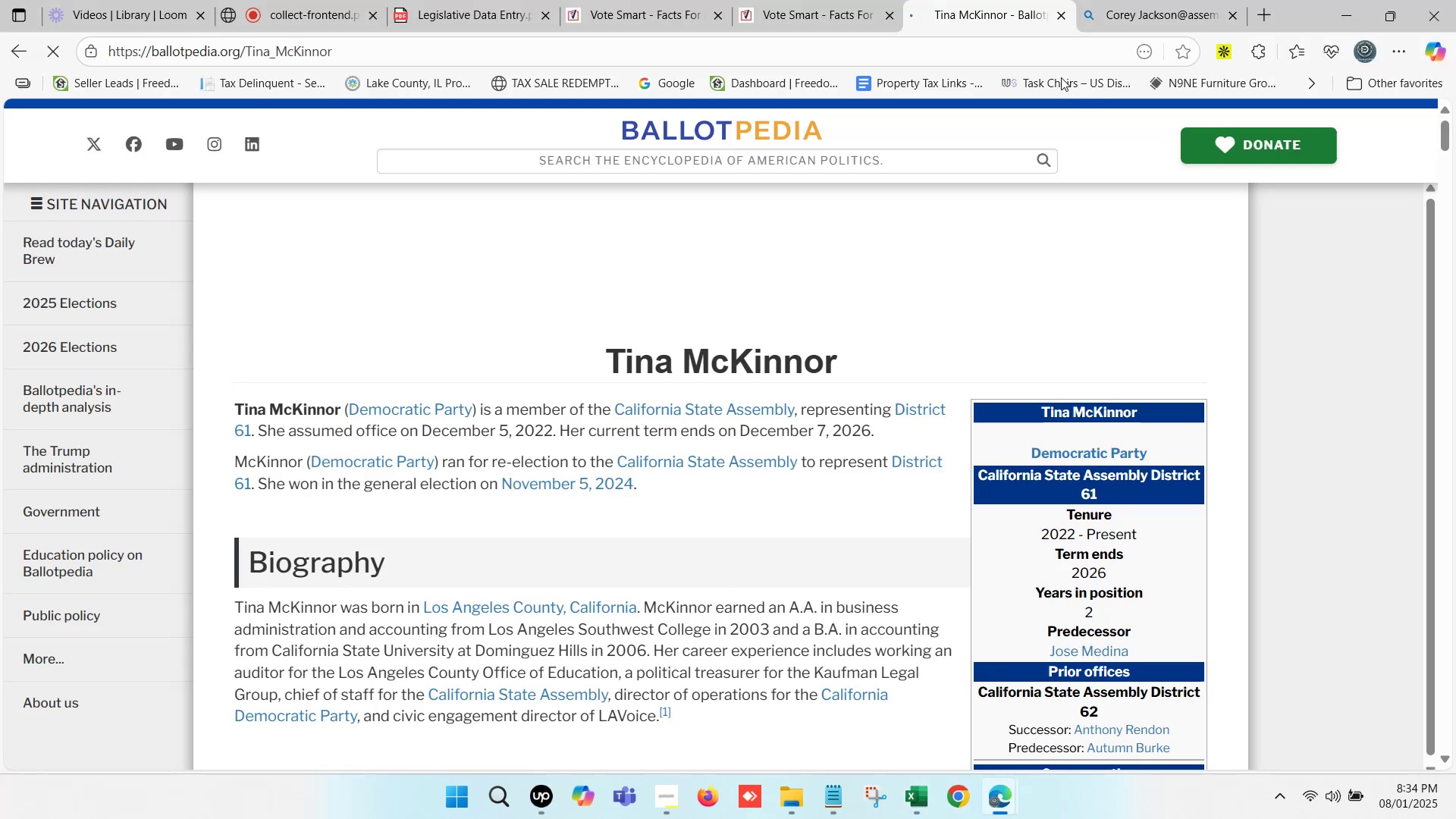 
double_click([1151, 0])
 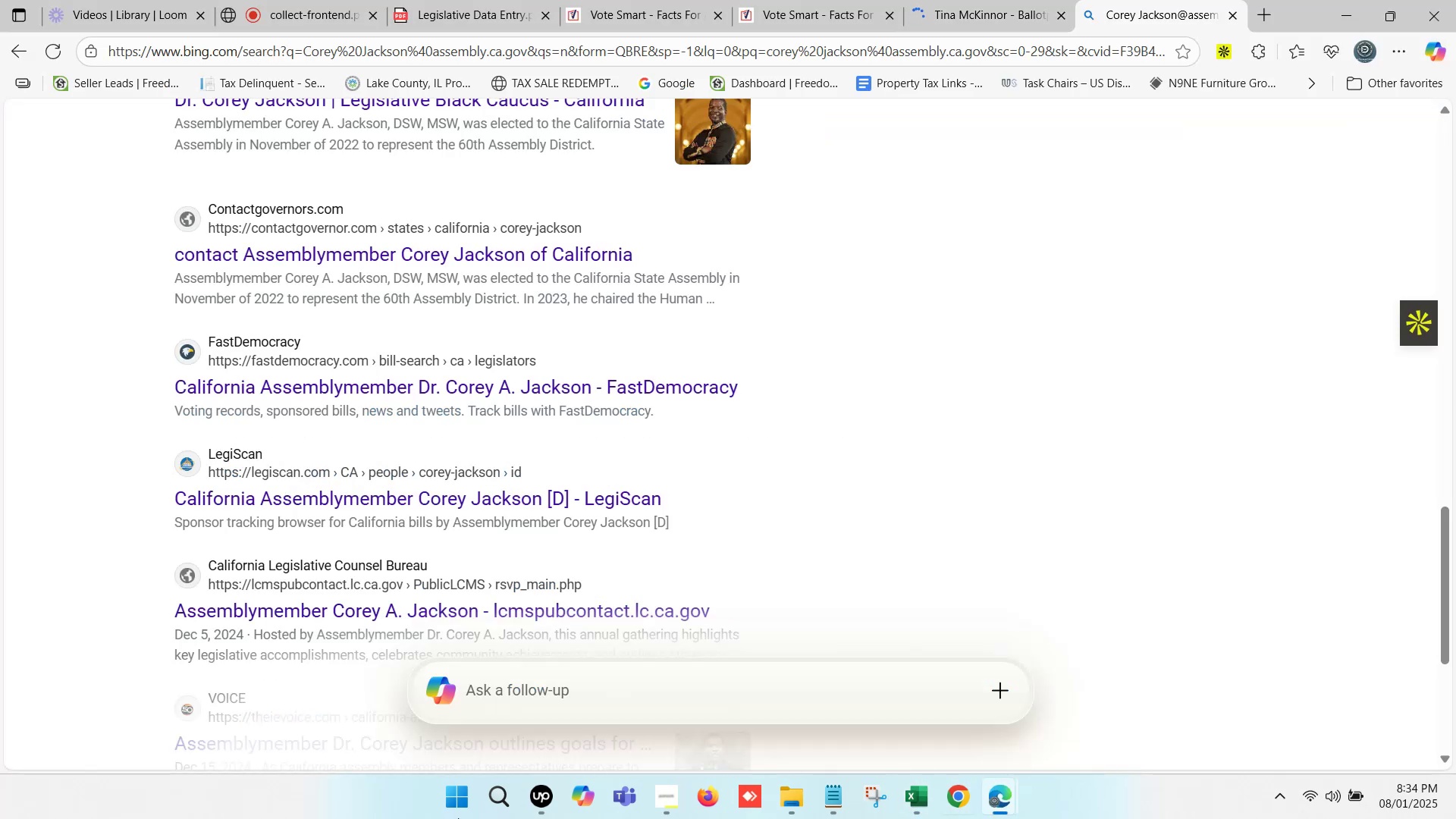 
left_click([696, 0])
 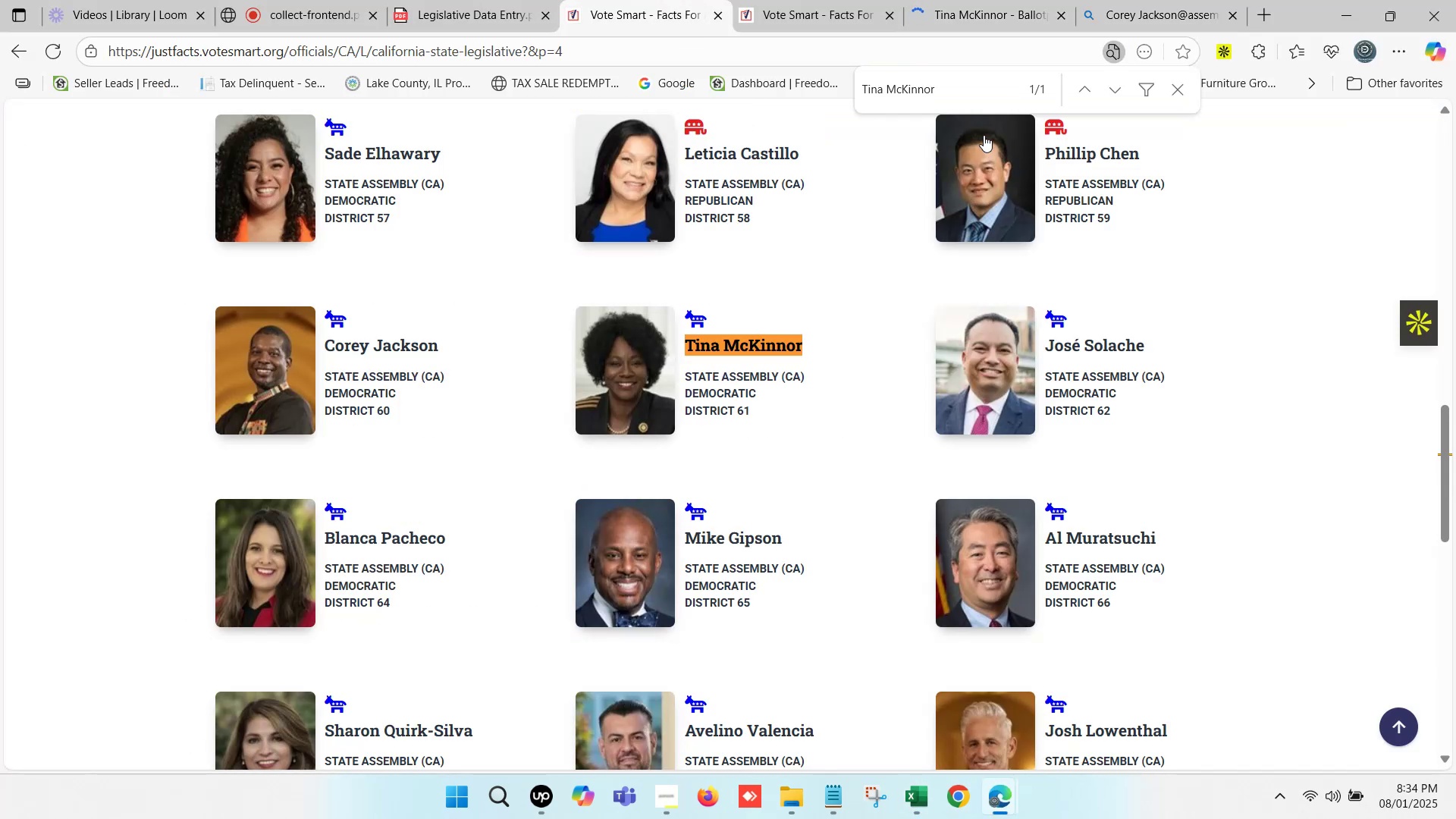 
key(Control+C)
 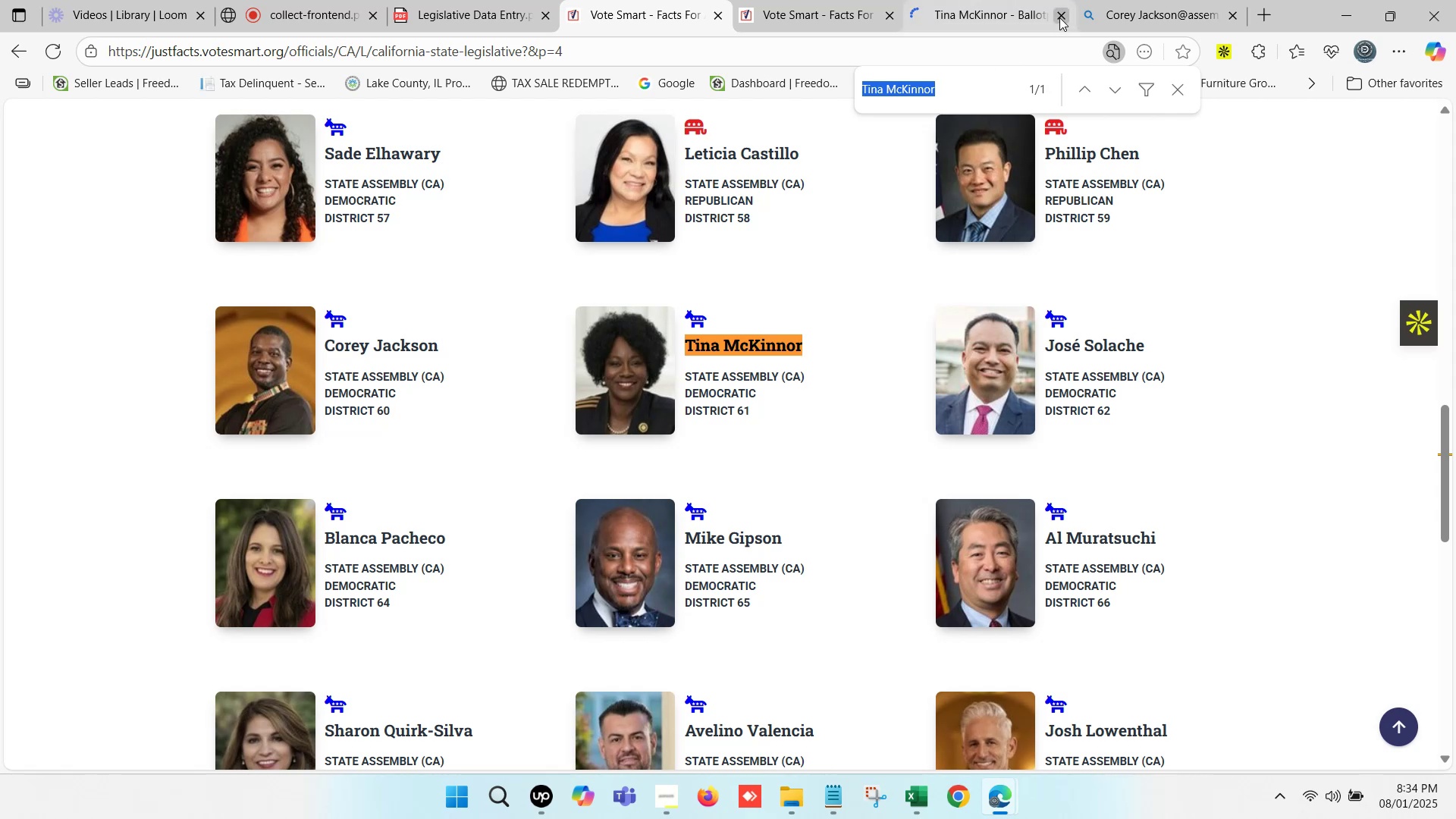 
left_click([1100, 0])
 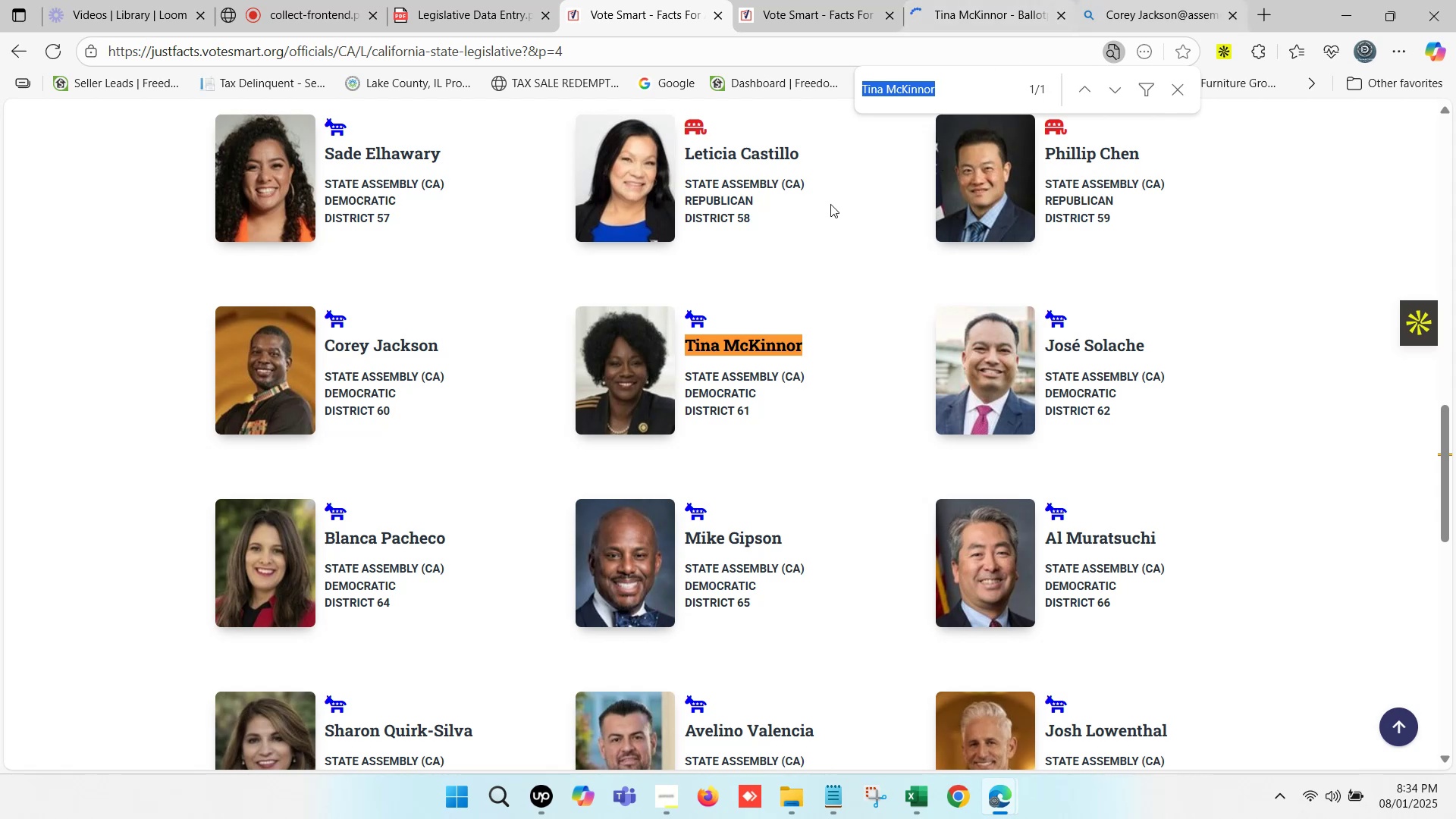 
scroll: coordinate [504, 272], scroll_direction: up, amount: 17.0
 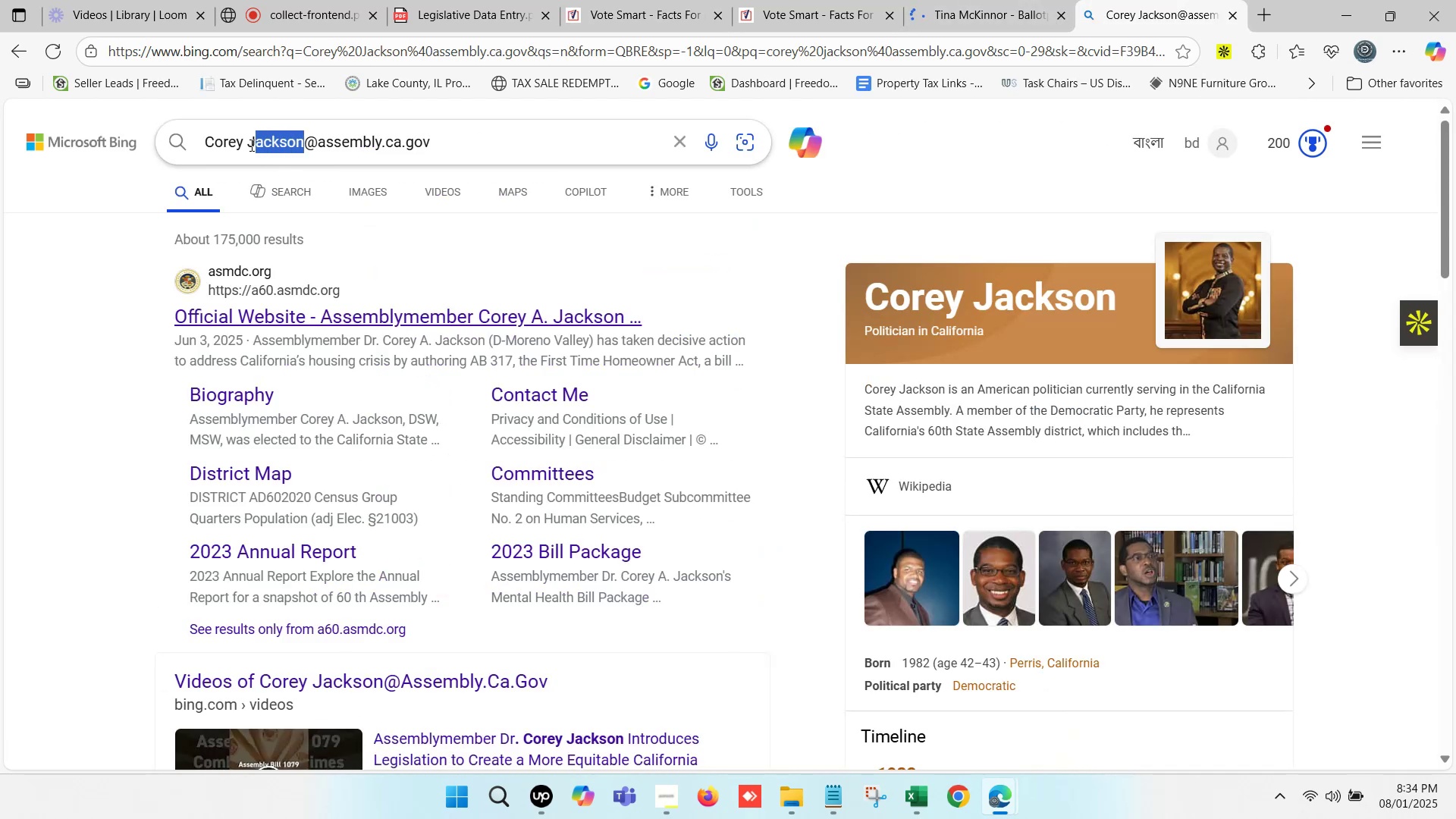 
key(Control+ControlLeft)
 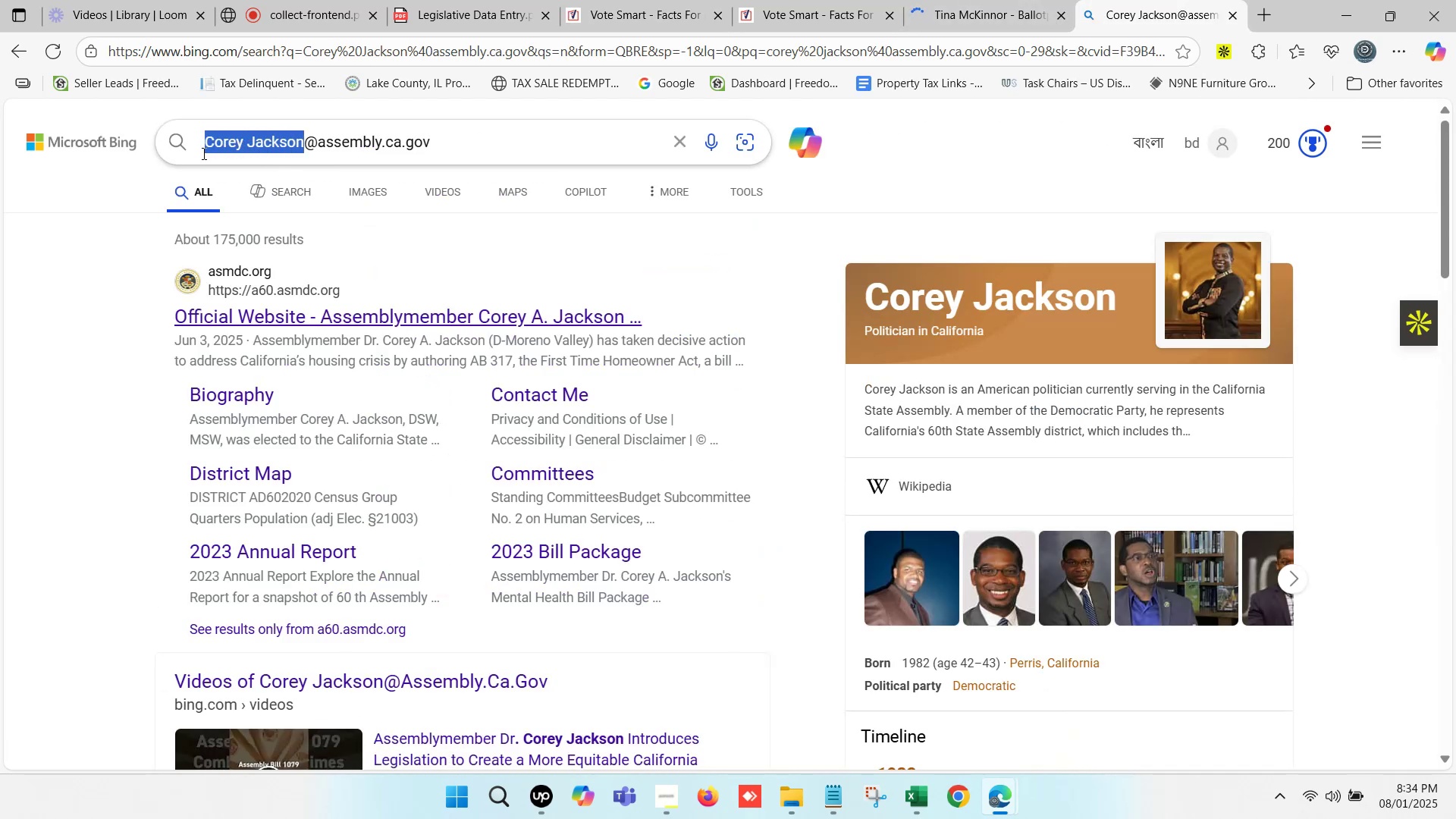 
key(Control+V)
 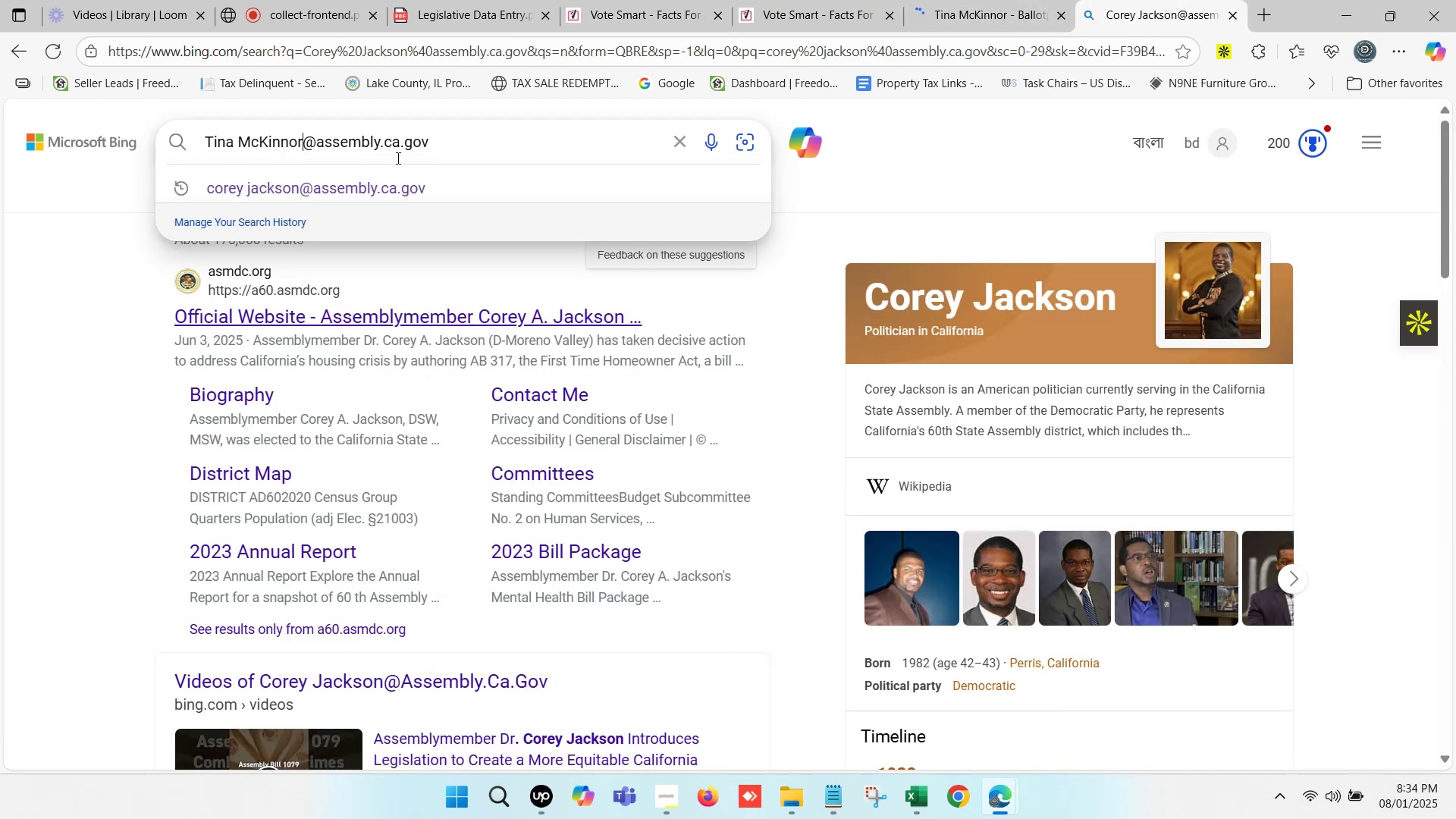 
key(Enter)
 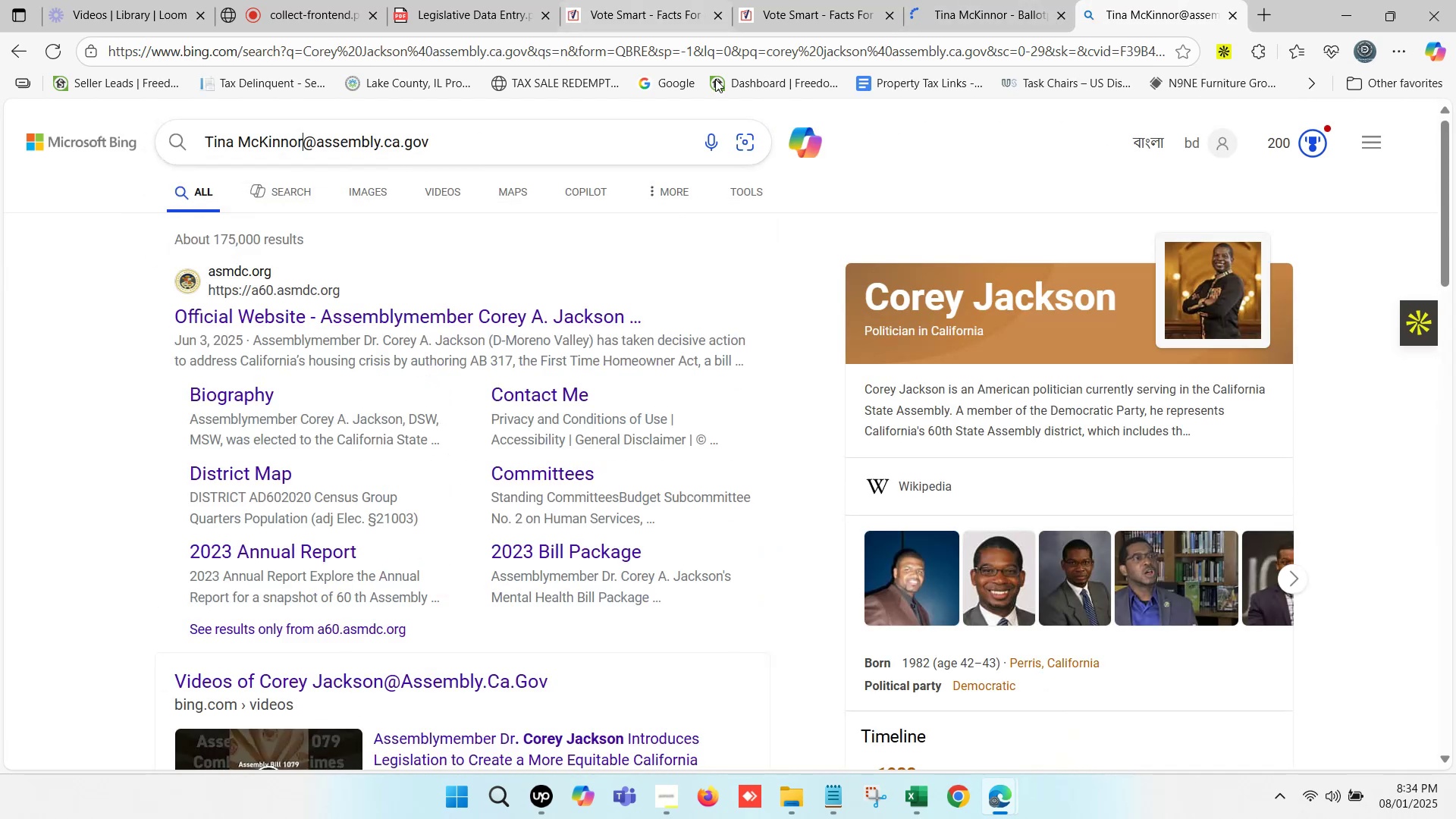 
double_click([794, 0])
 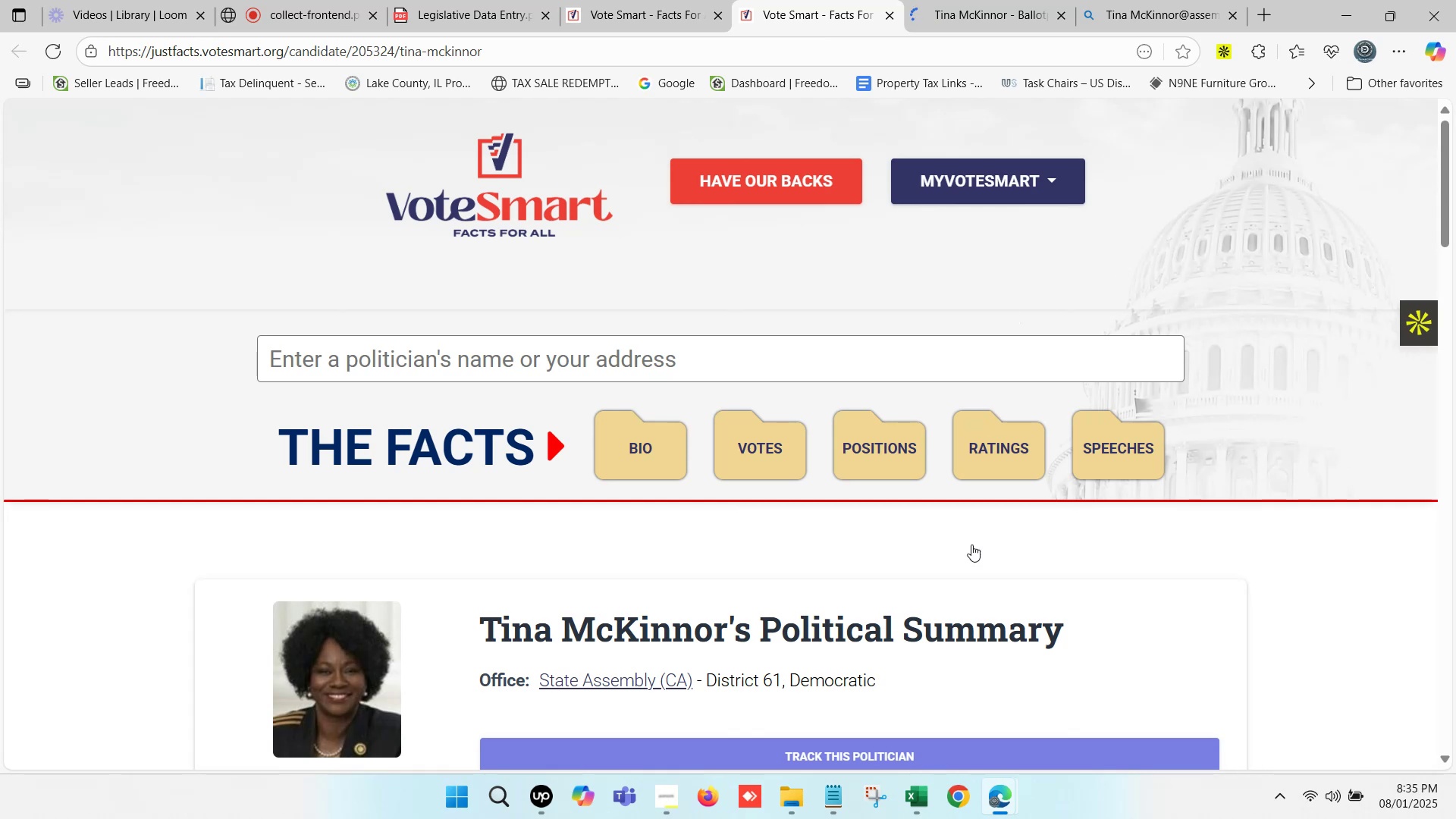 
double_click([1123, 0])
 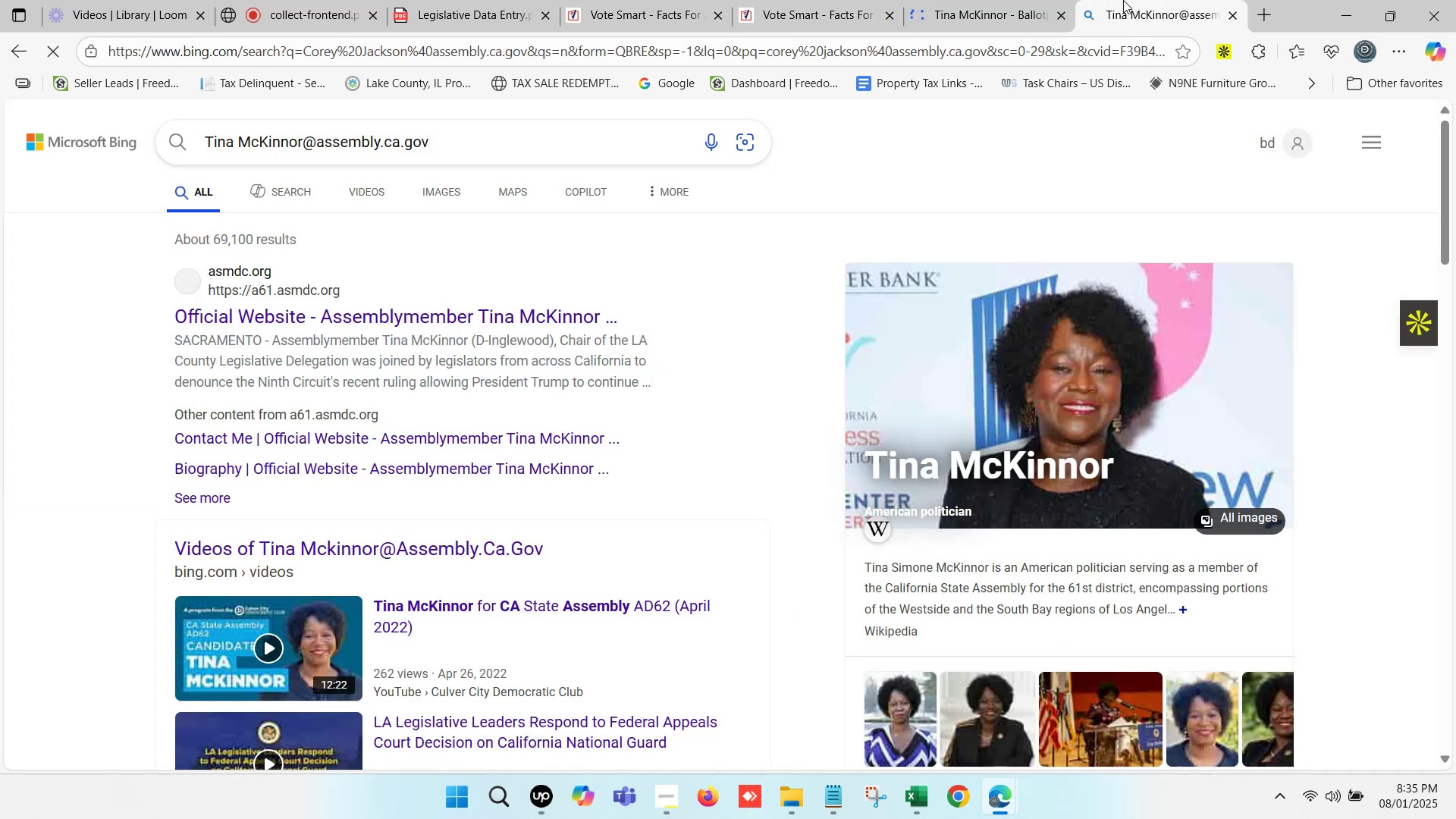 
triple_click([1123, 0])
 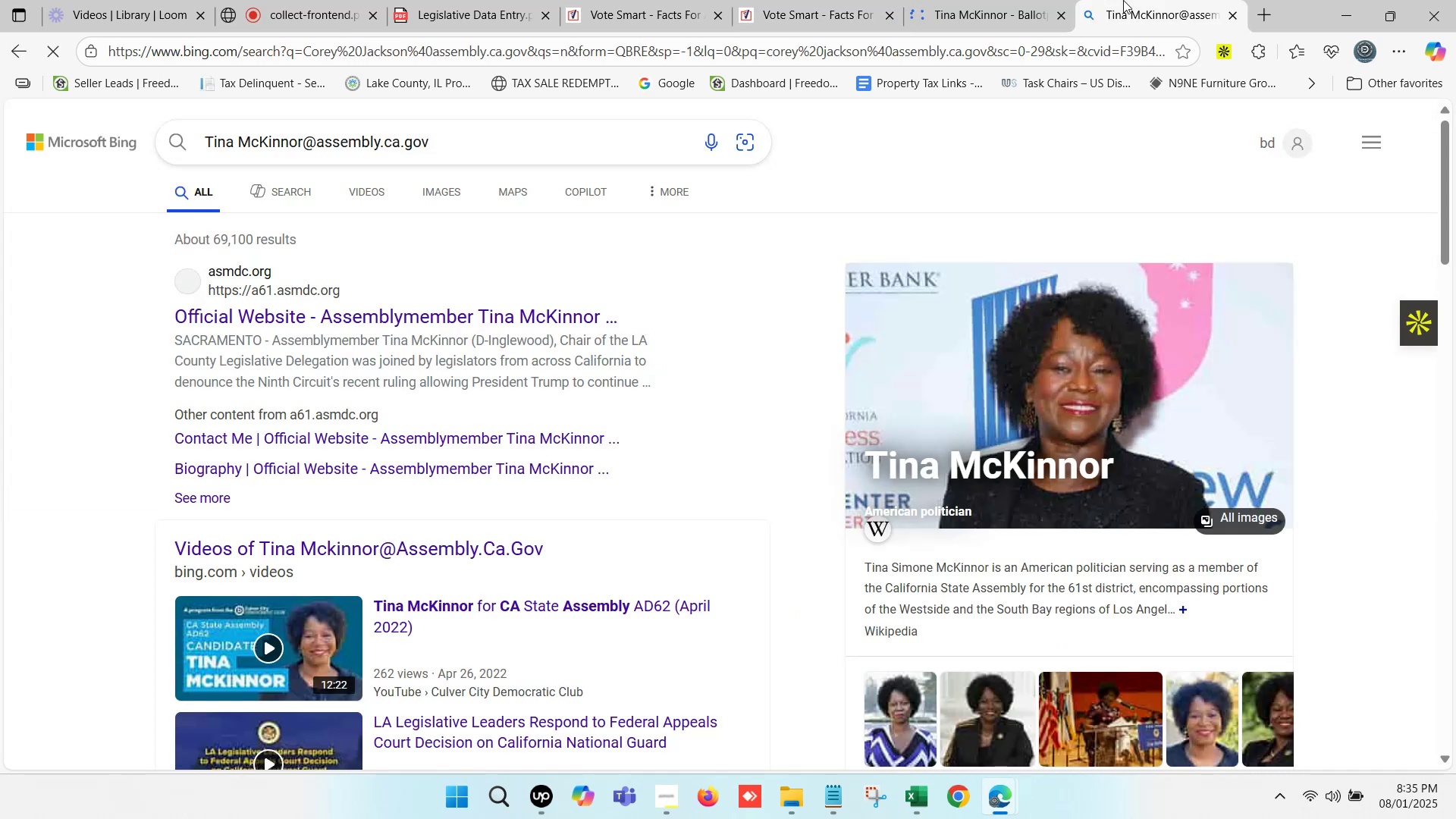 
triple_click([1123, 0])
 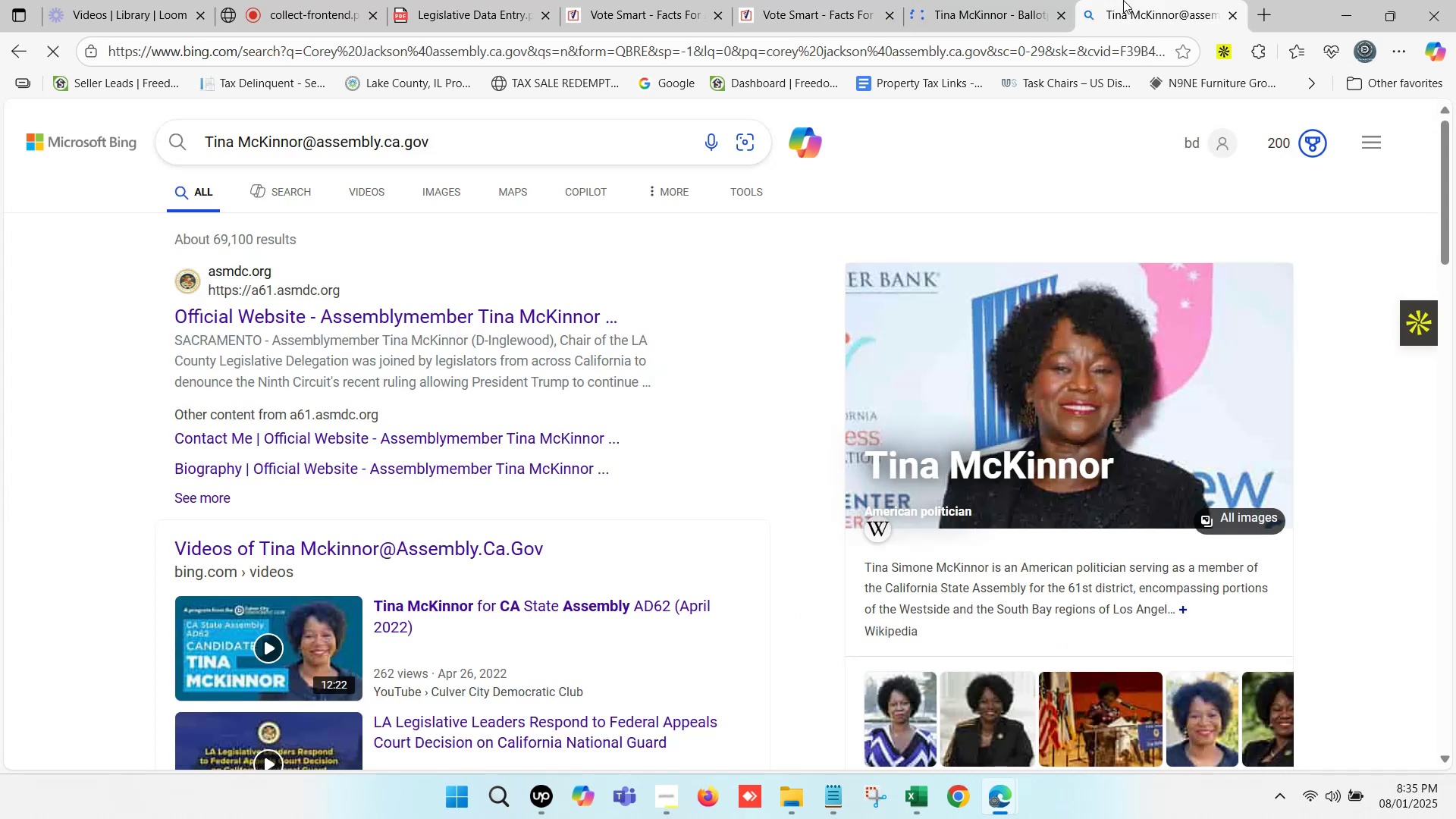 
triple_click([1123, 0])
 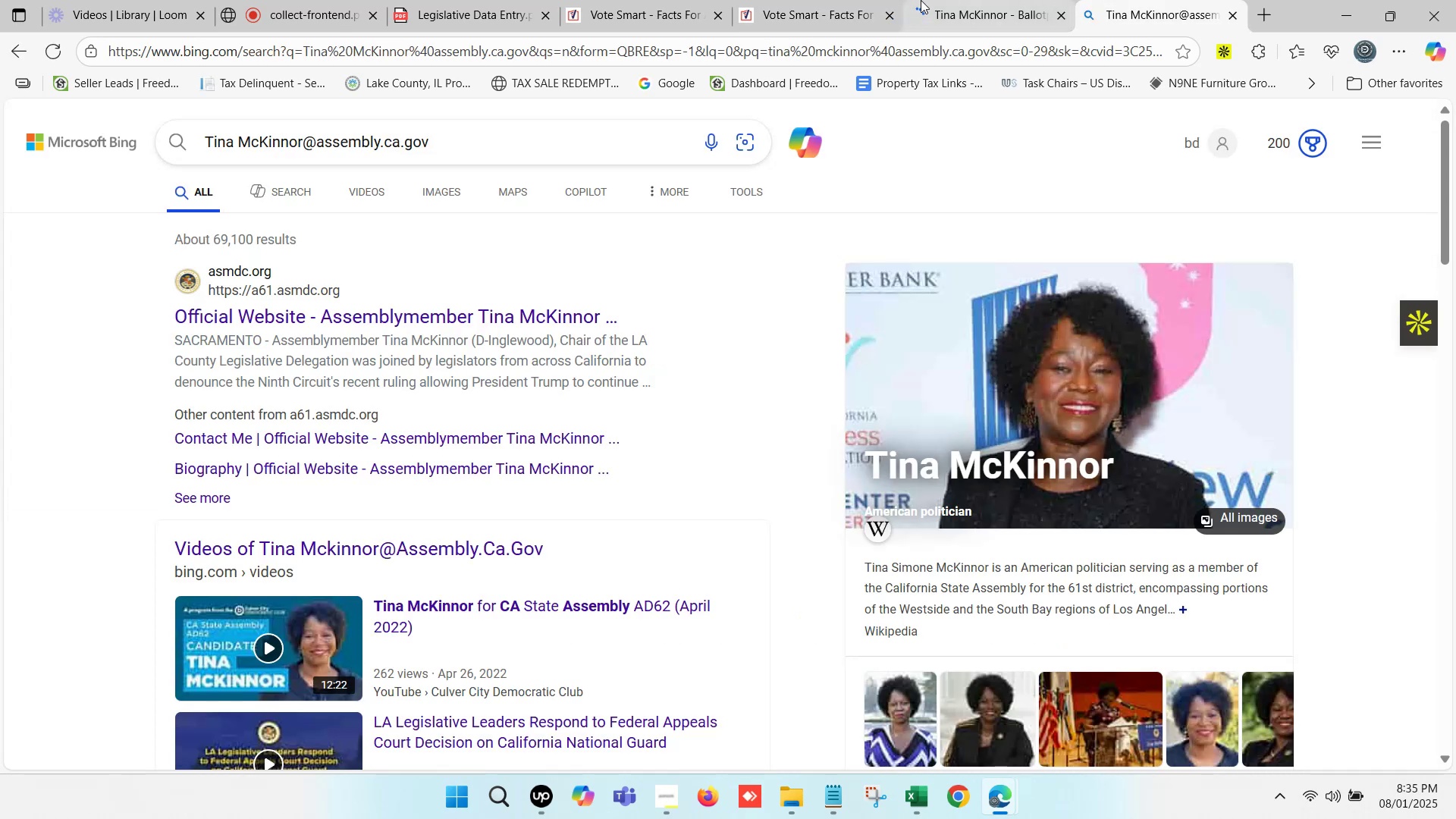 
double_click([921, 0])
 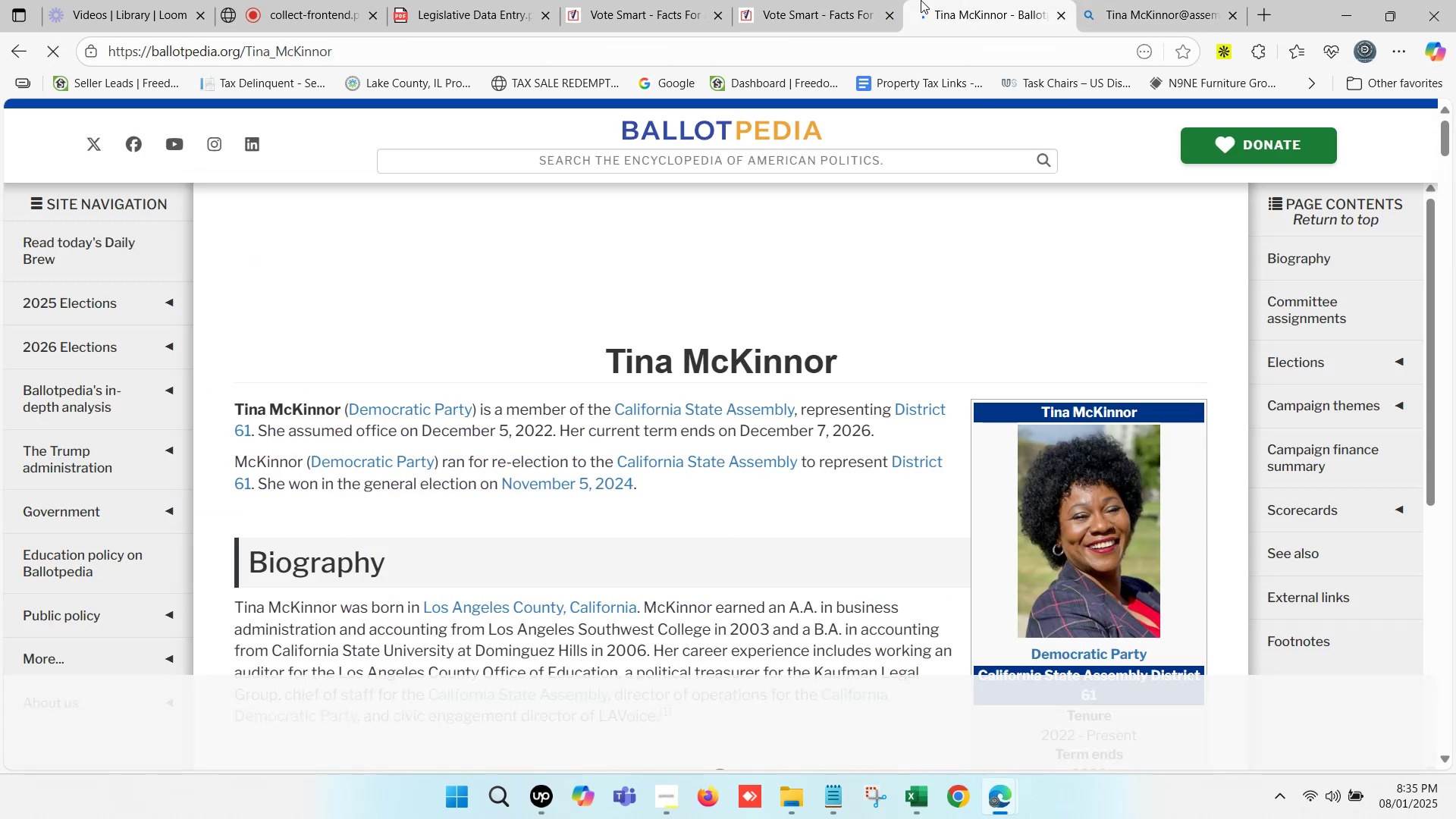 
triple_click([921, 0])
 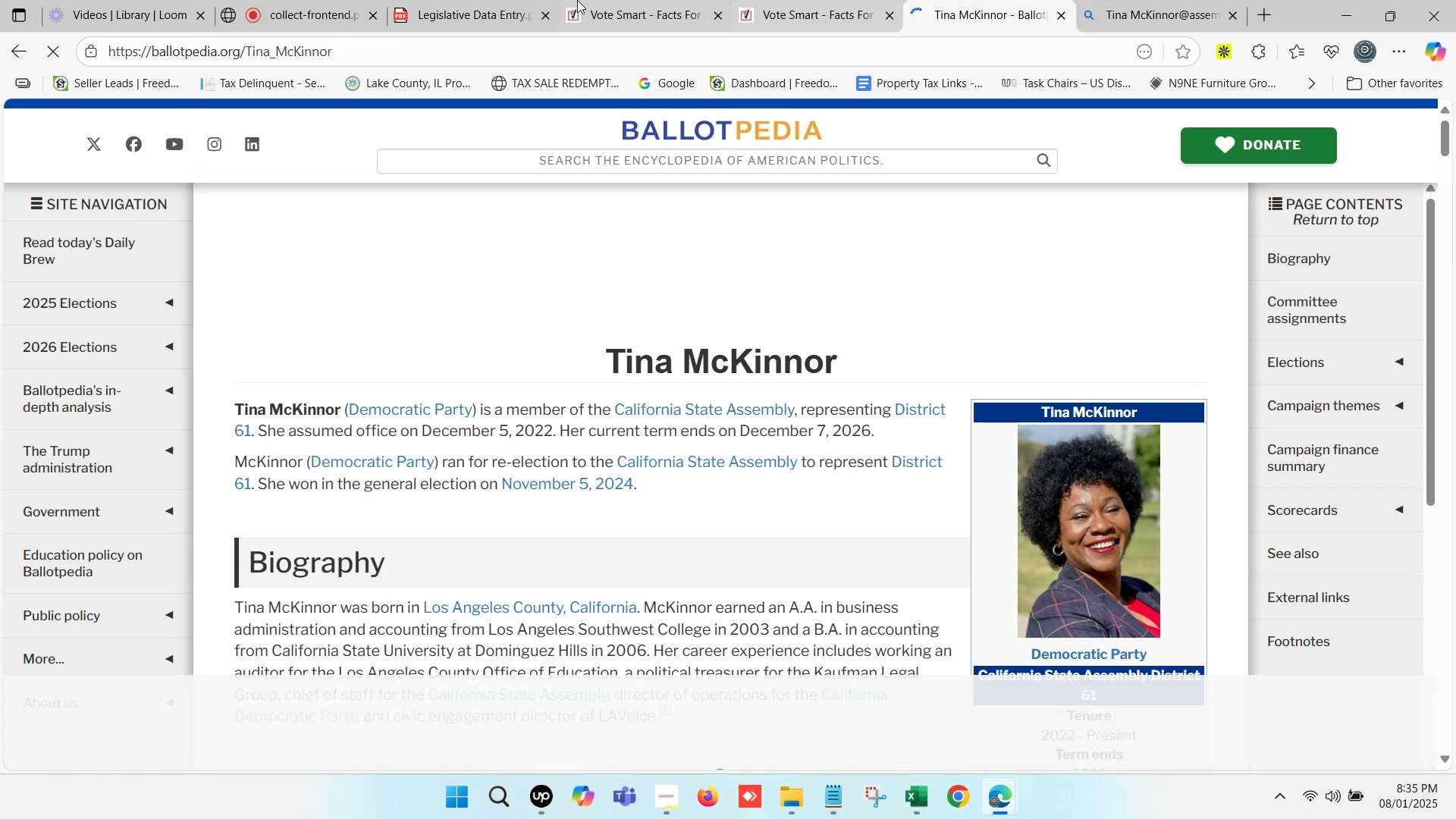 
left_click([297, 0])
 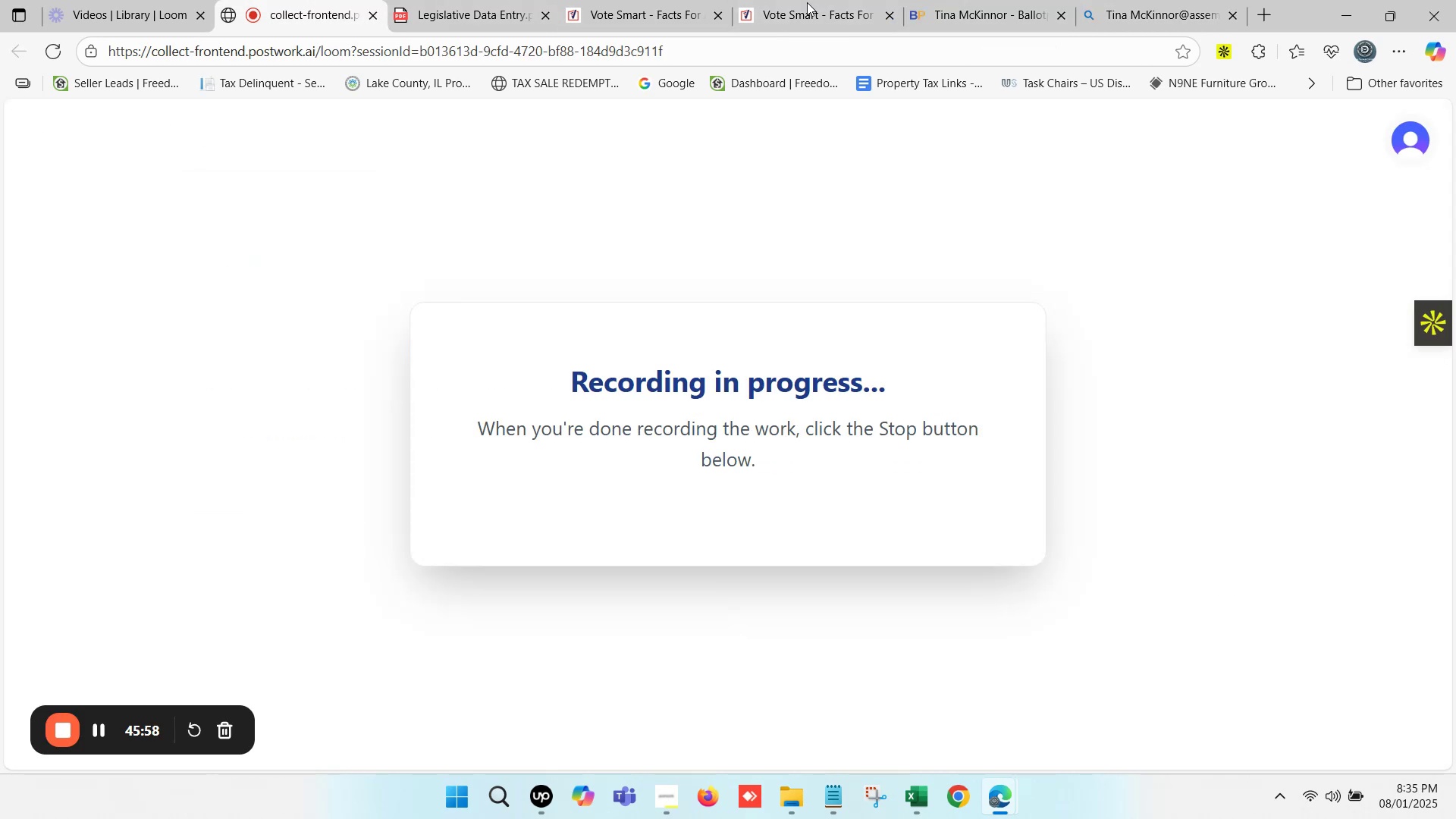 
double_click([1150, 0])
 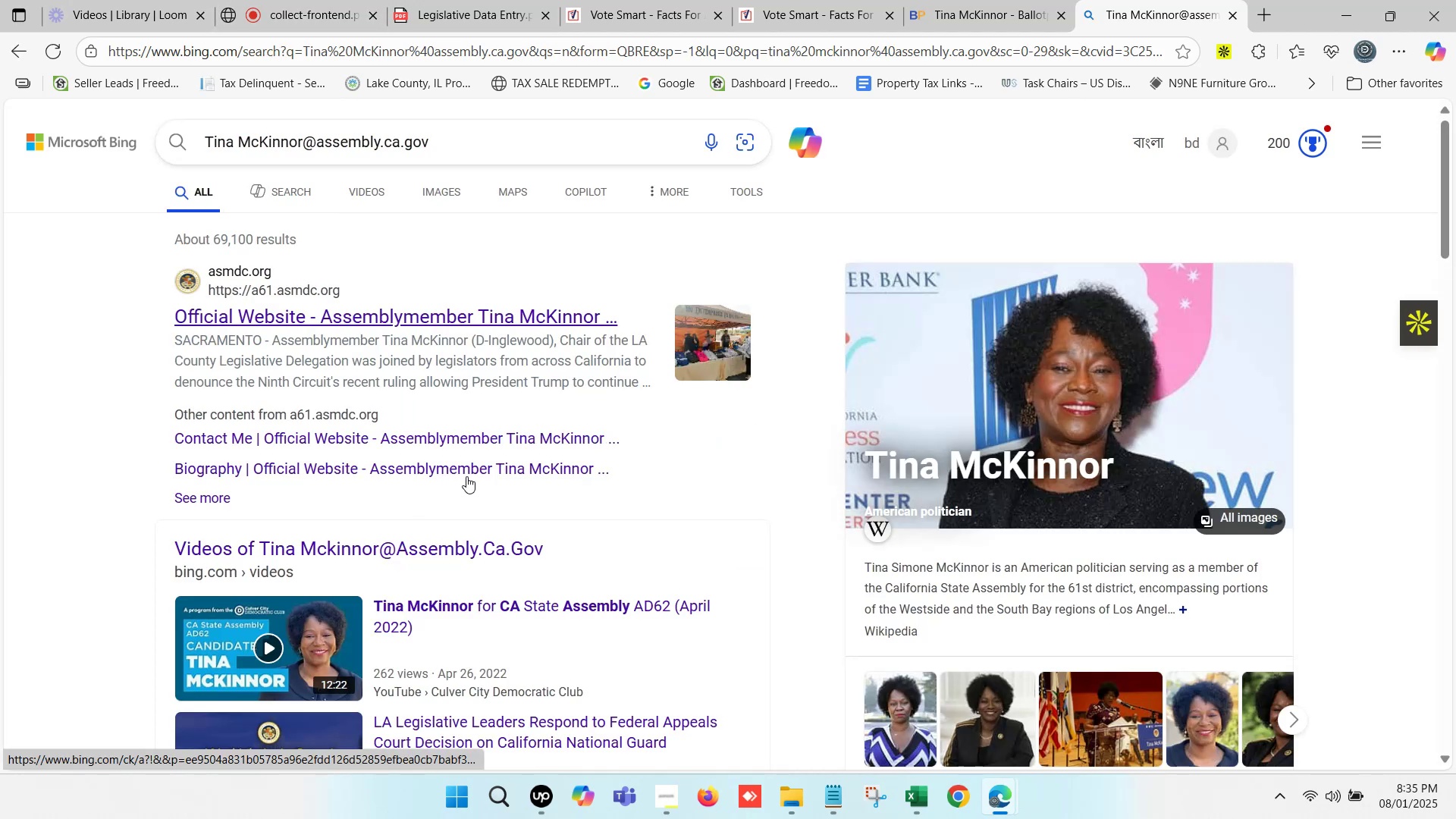 
wait(7.23)
 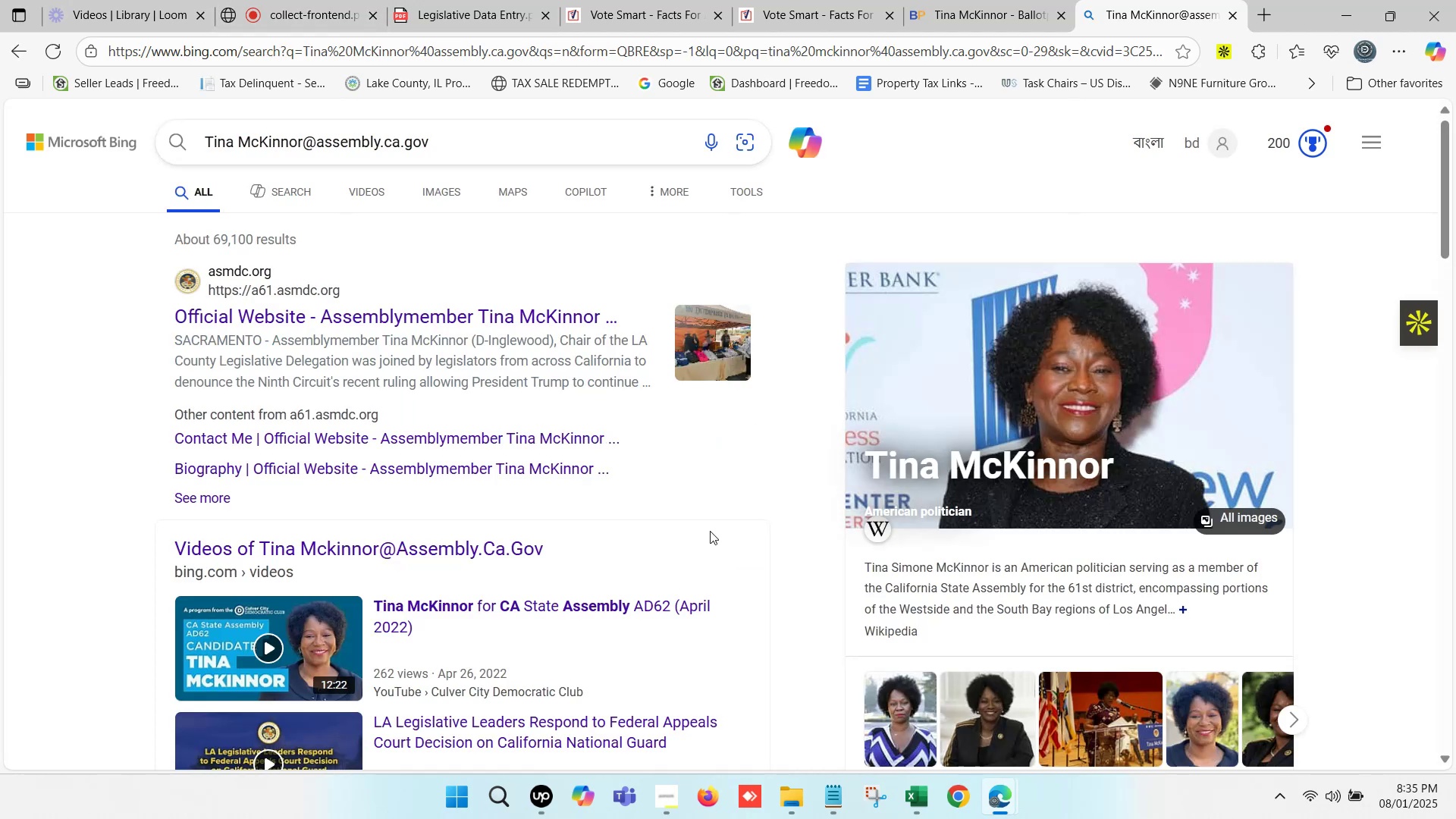 
scroll: coordinate [427, 503], scroll_direction: up, amount: 1.0
 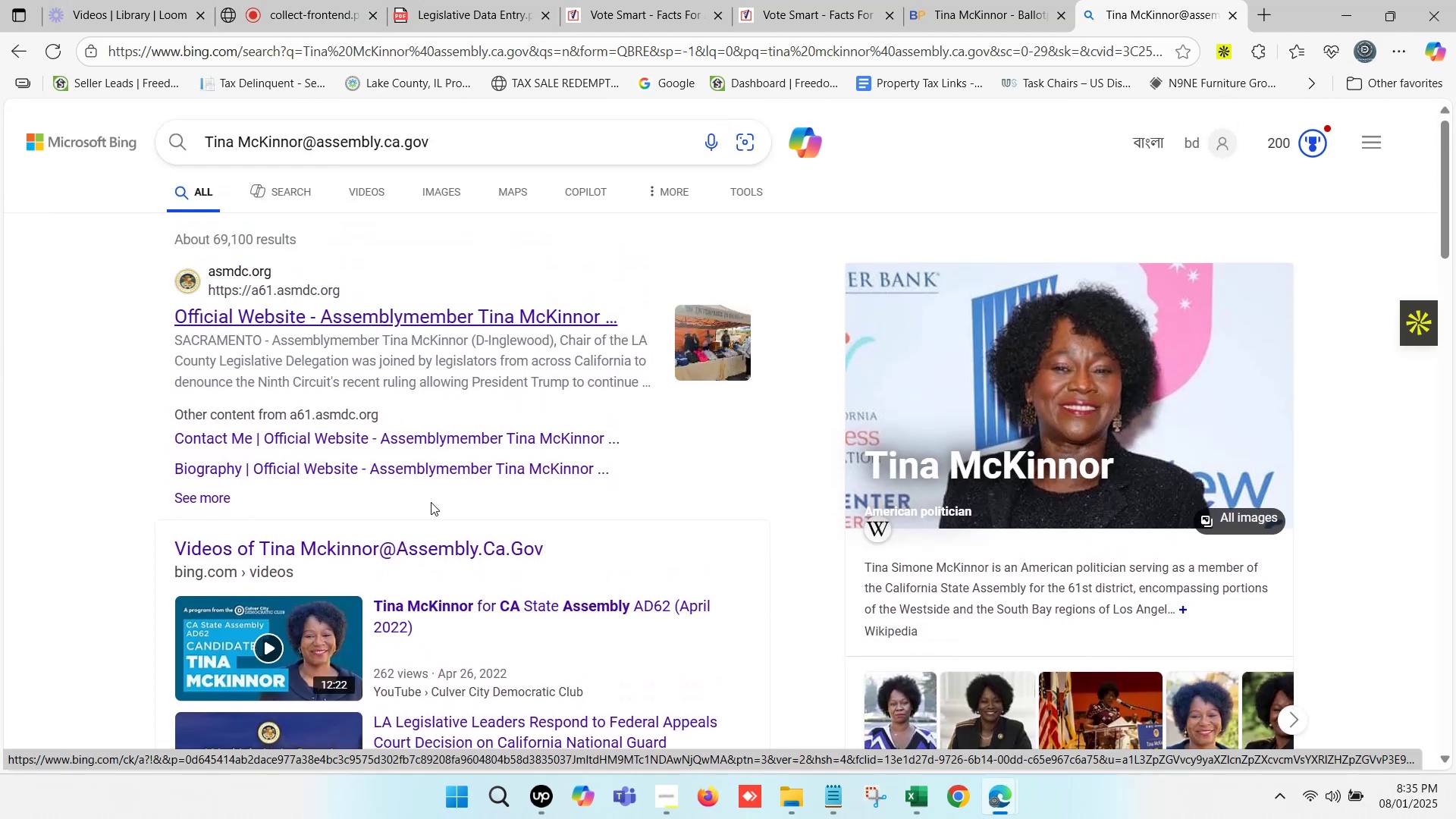 
scroll: coordinate [391, 504], scroll_direction: down, amount: 7.0
 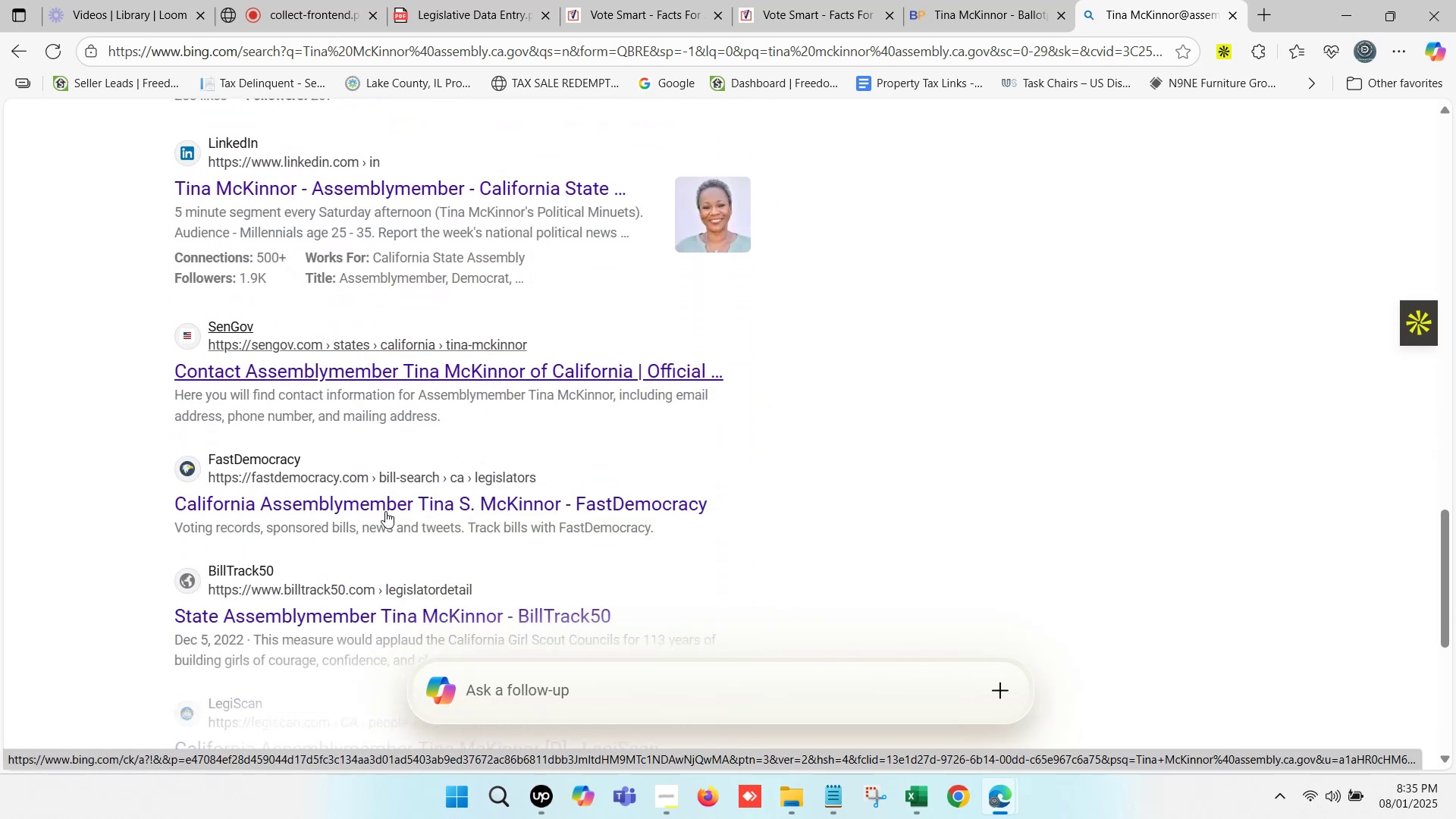 
hold_key(key=ShiftLeft, duration=0.36)
left_click([400, 506])
 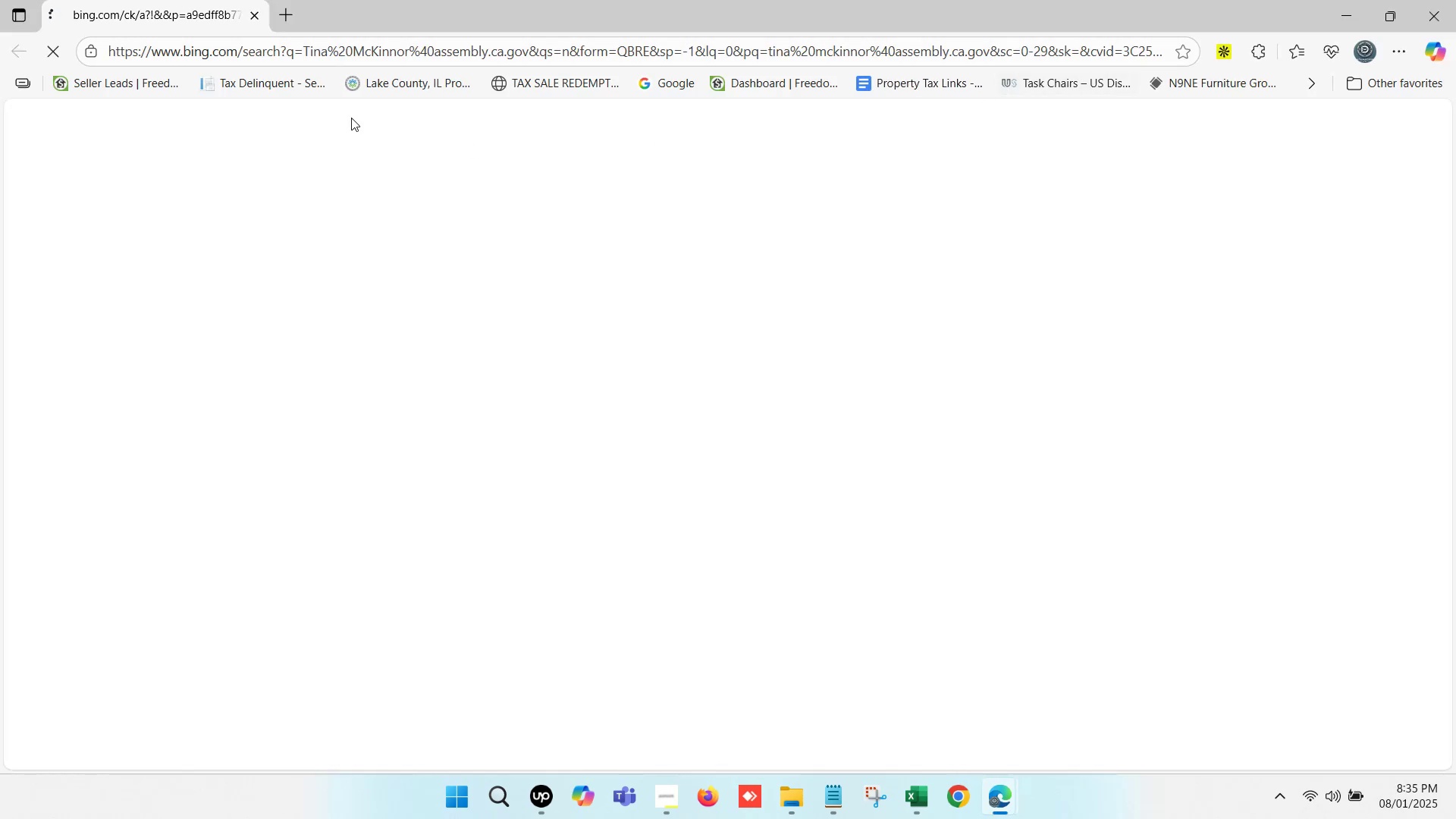 
left_click([290, 41])
 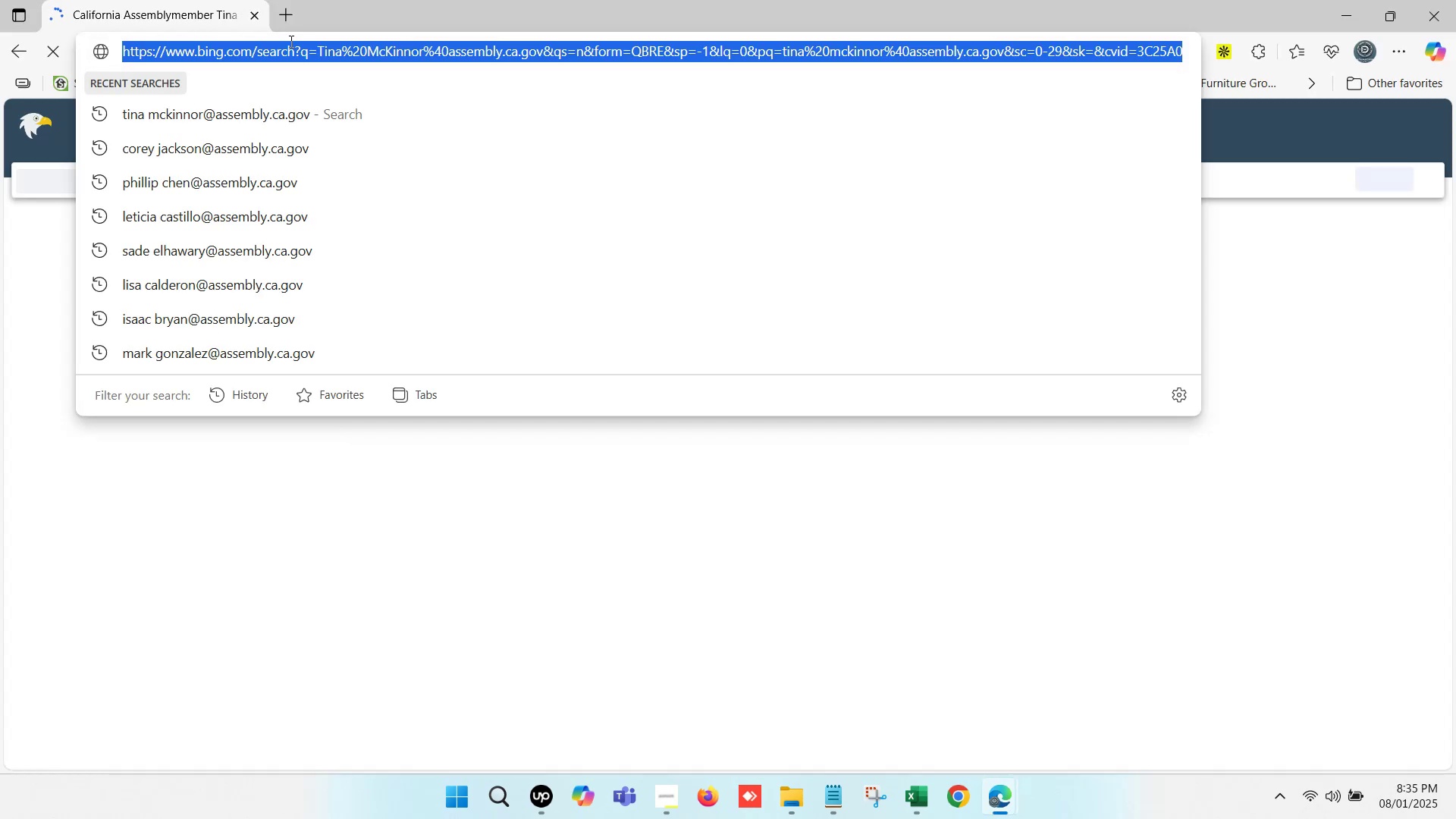 
hold_key(key=ControlLeft, duration=1.5)
 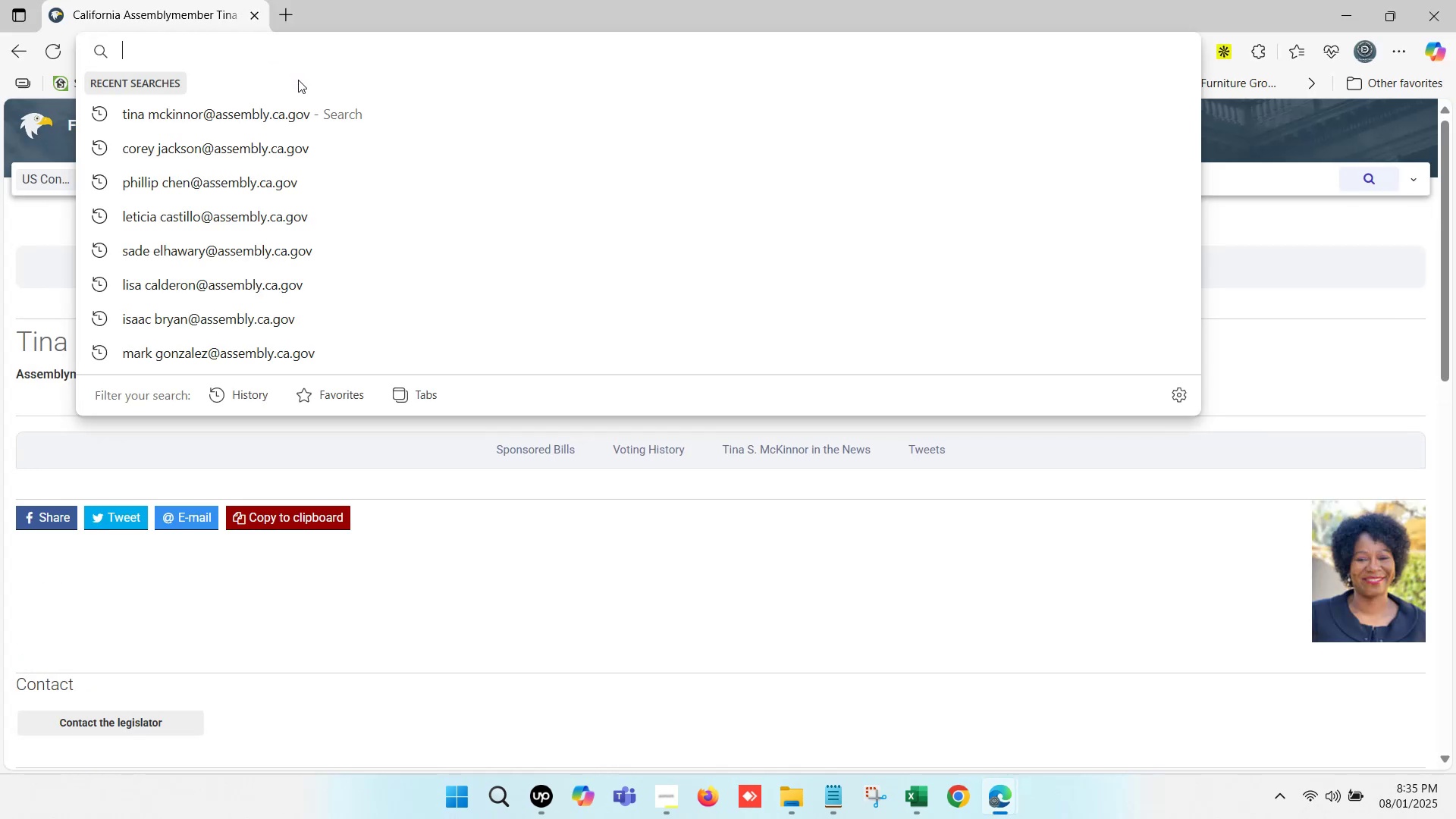 
key(Control+X)
 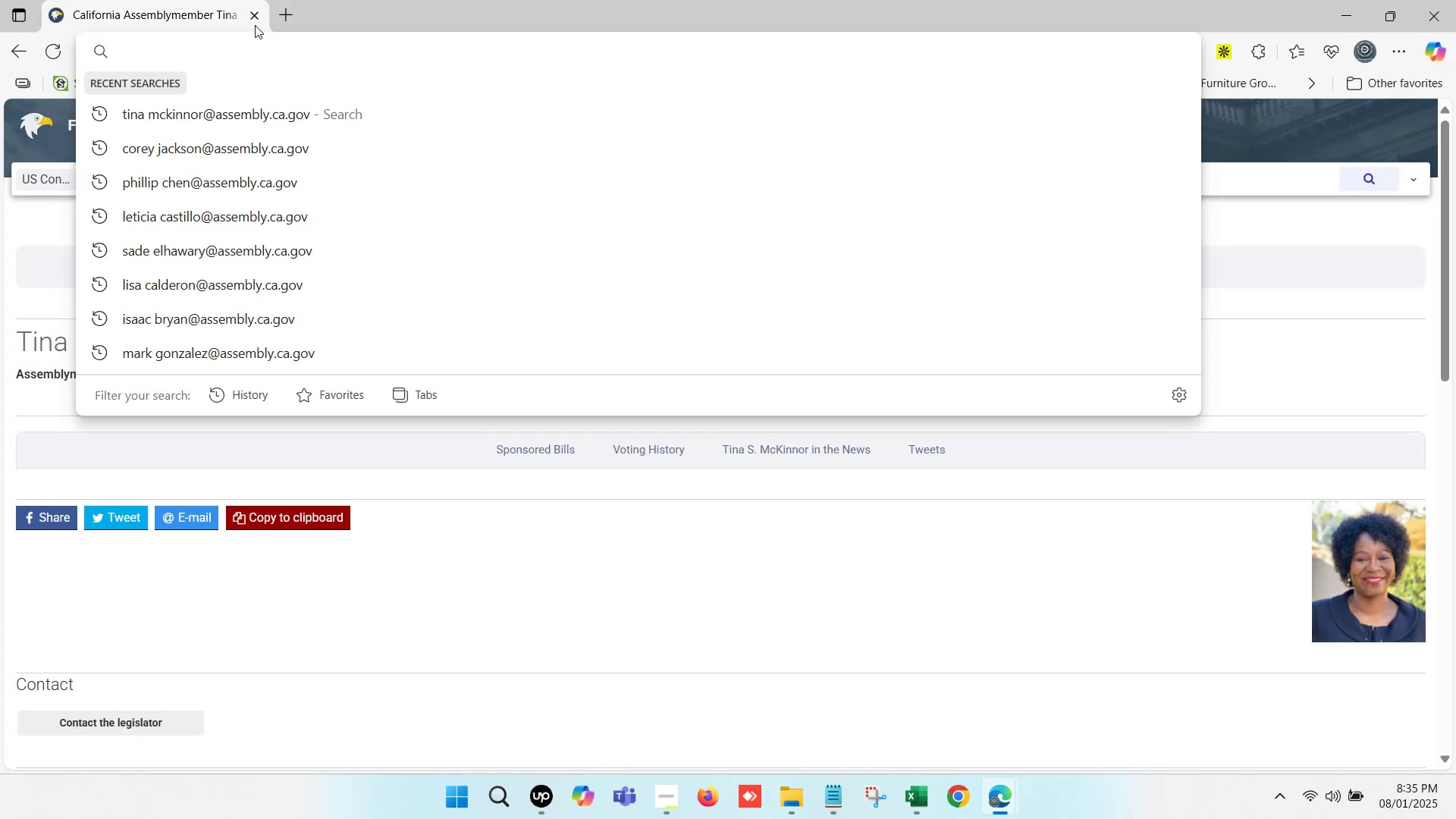 
left_click([254, 16])
 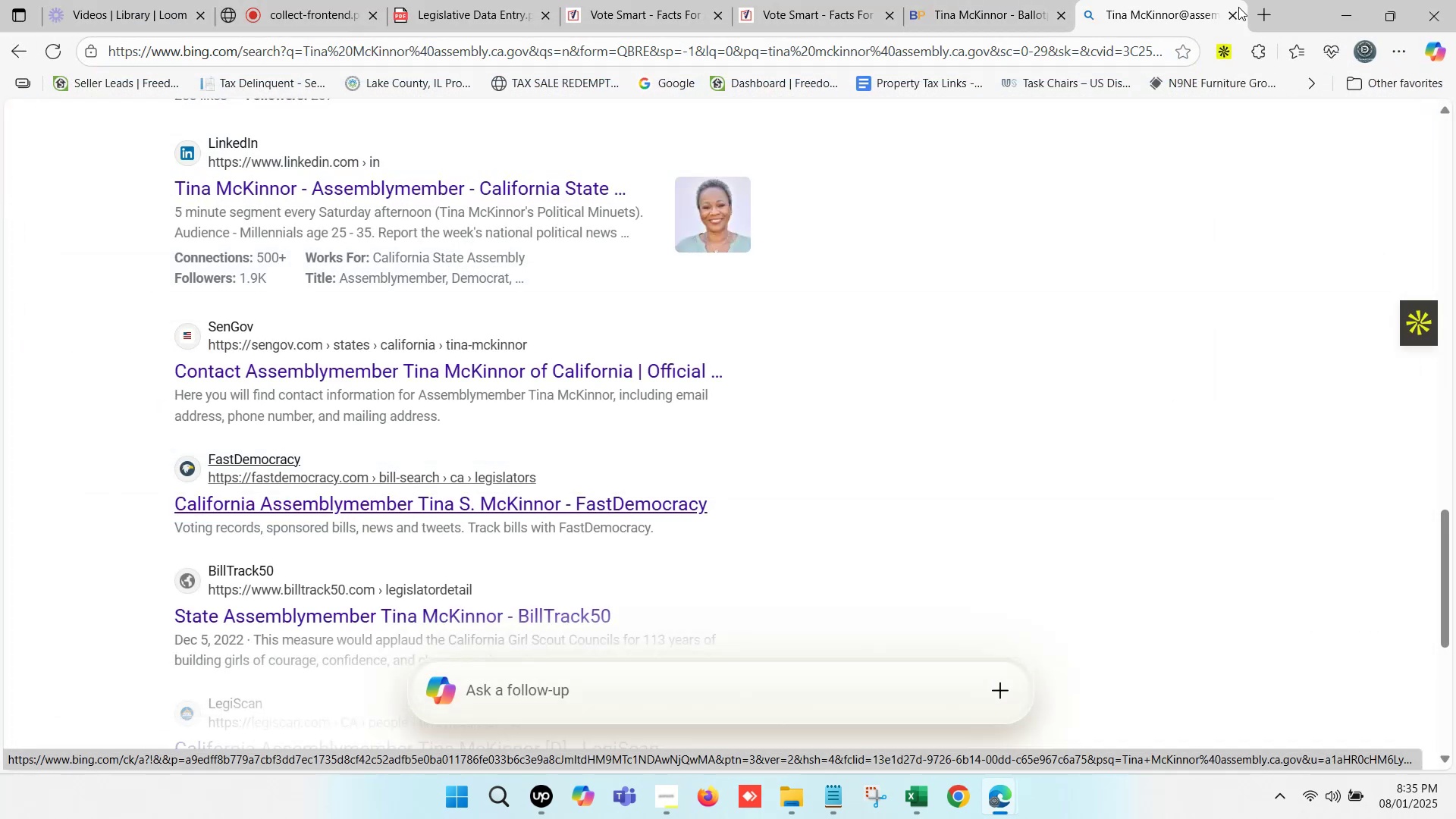 
left_click([1265, 11])
 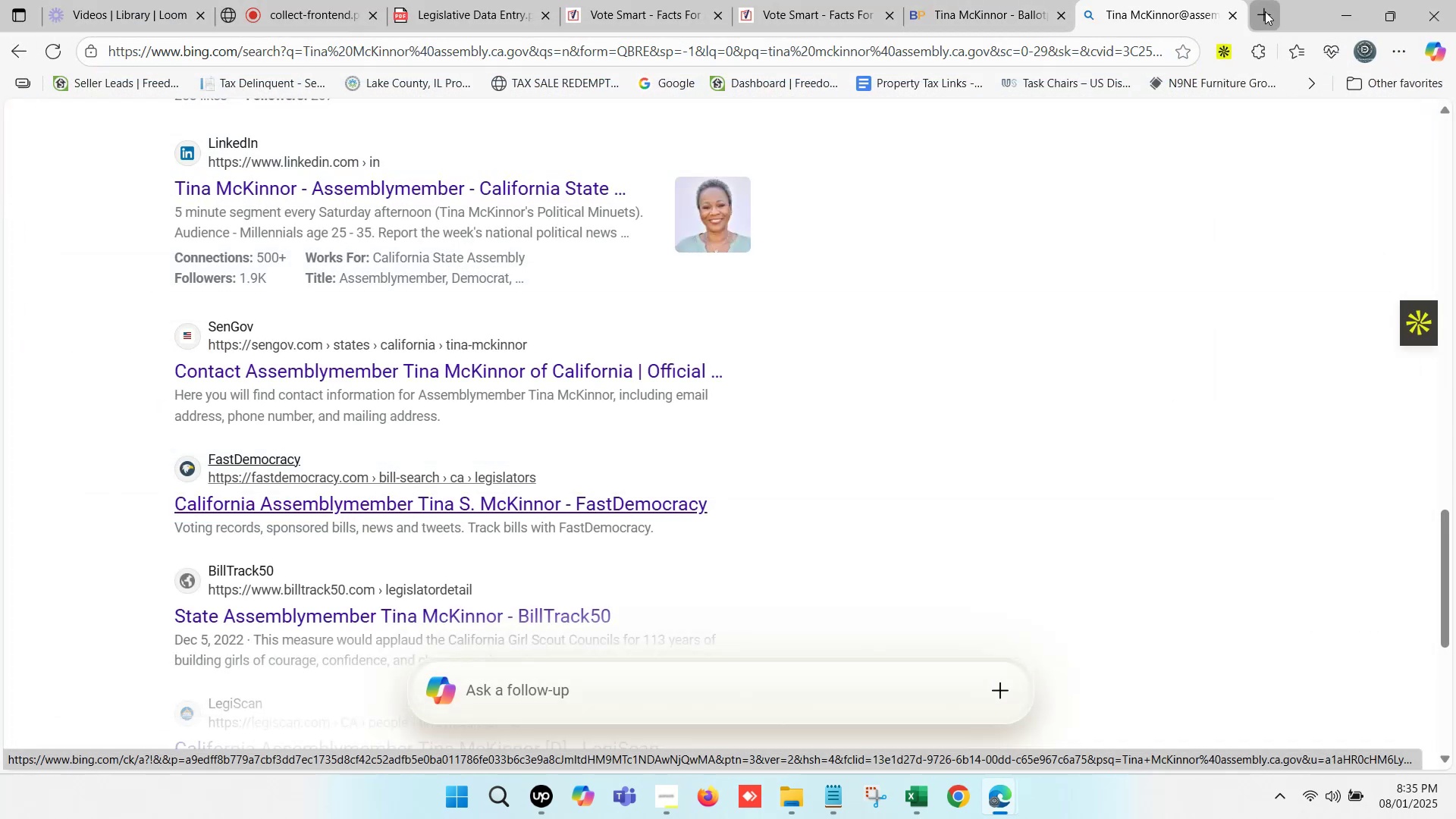 
key(Control+ControlLeft)
 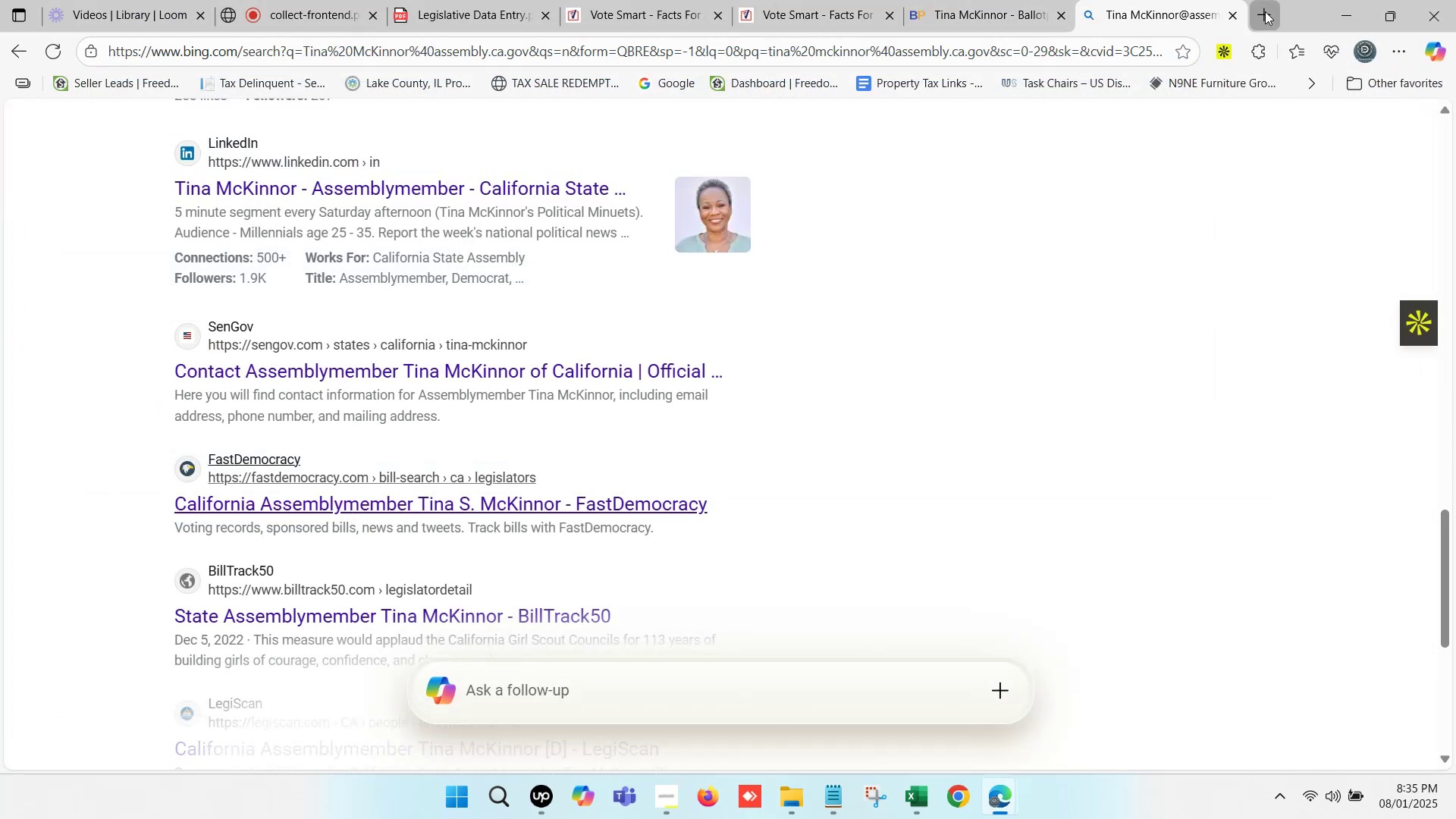 
key(Control+V)
 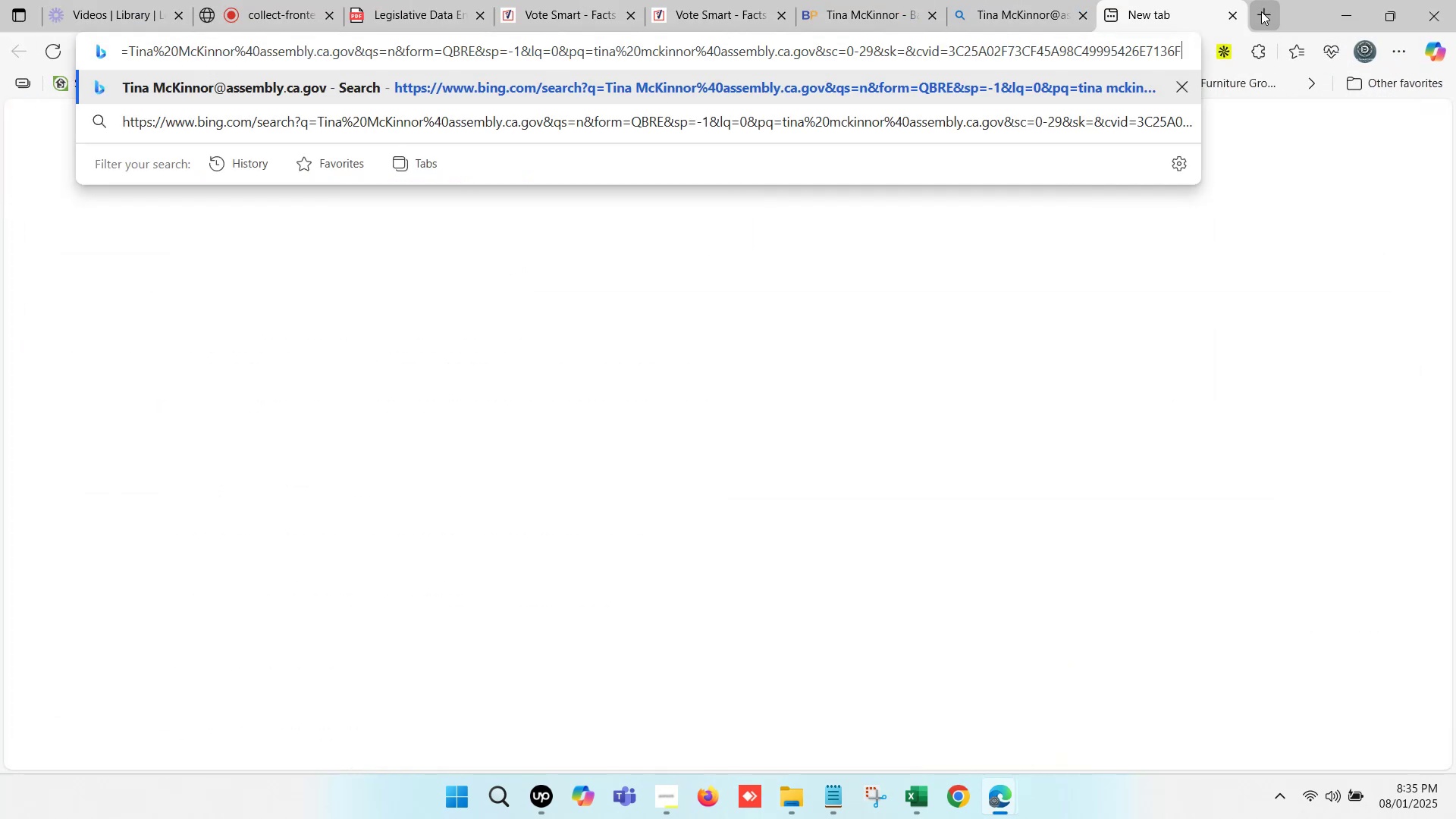 
key(Enter)
 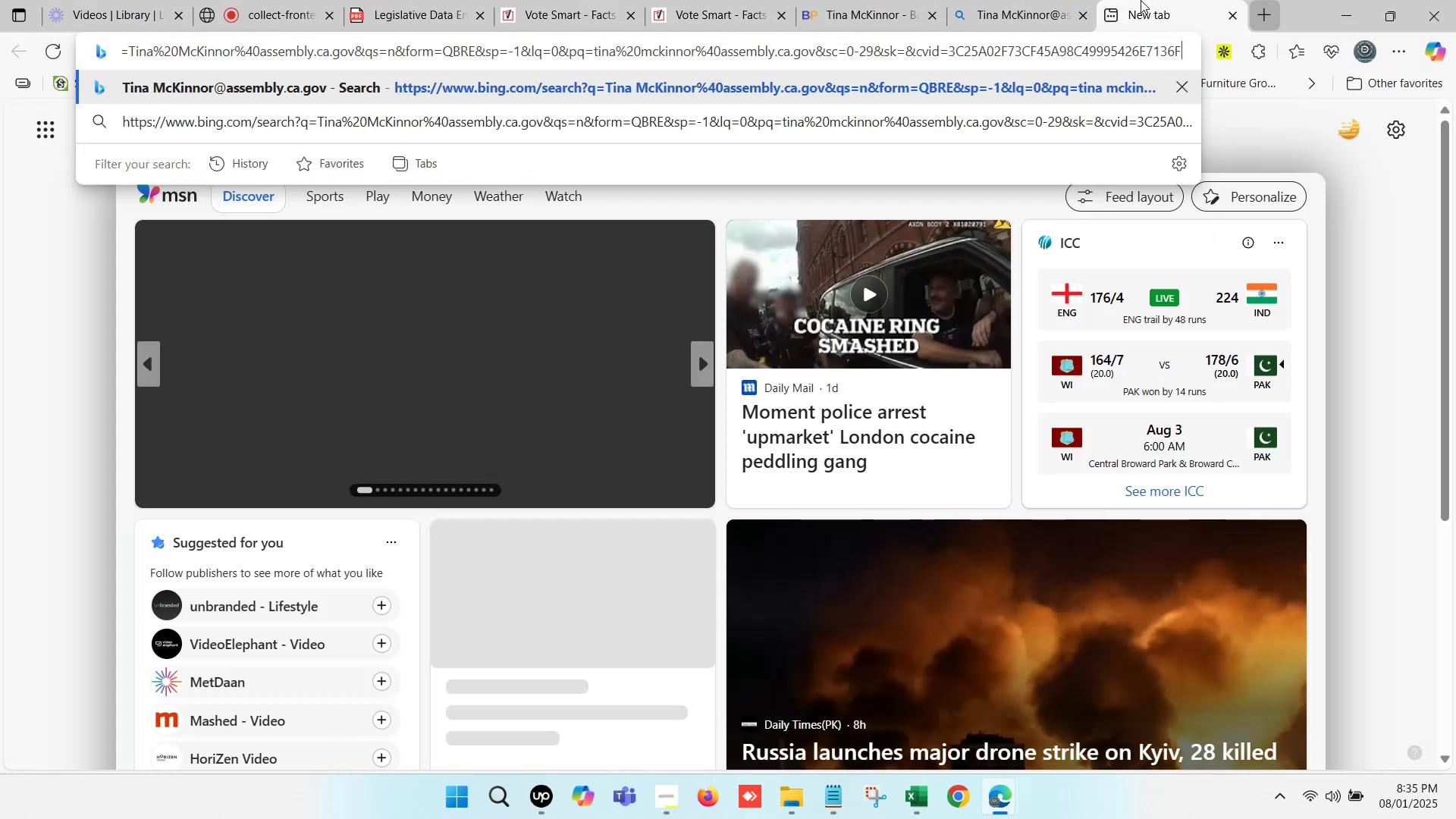 
left_click([999, 0])
 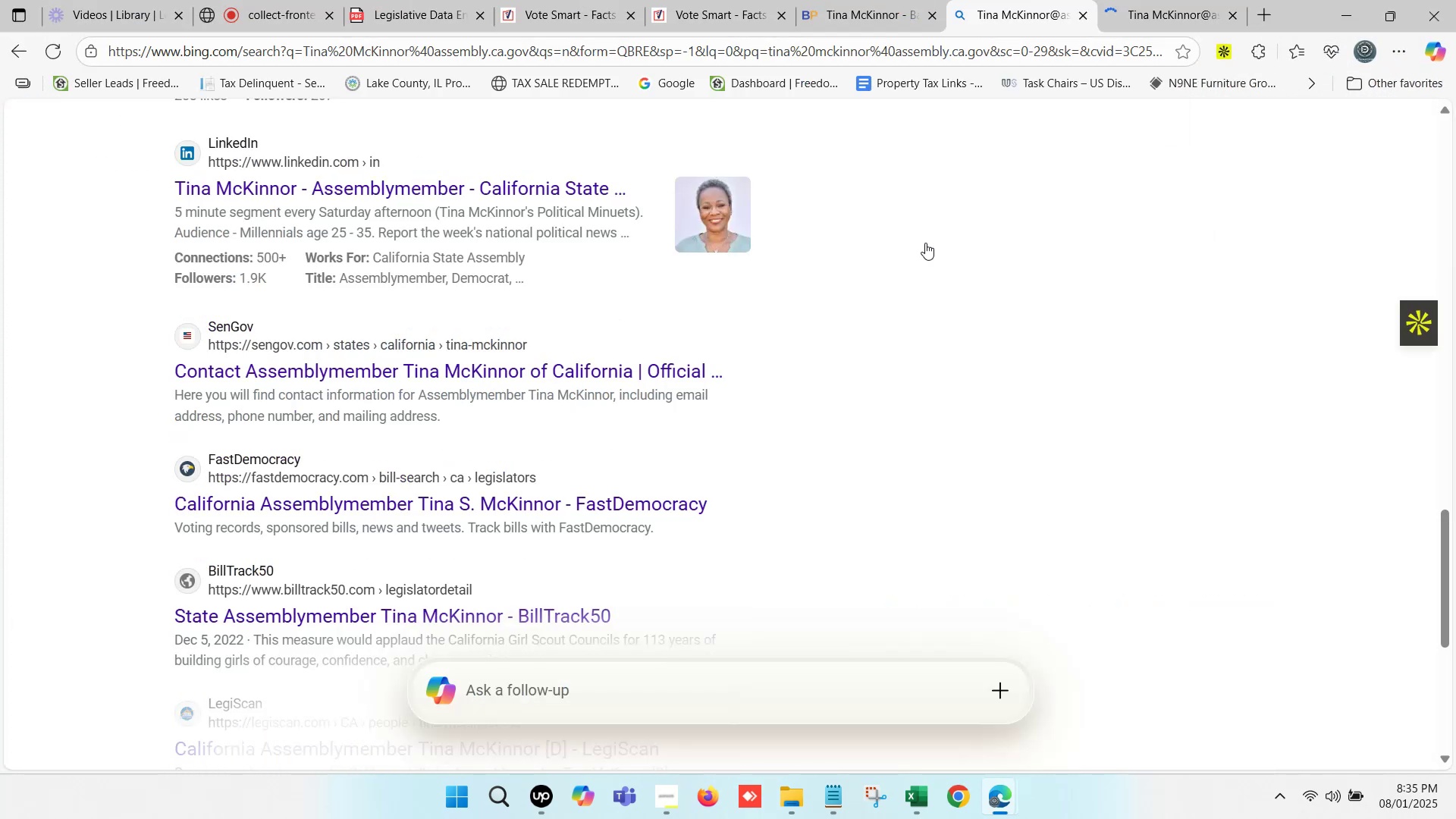 
left_click([885, 0])
 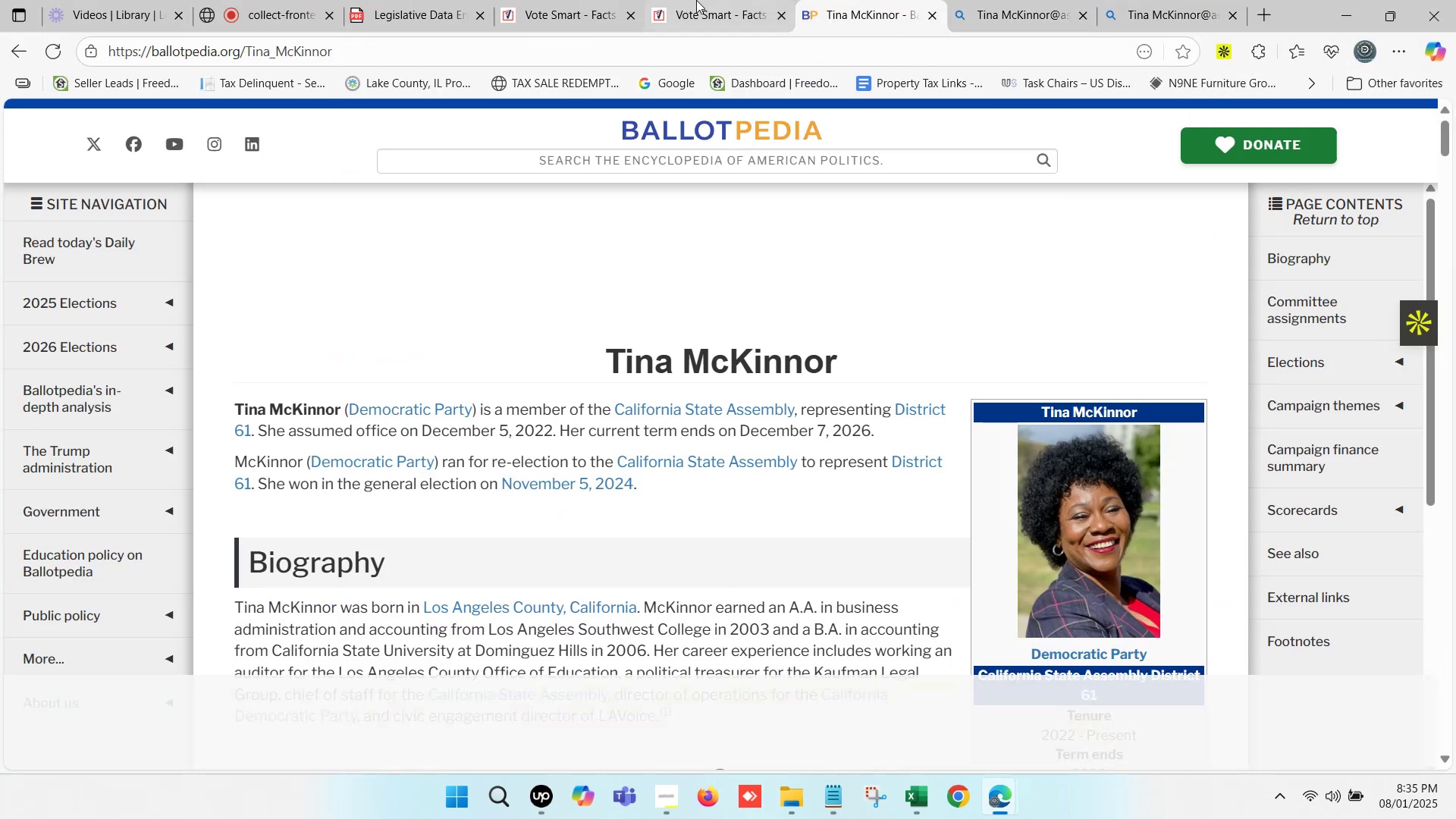 
left_click([669, 0])
 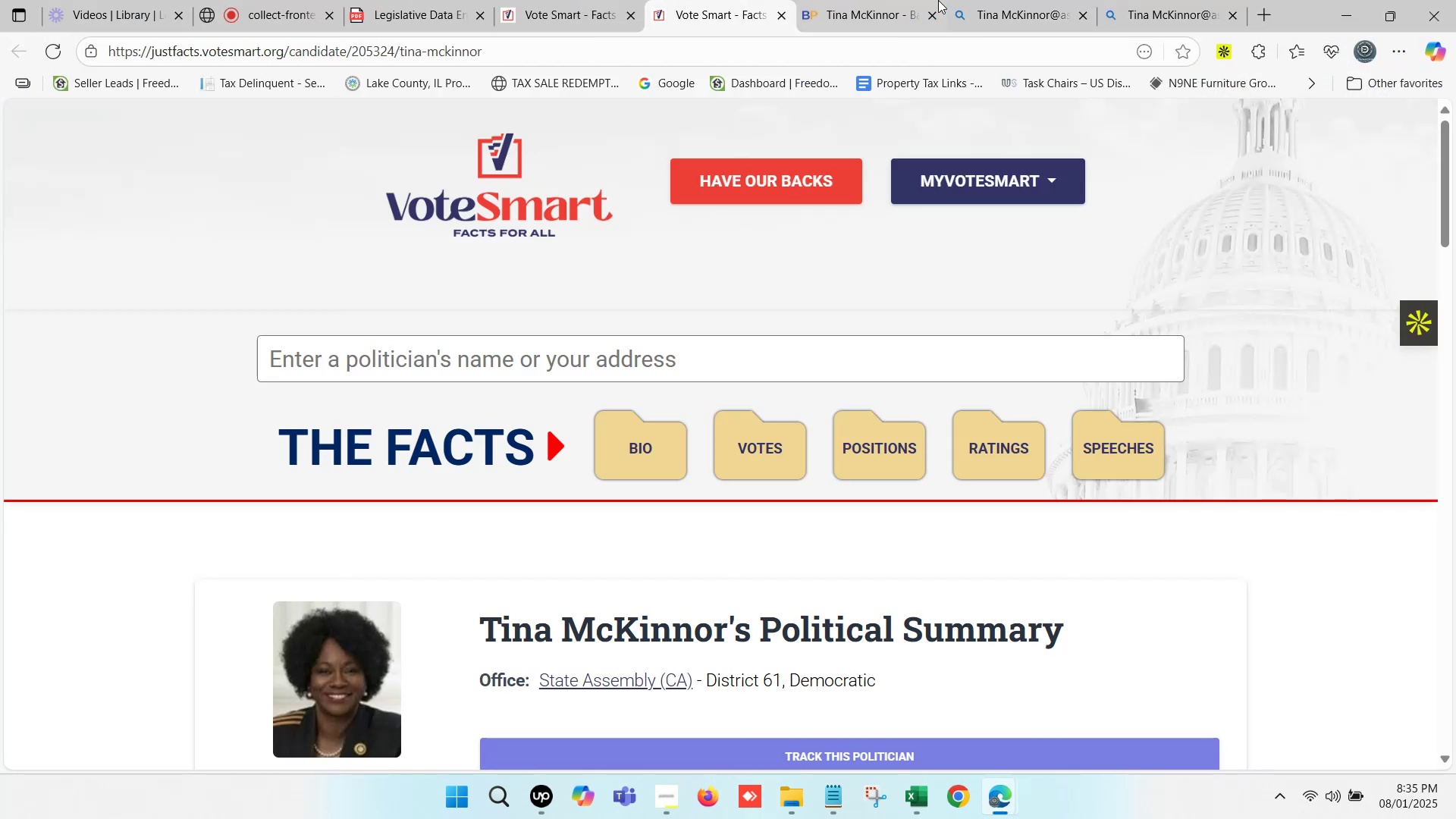 
left_click([1204, 0])
 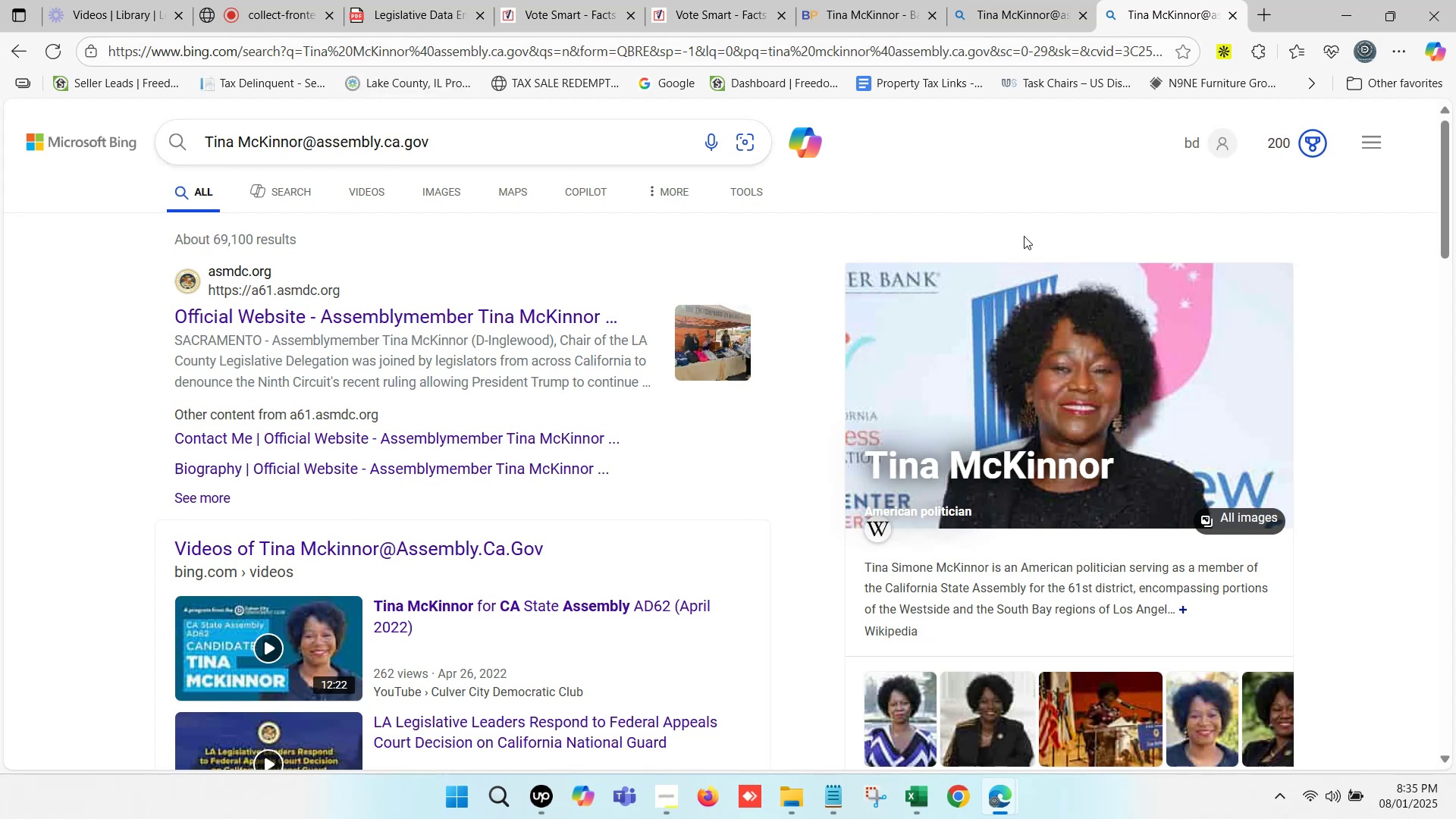 
scroll: coordinate [514, 331], scroll_direction: none, amount: 0.0
 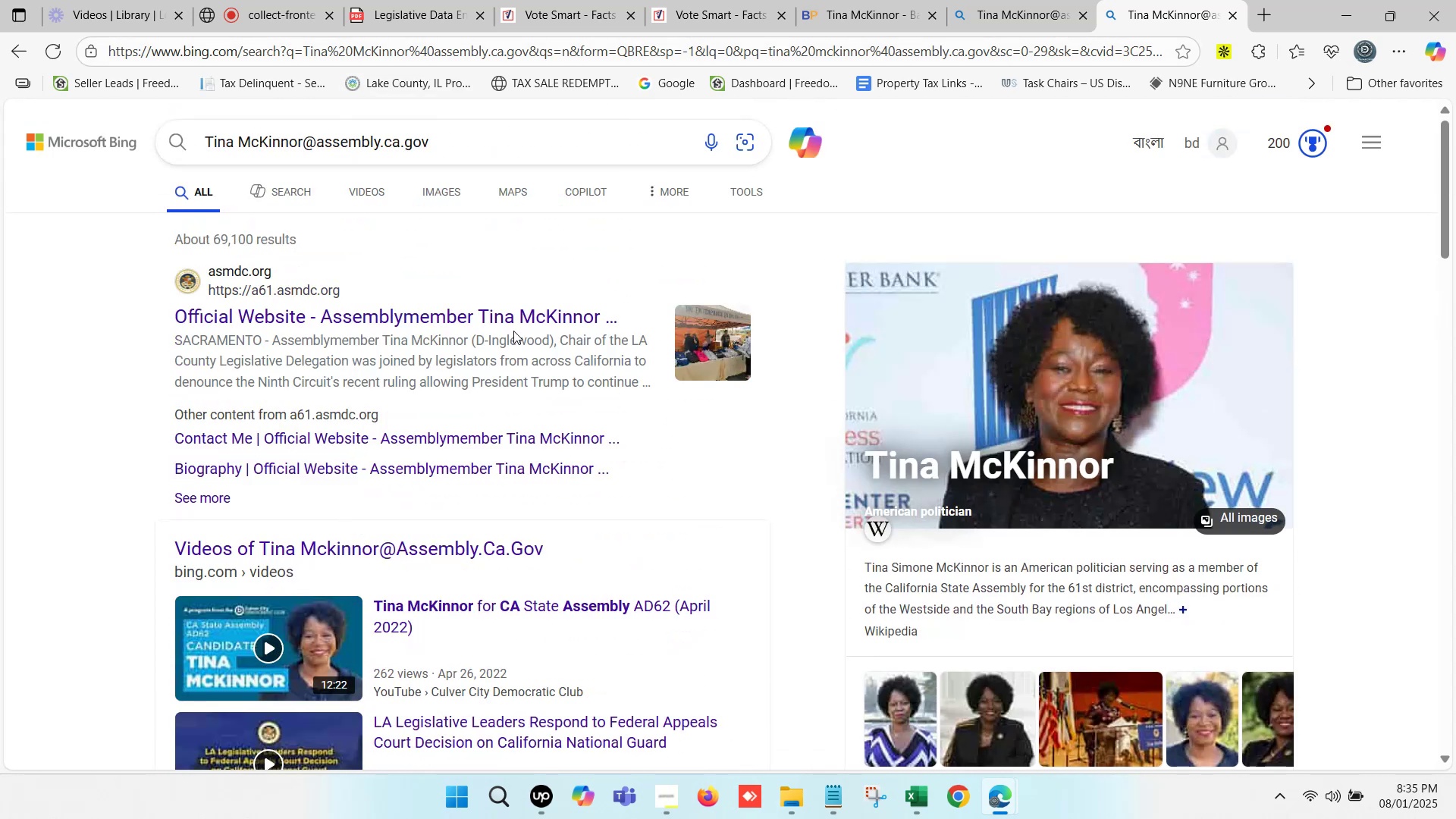 
scroll: coordinate [394, 366], scroll_direction: down, amount: 12.0
 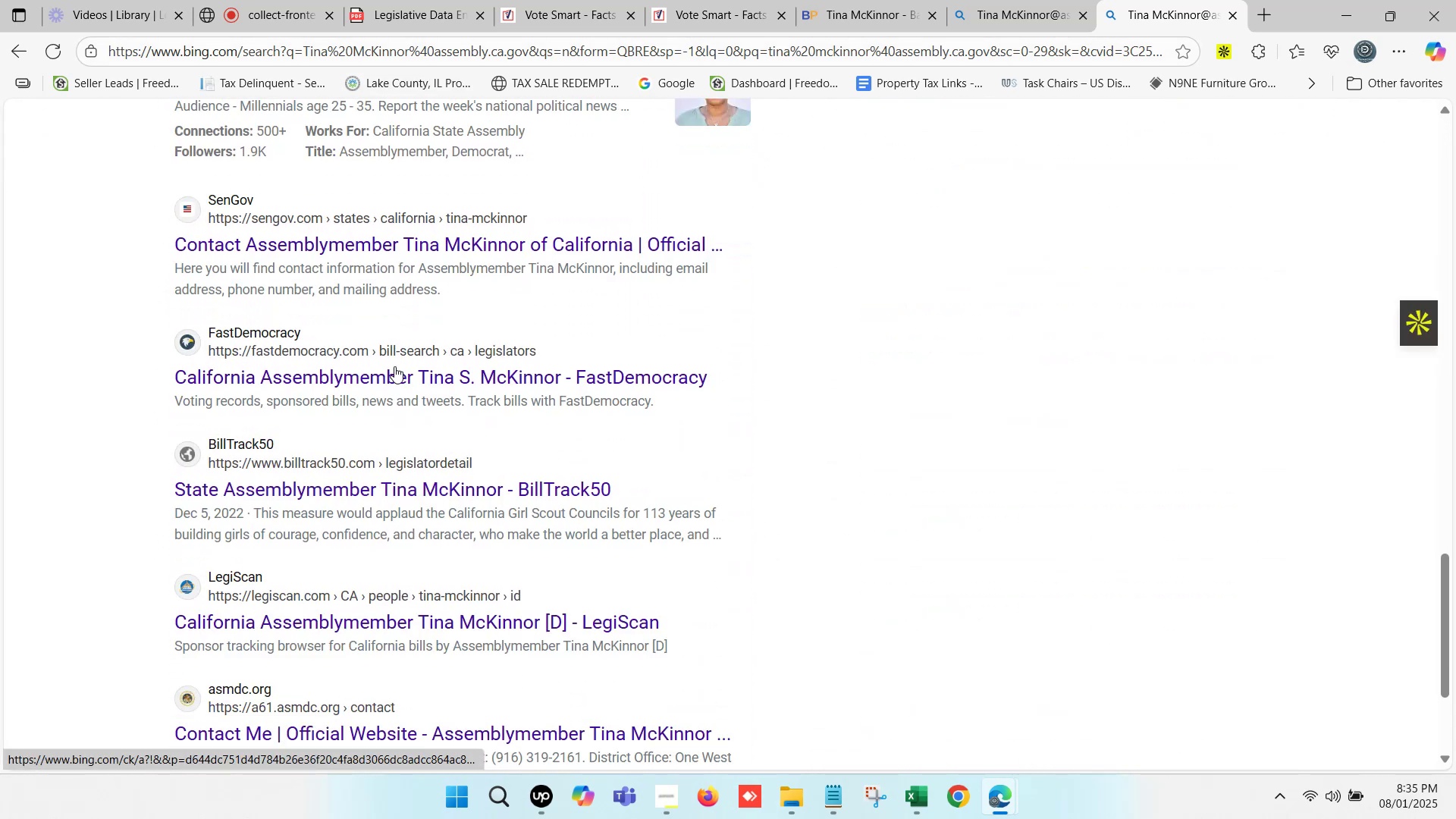 
hold_key(key=ControlLeft, duration=0.51)
left_click([394, 372])
 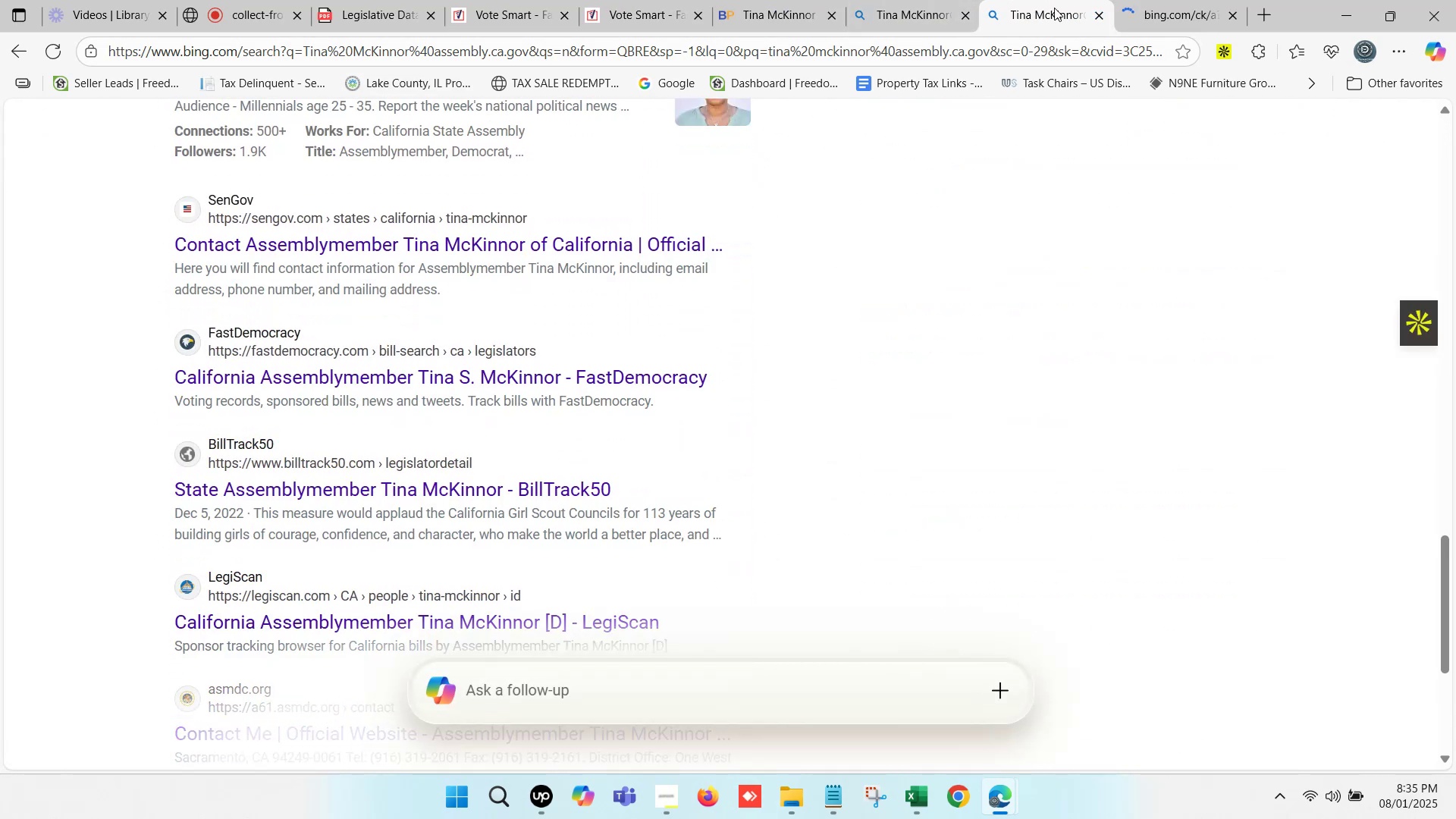 
left_click([1099, 16])
 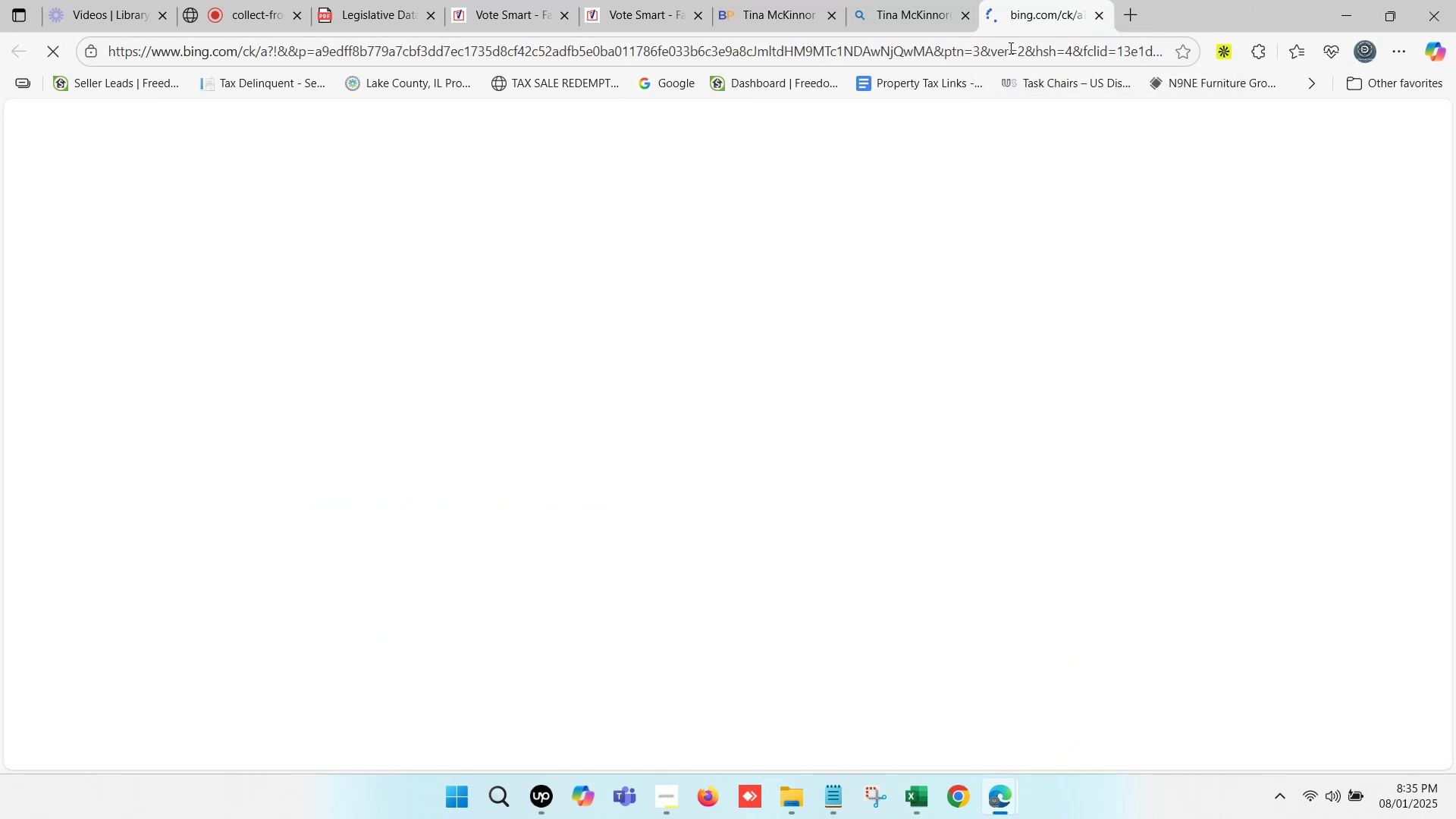 
left_click([910, 8])
 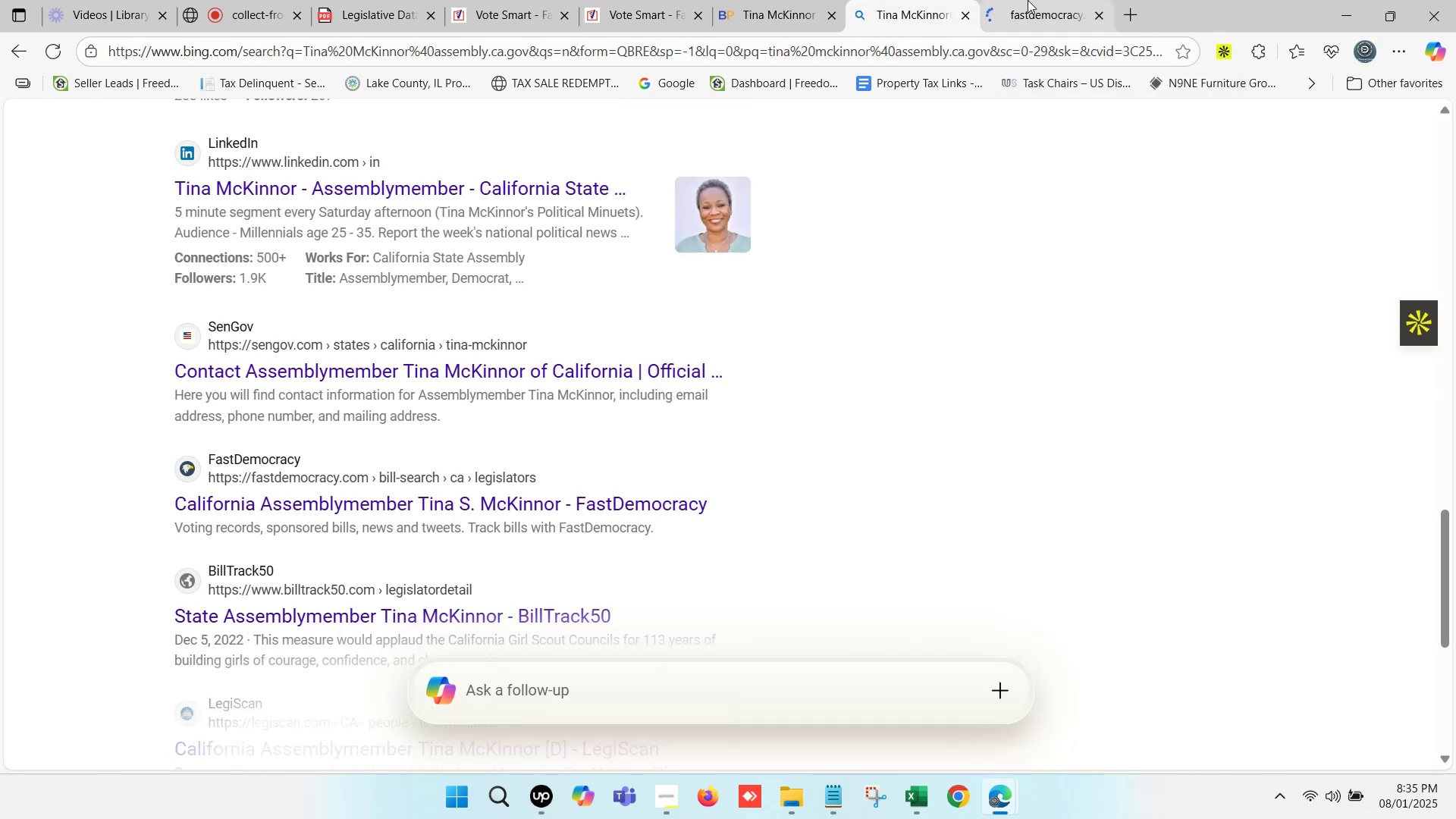 
double_click([1028, 0])
 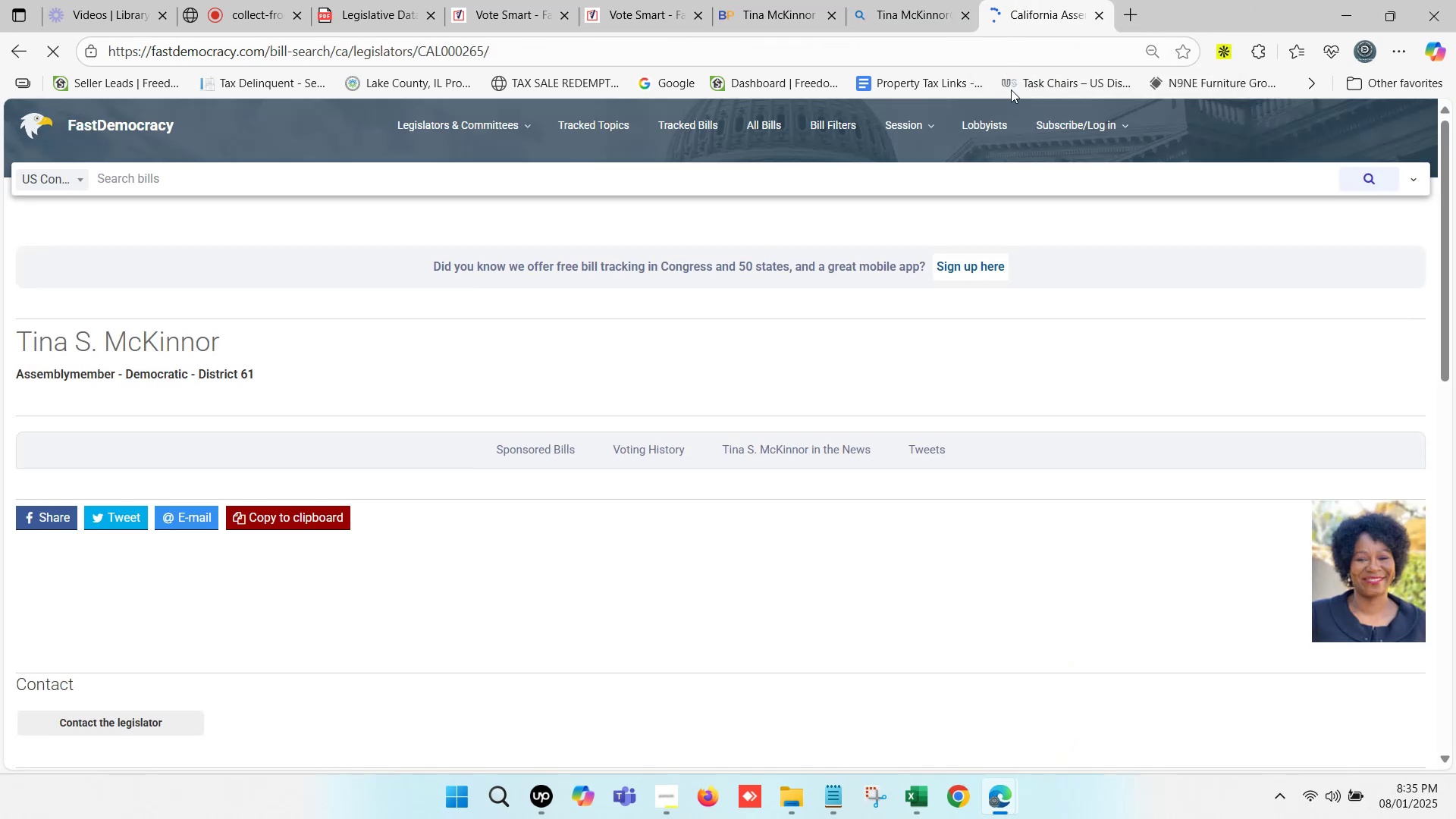 
scroll: coordinate [522, 460], scroll_direction: down, amount: 4.0
 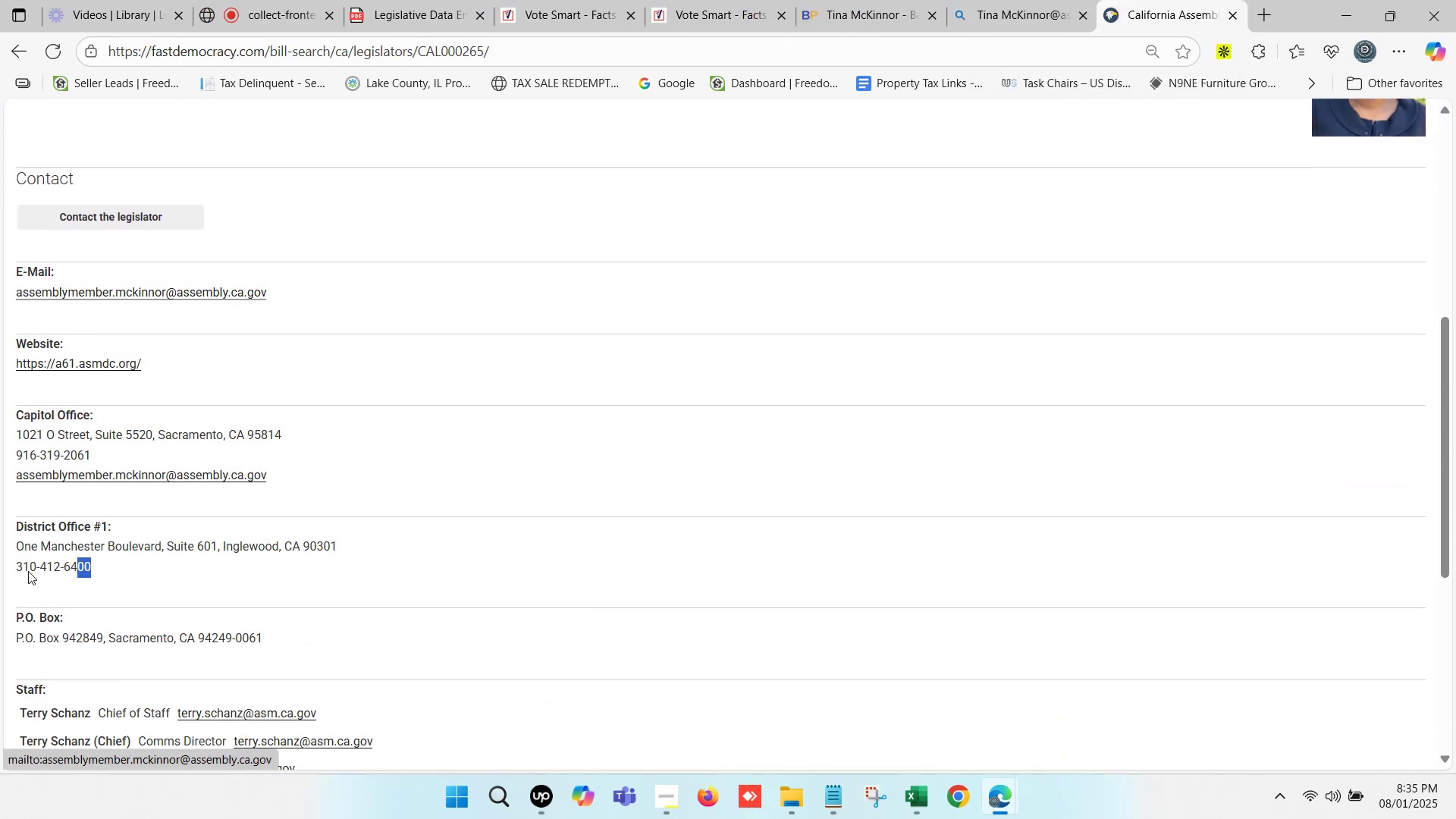 
hold_key(key=ControlLeft, duration=0.45)
 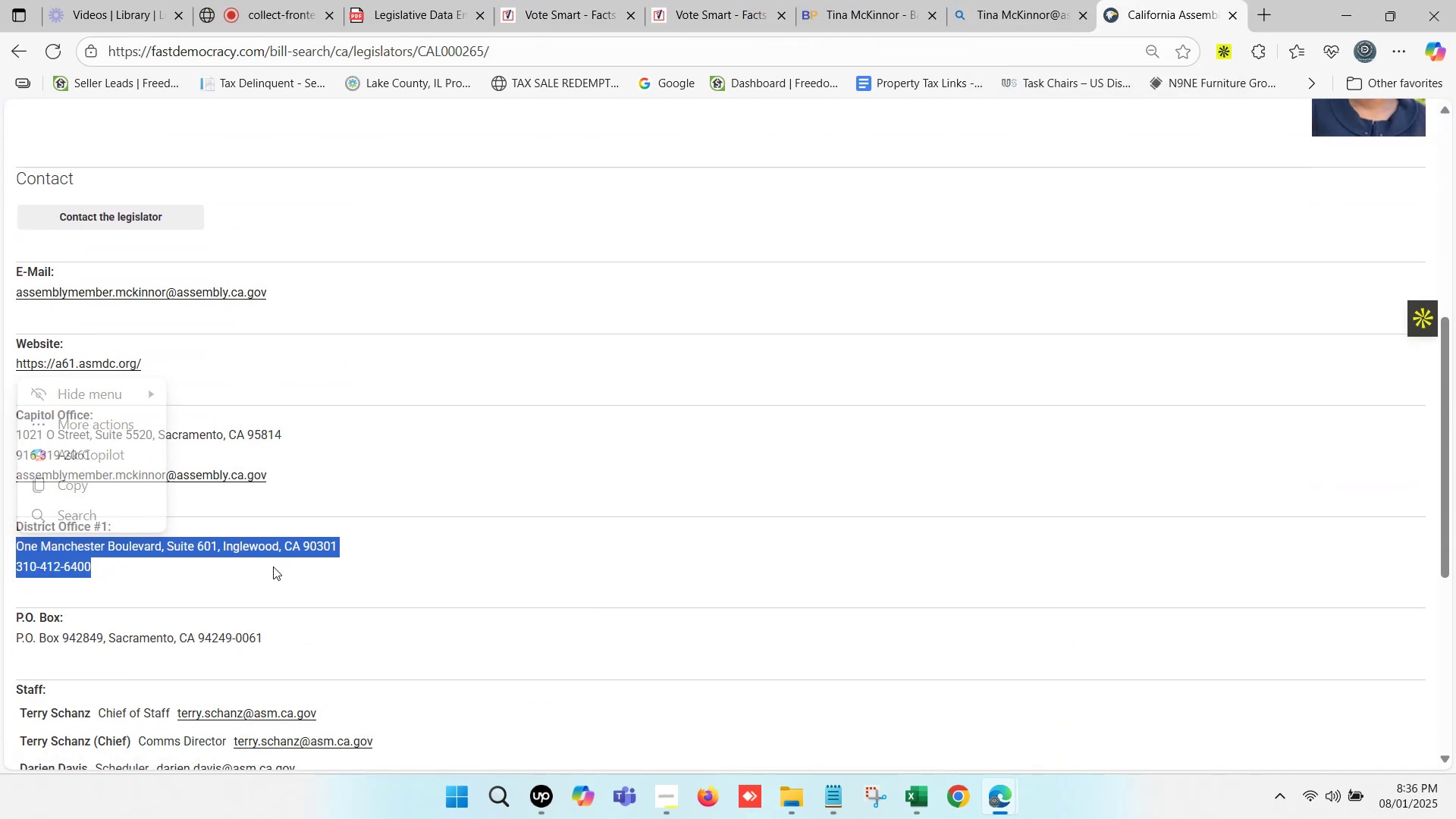 
key(C)
 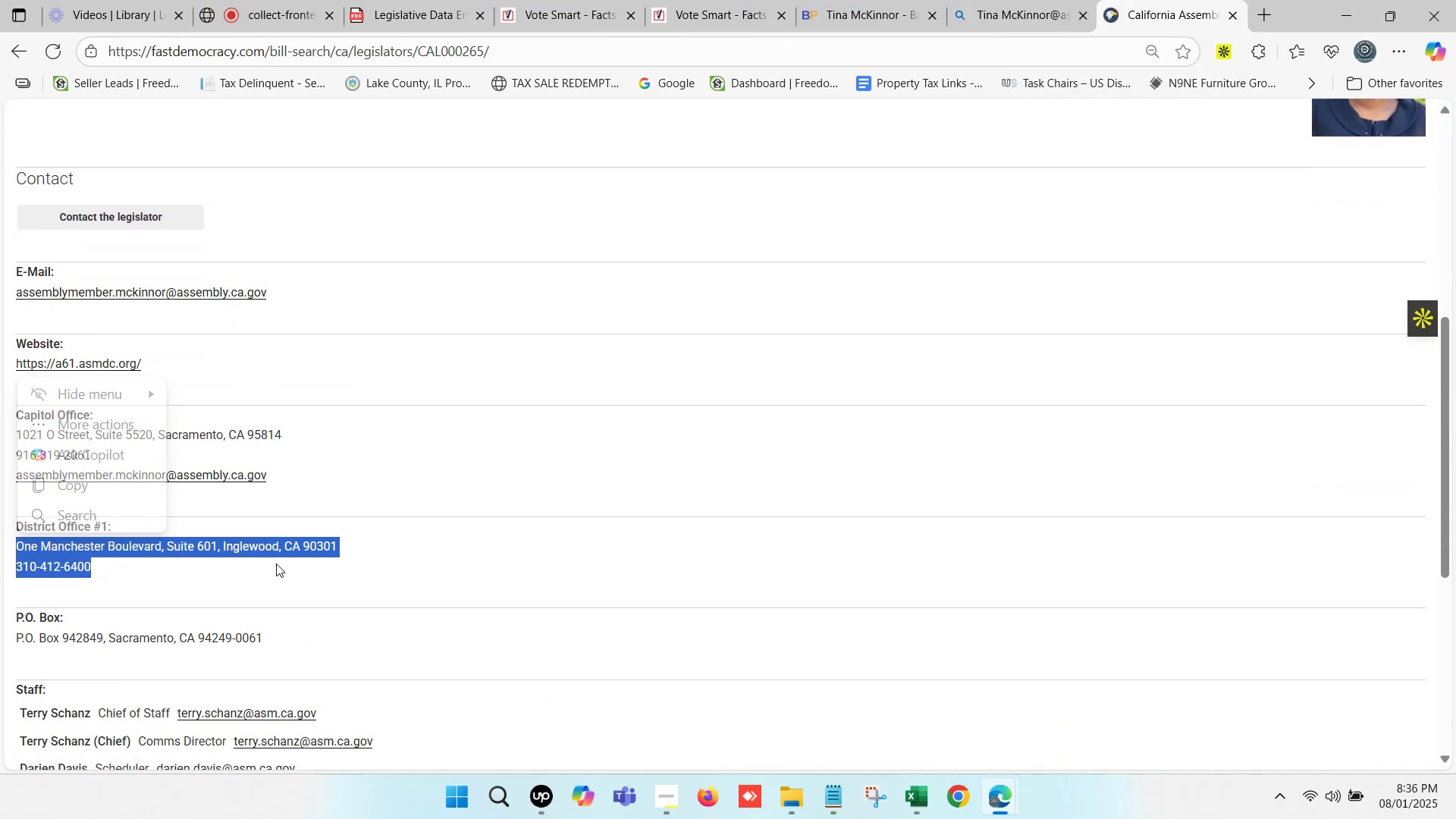 
left_click([270, 566])
 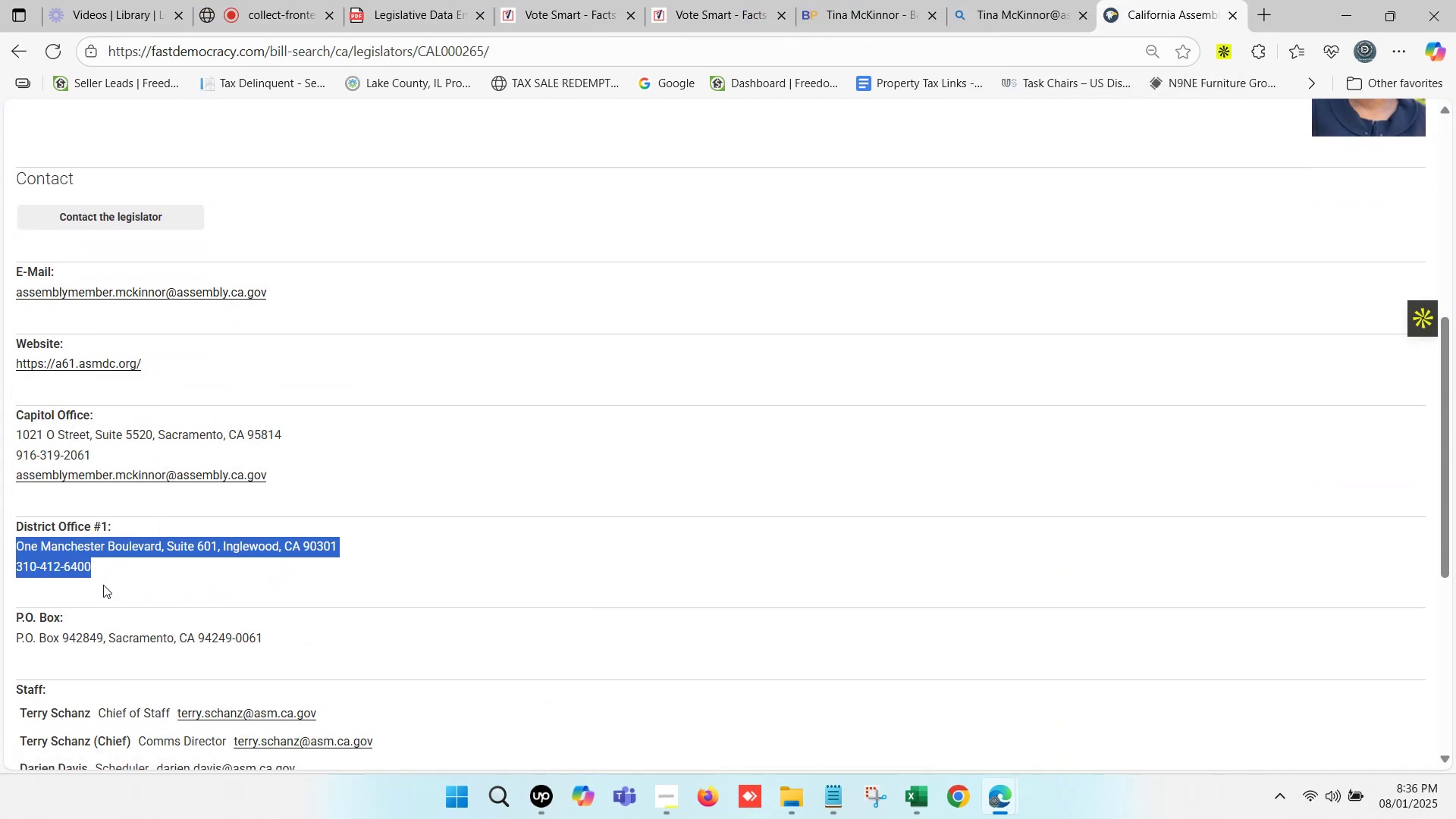 
left_click([118, 574])
 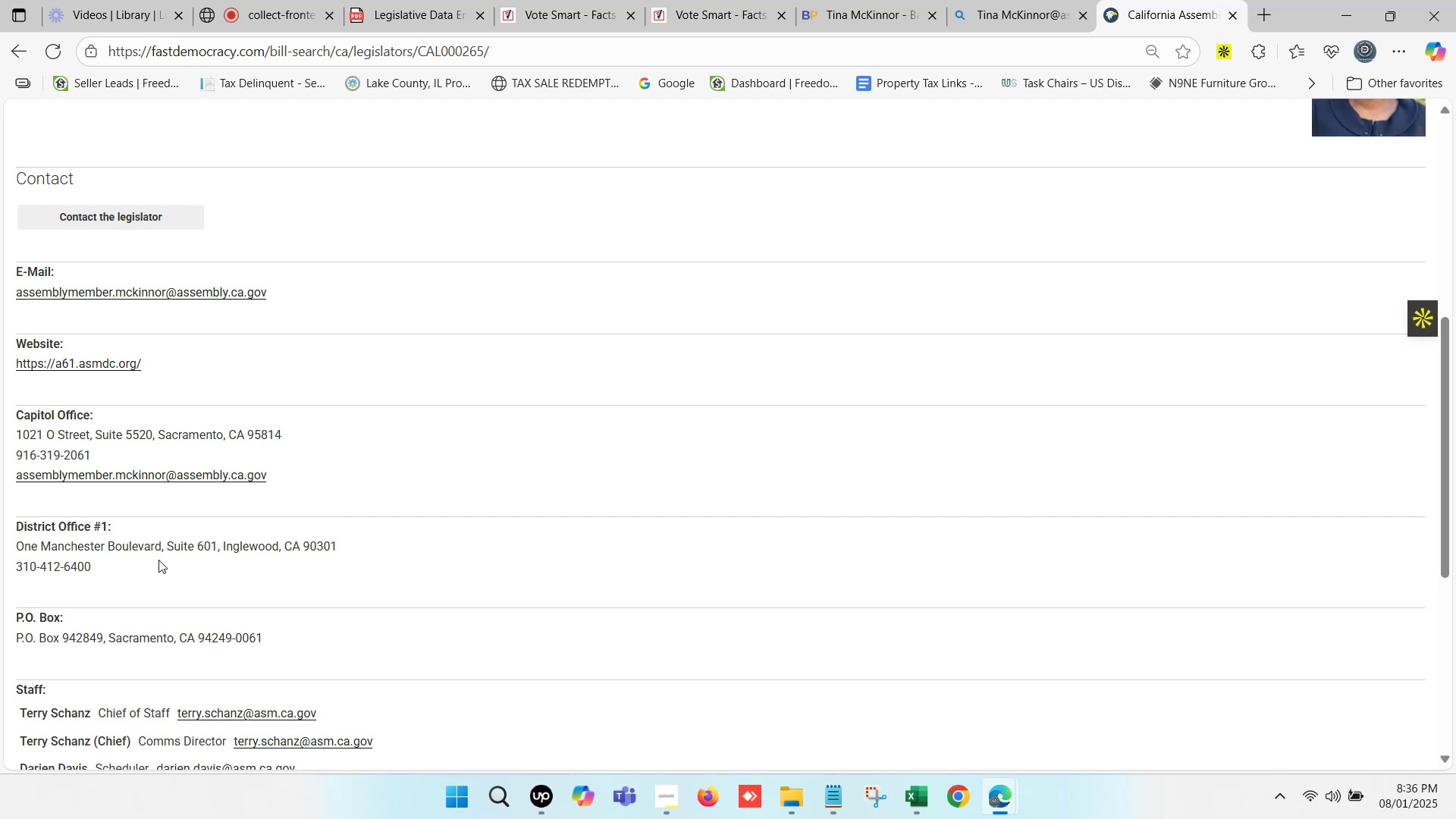 
double_click([840, 0])
 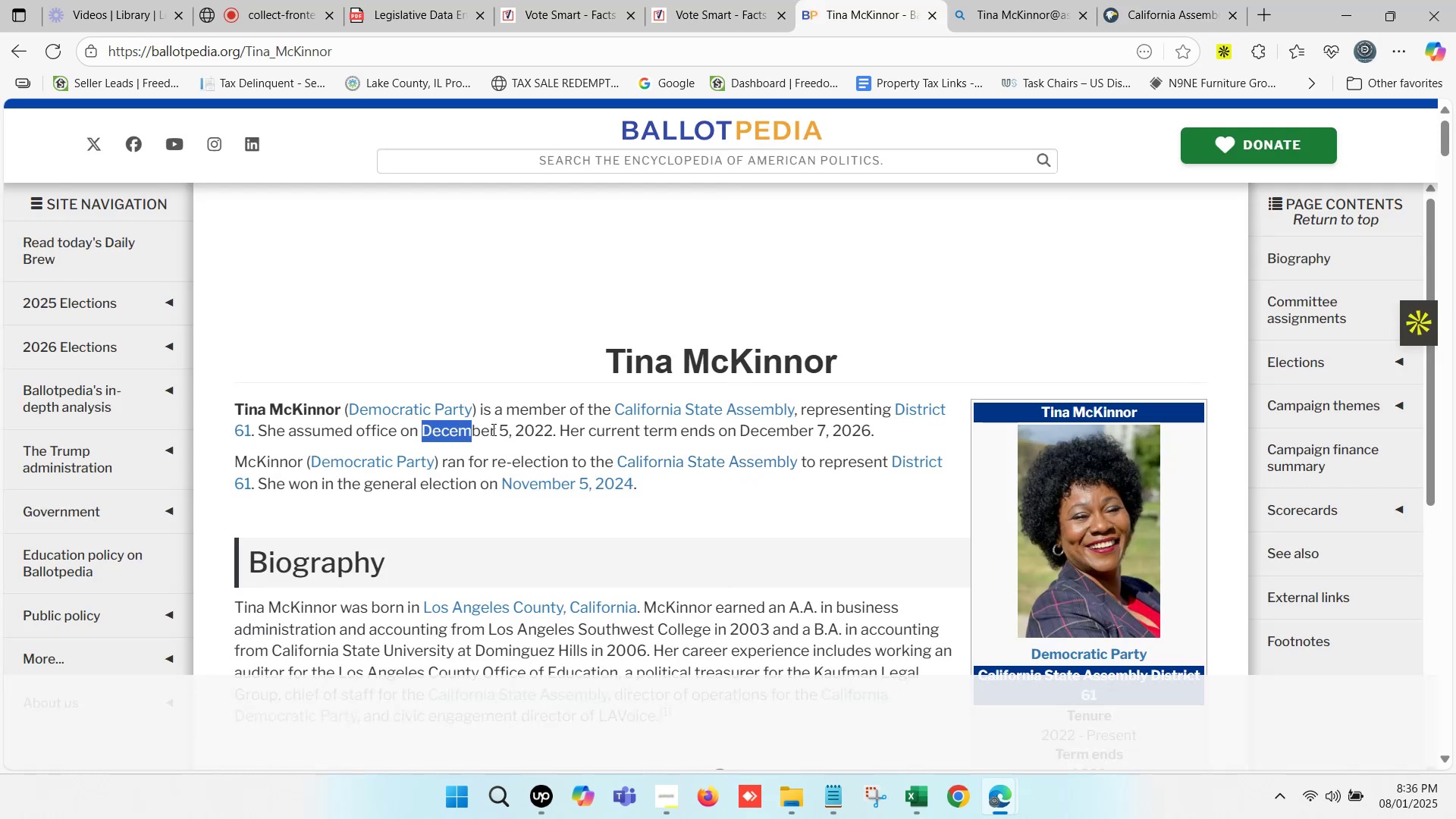 
key(Control+ControlLeft)
 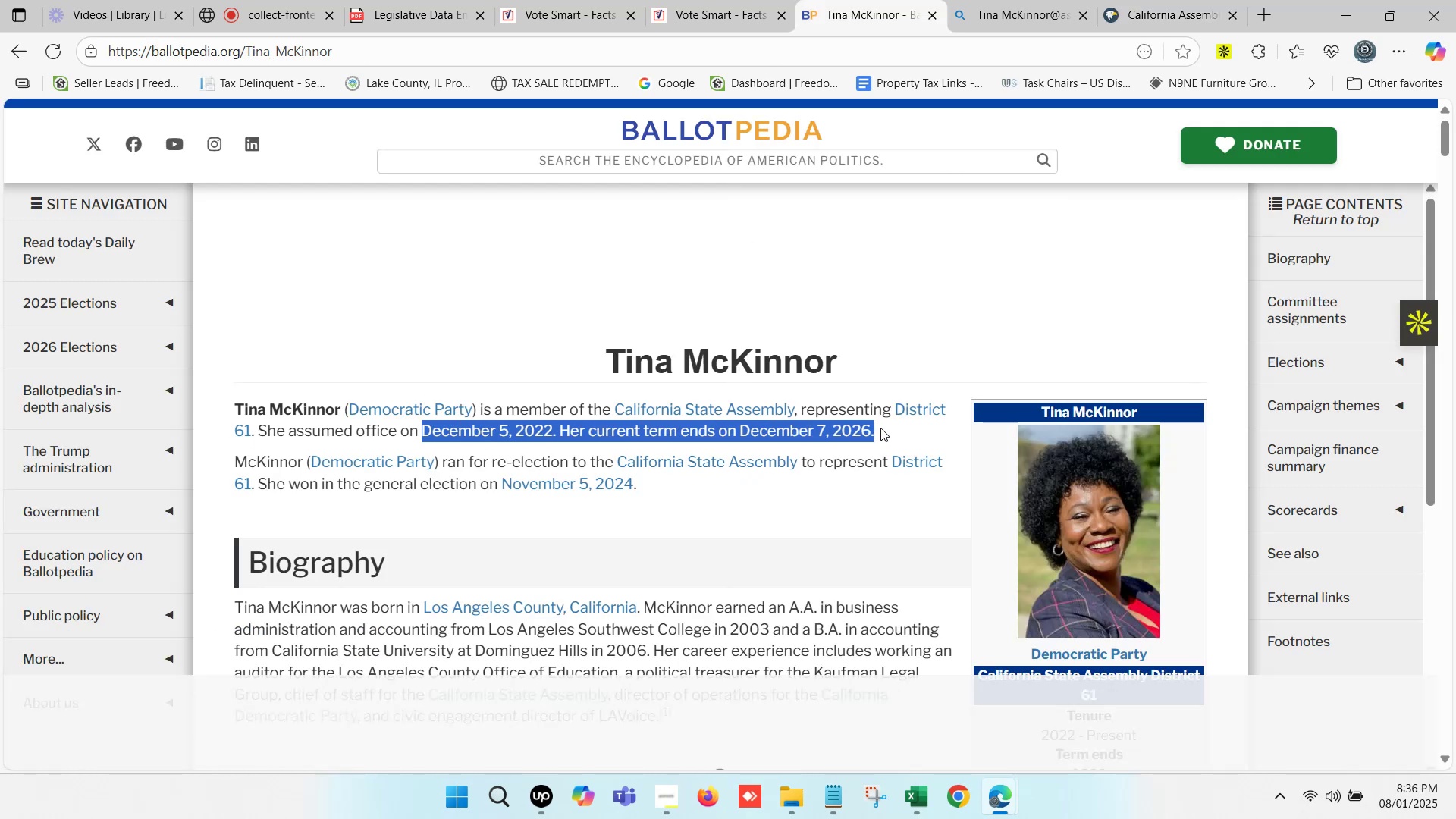 
key(Control+C)
 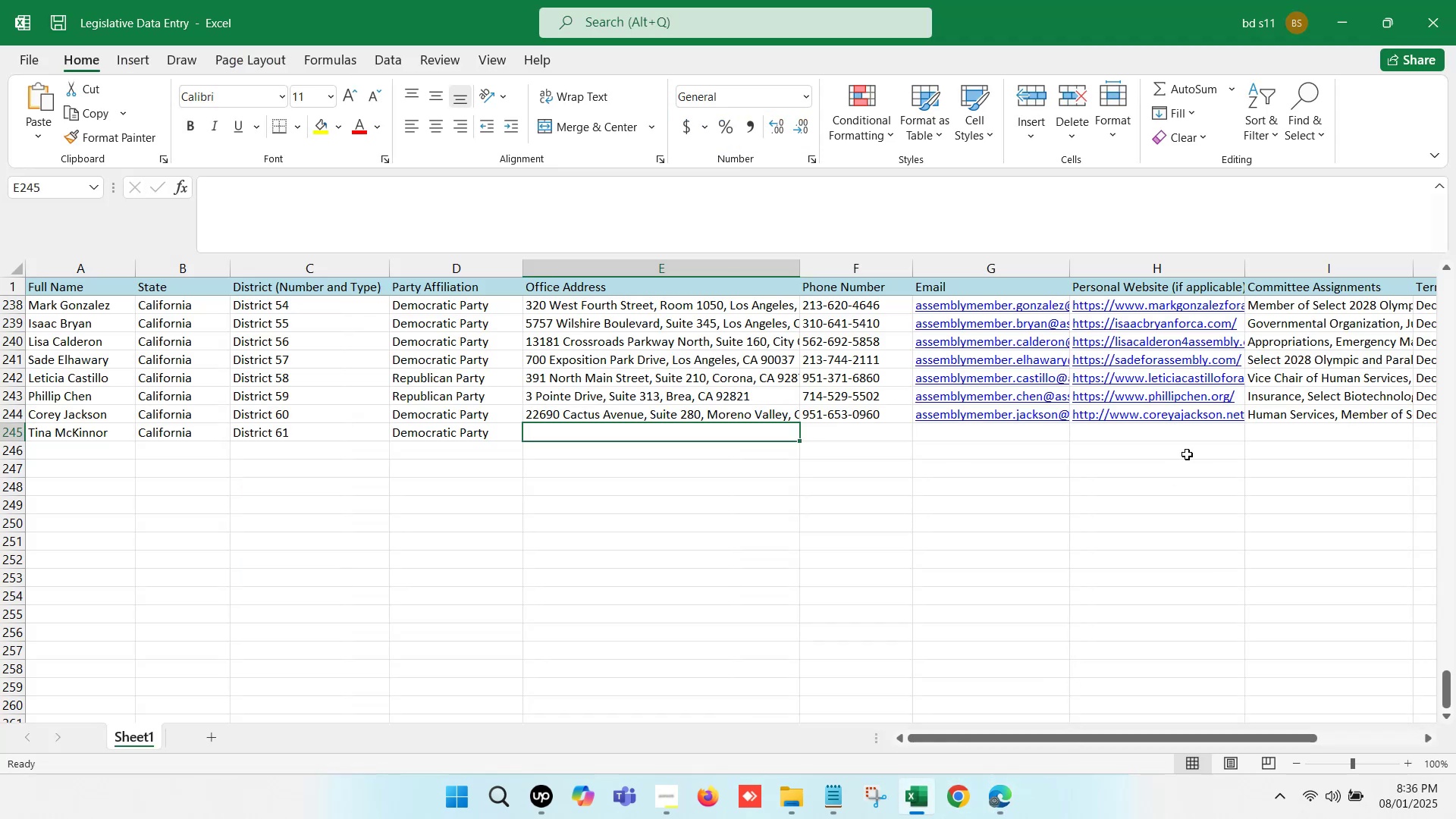 
left_click([1193, 441])
 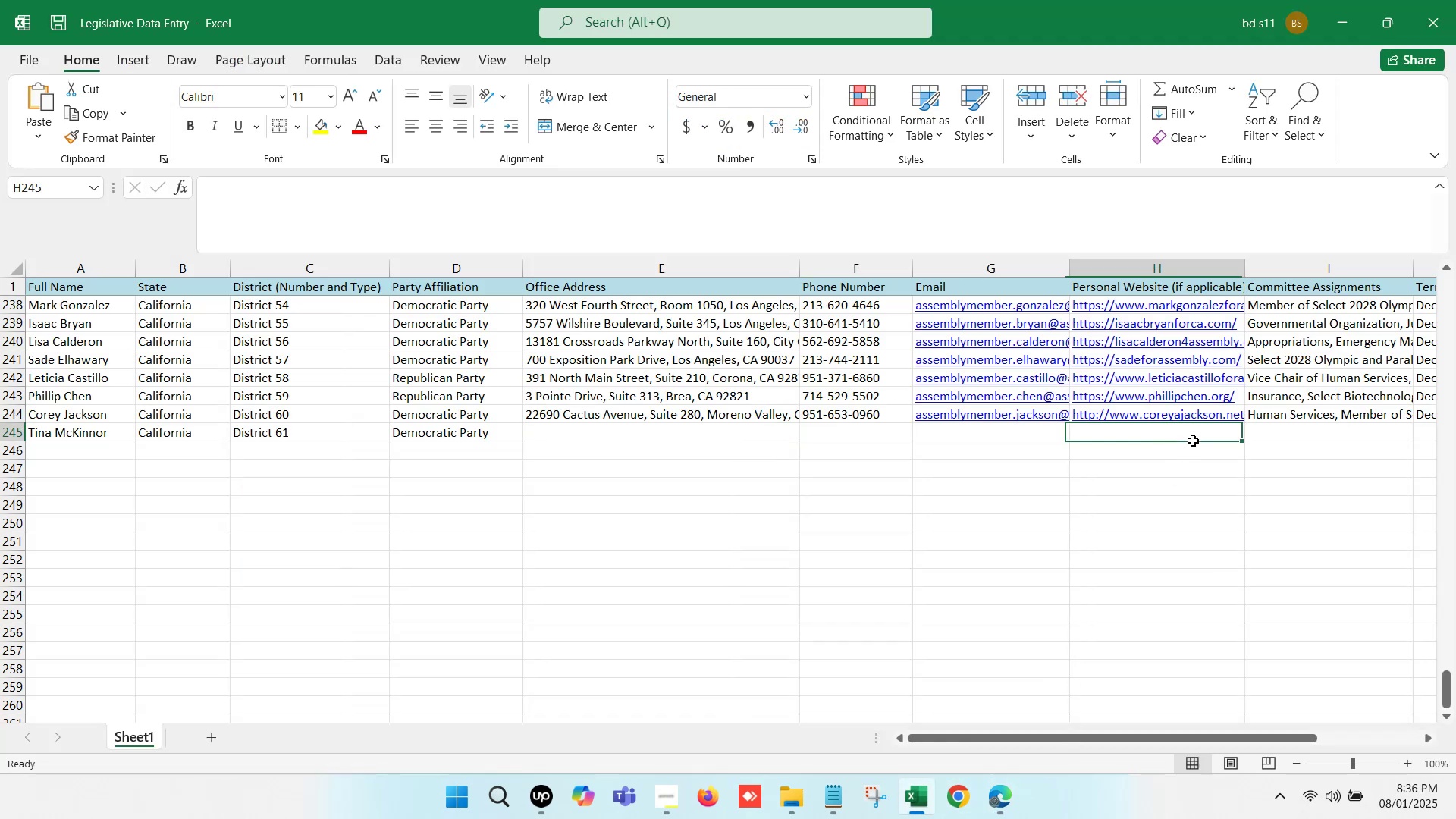 
key(ArrowRight)
 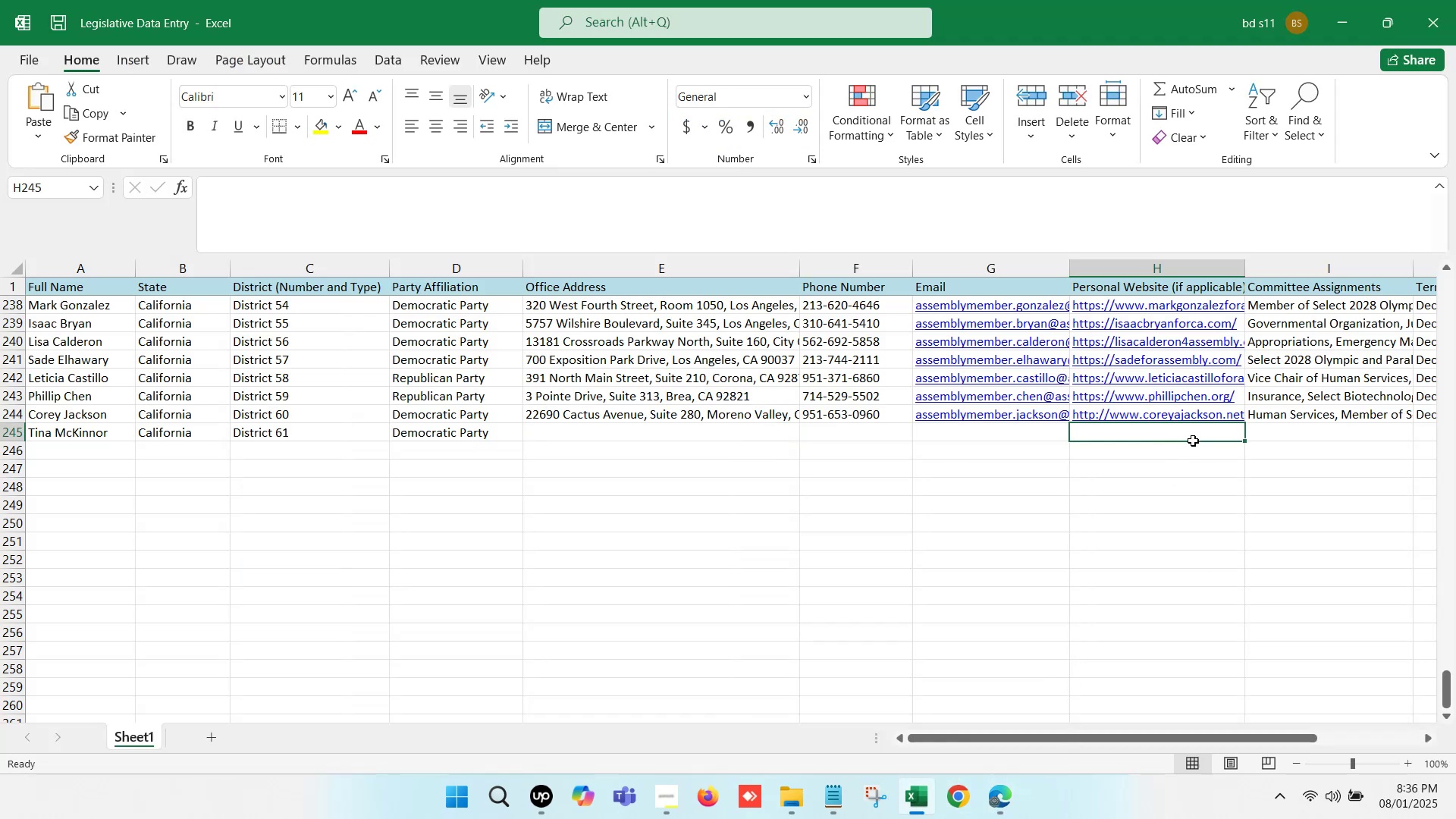 
key(ArrowRight)
 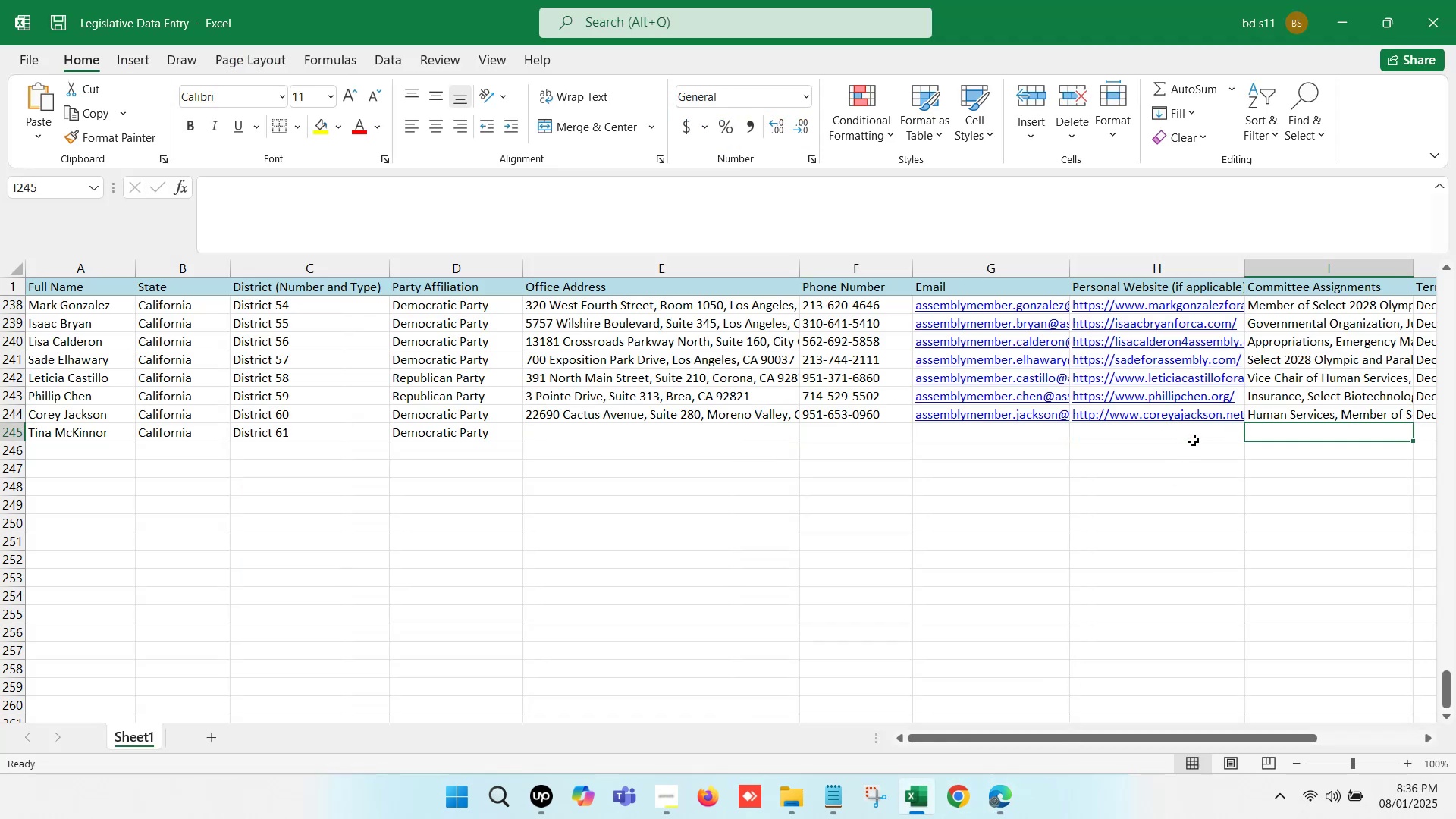 
key(ArrowRight)
 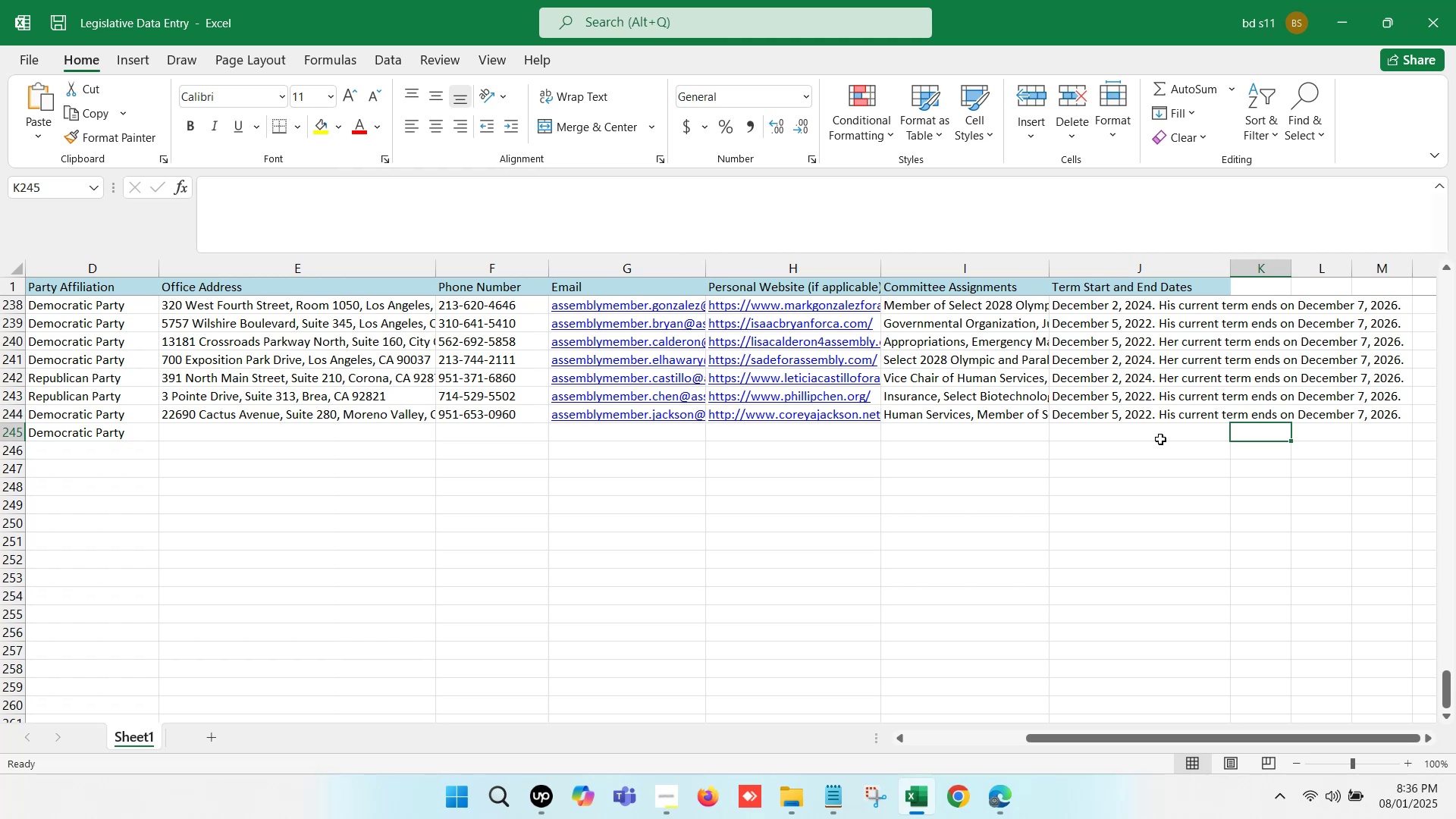 
left_click([1116, 433])
 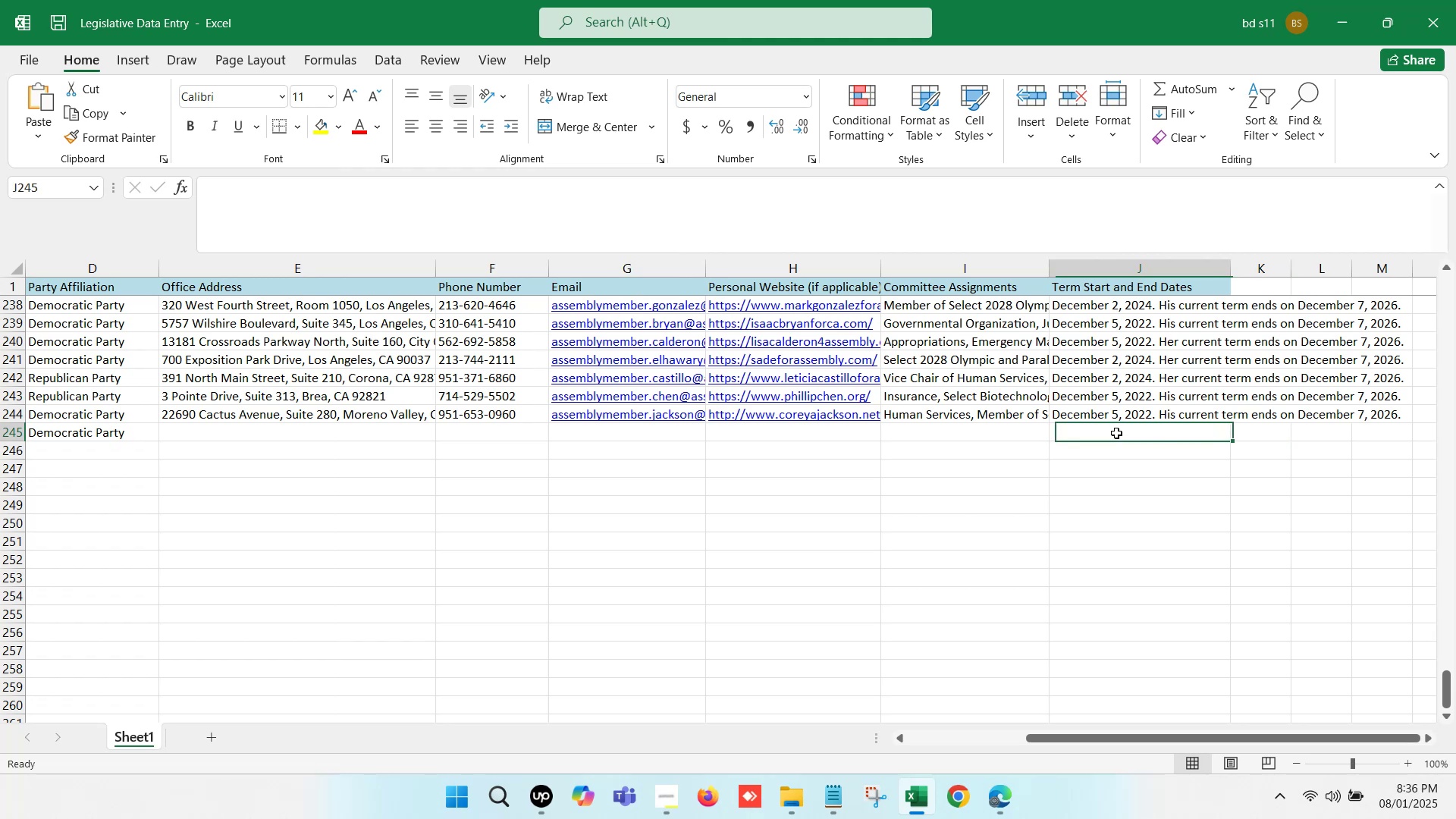 
double_click([1116, 433])
 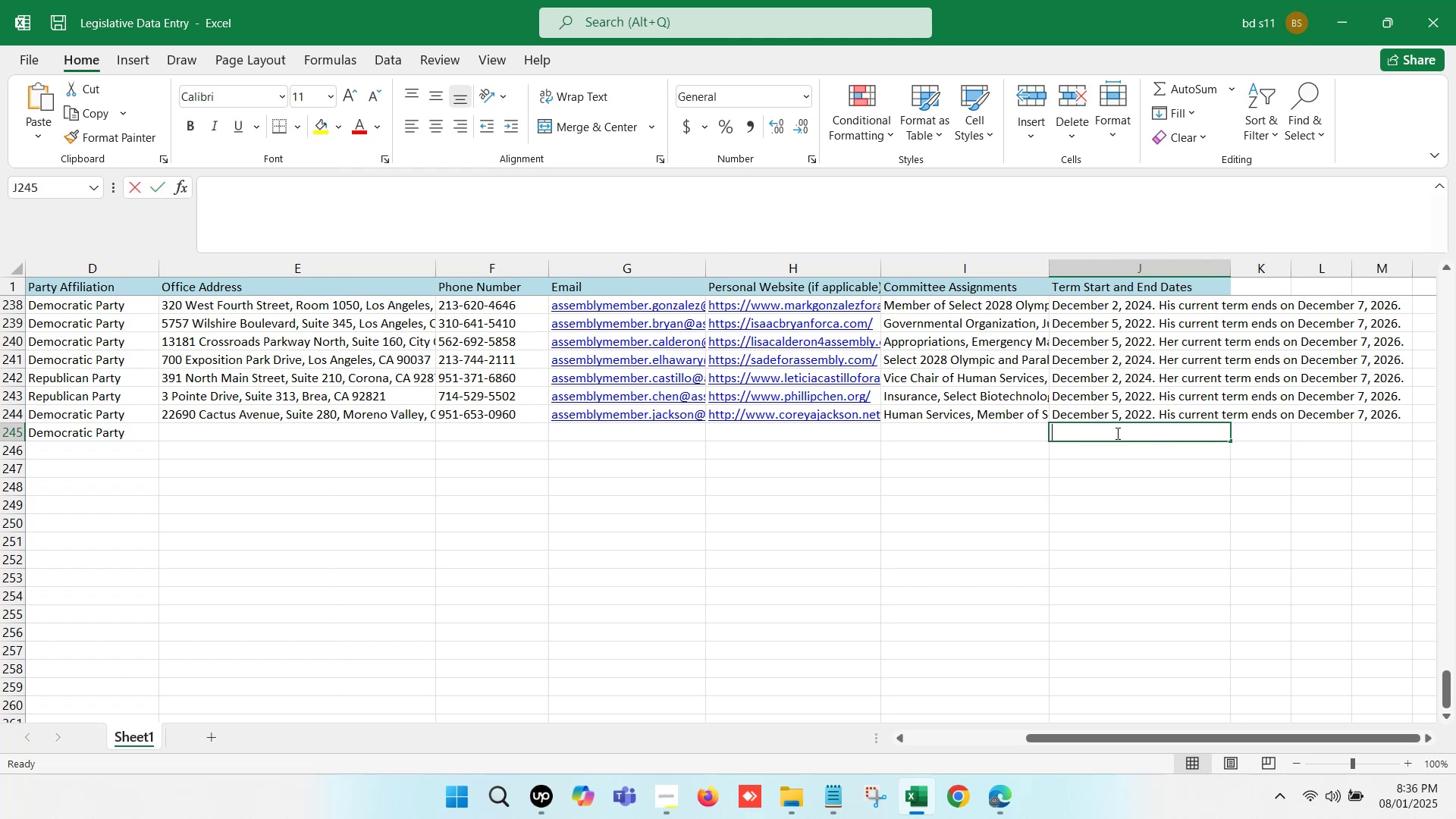 
key(Control+V)
 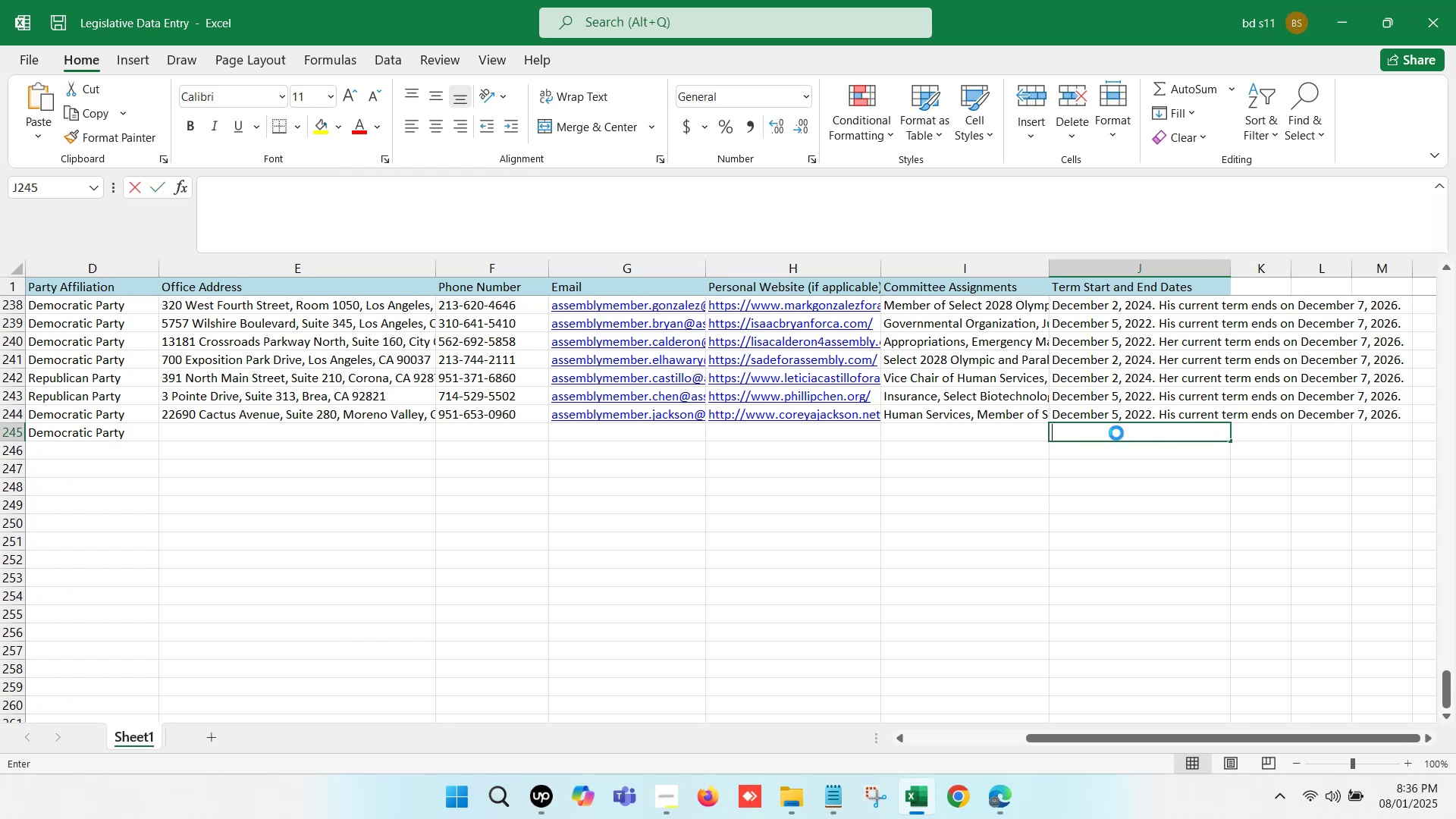 
left_click([1073, 495])
 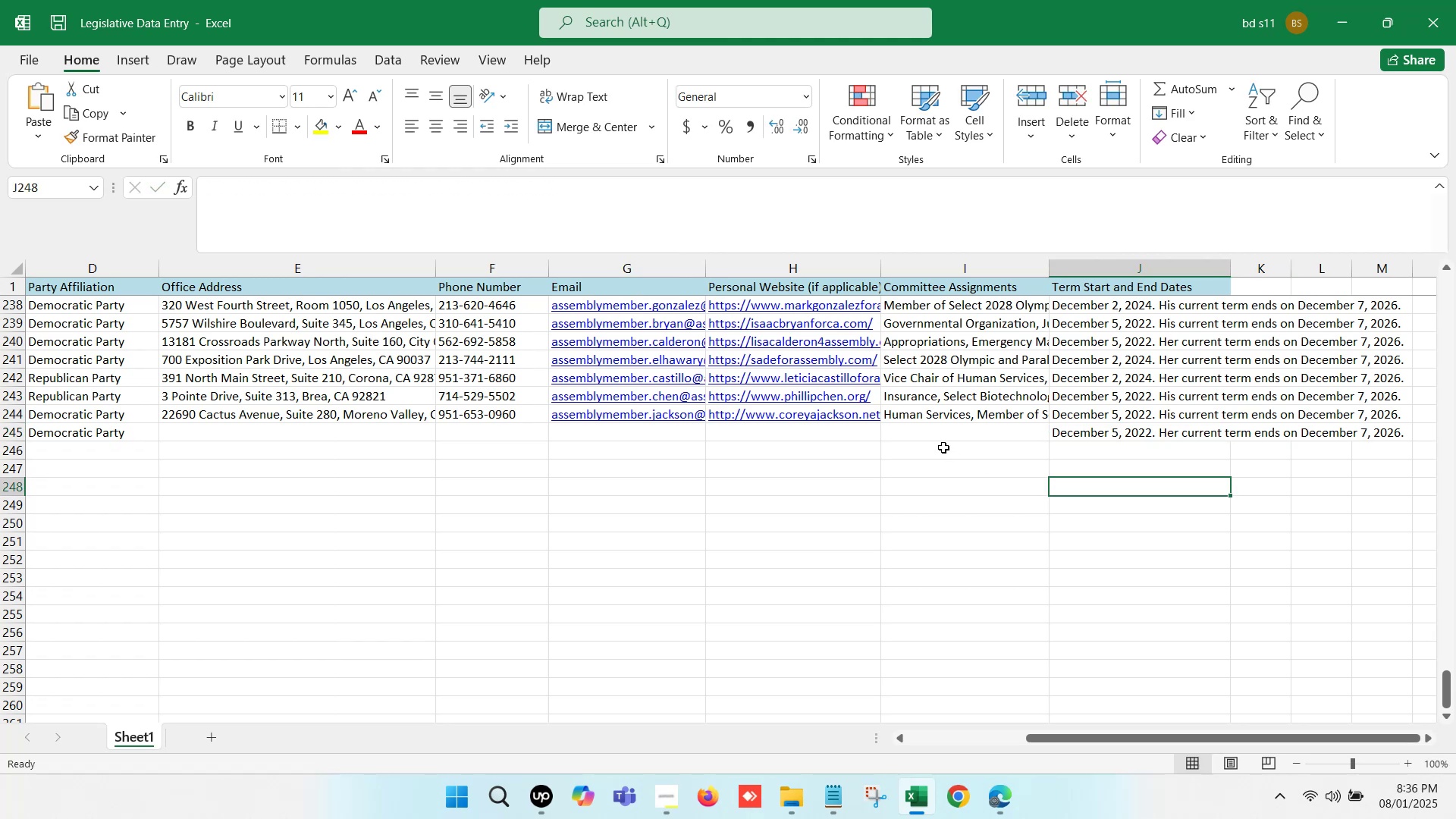 
left_click([930, 434])
 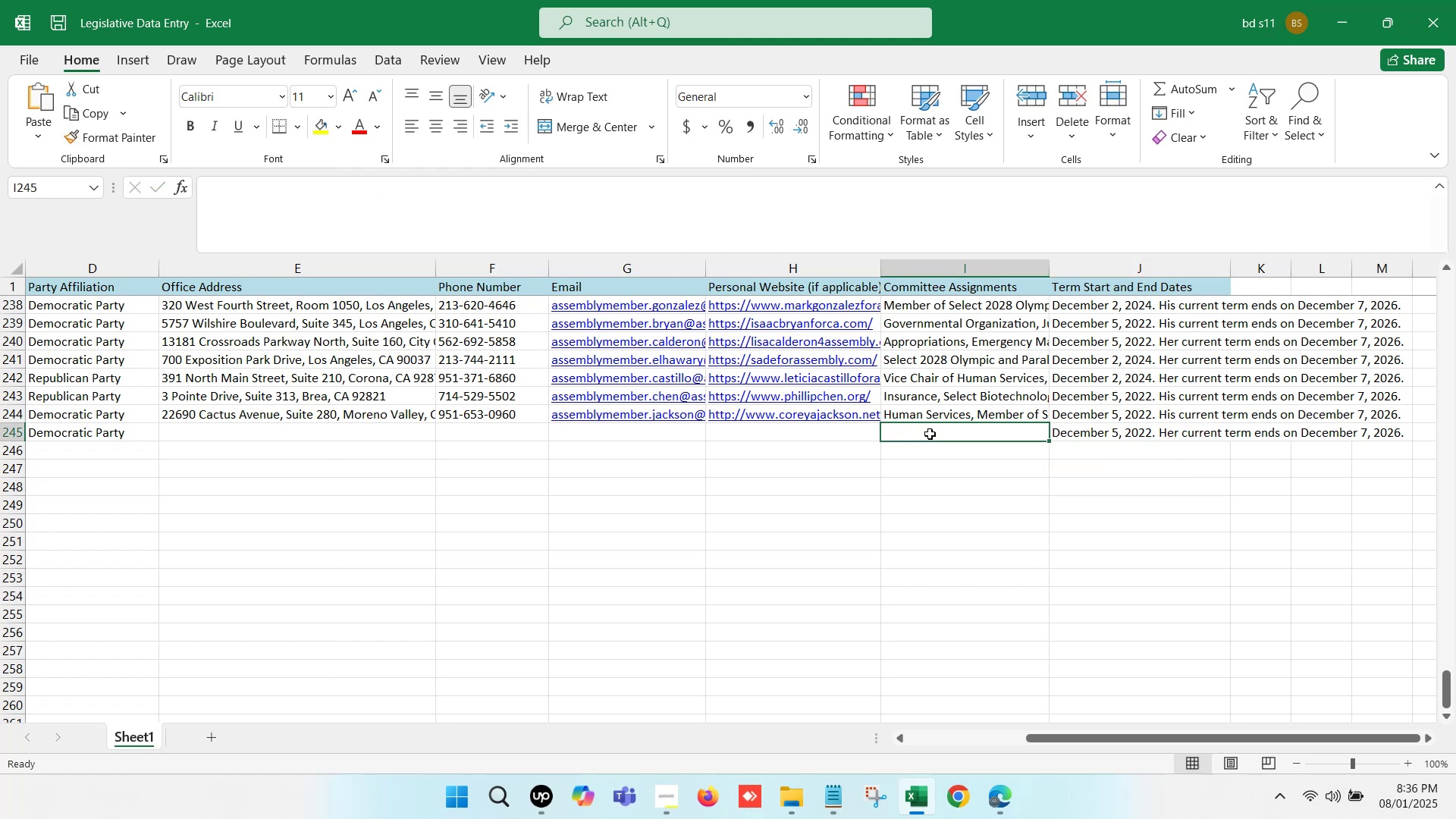 
key(ArrowLeft)
 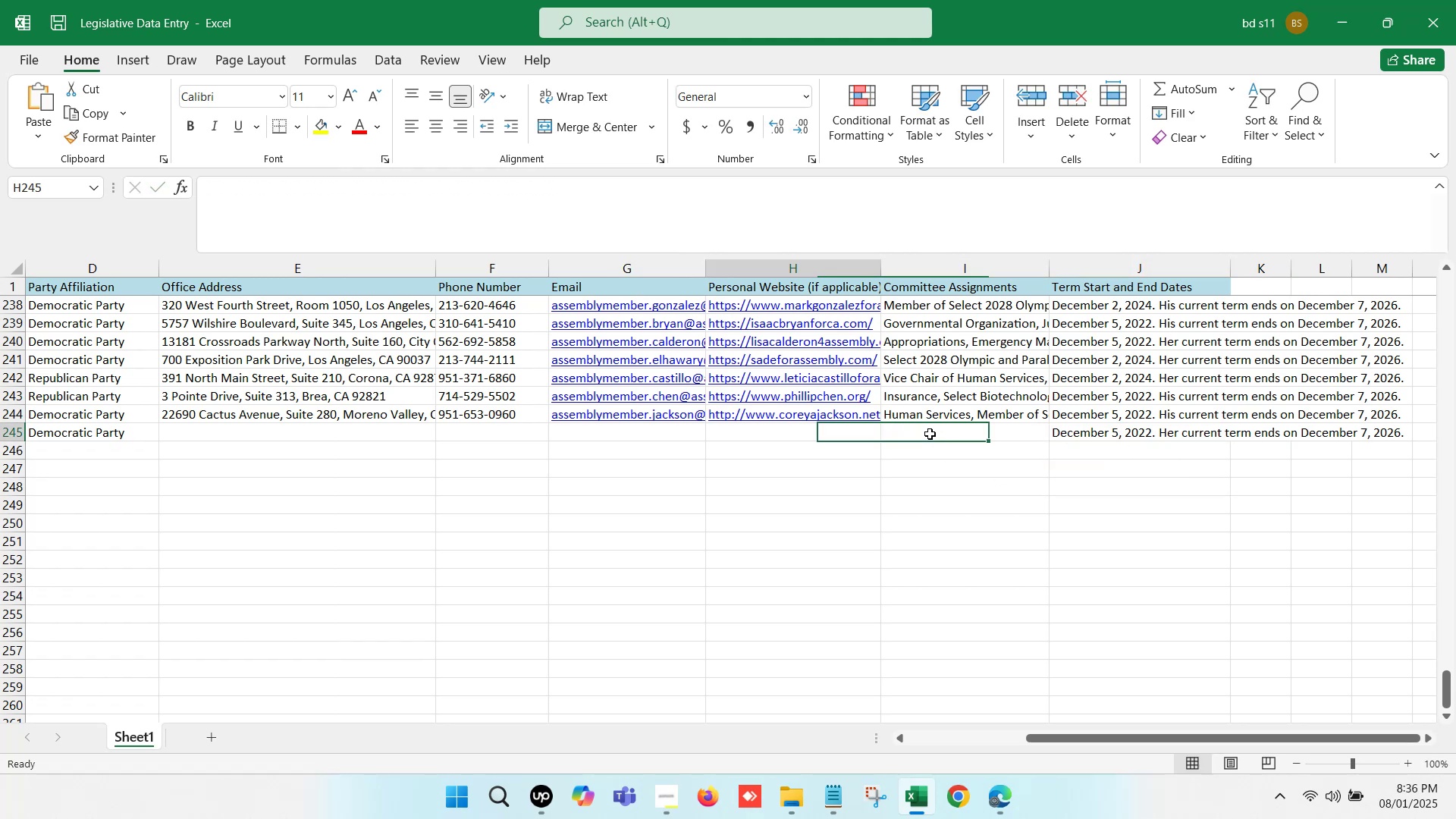 
key(ArrowLeft)
 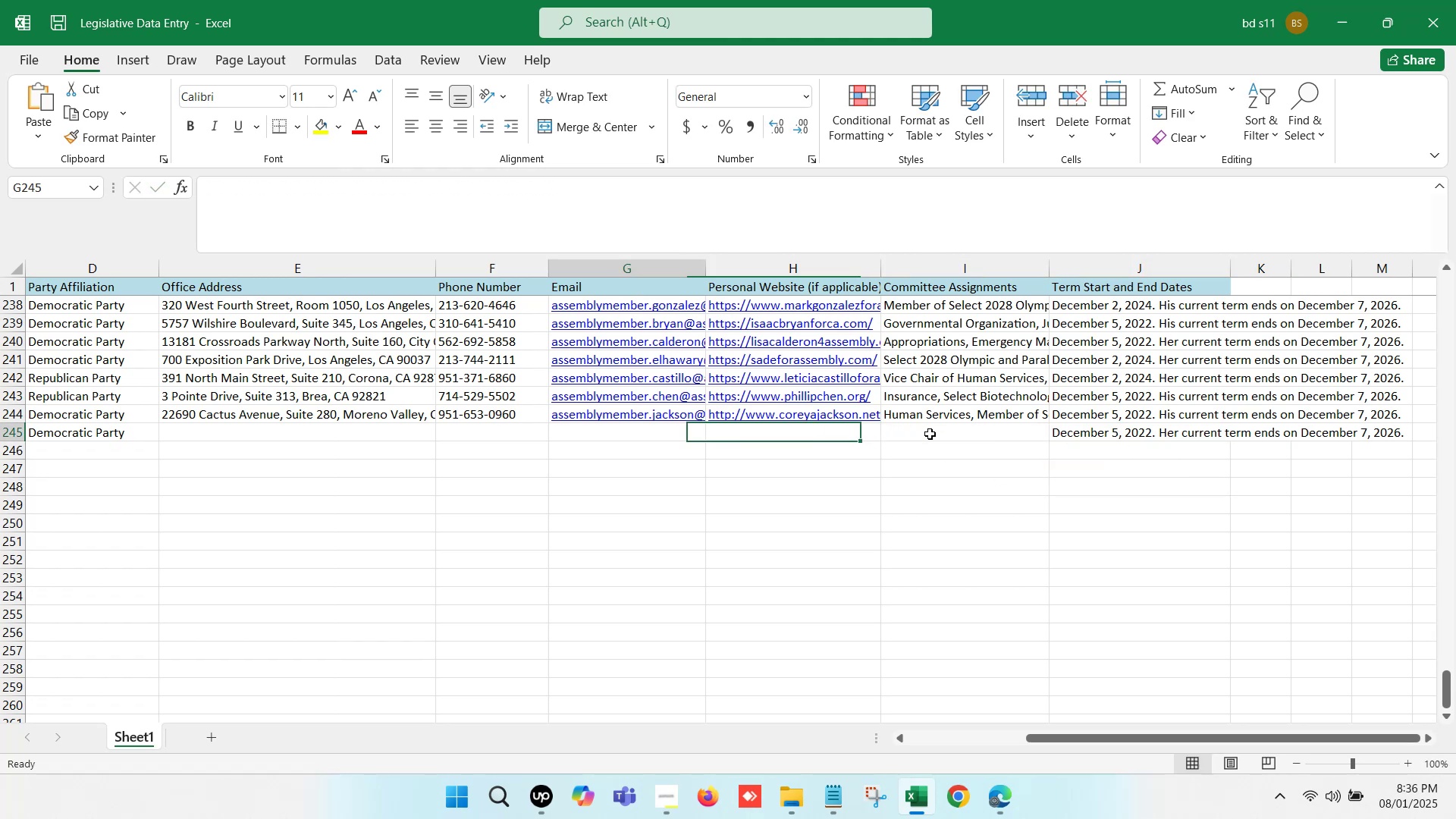 
key(ArrowLeft)
 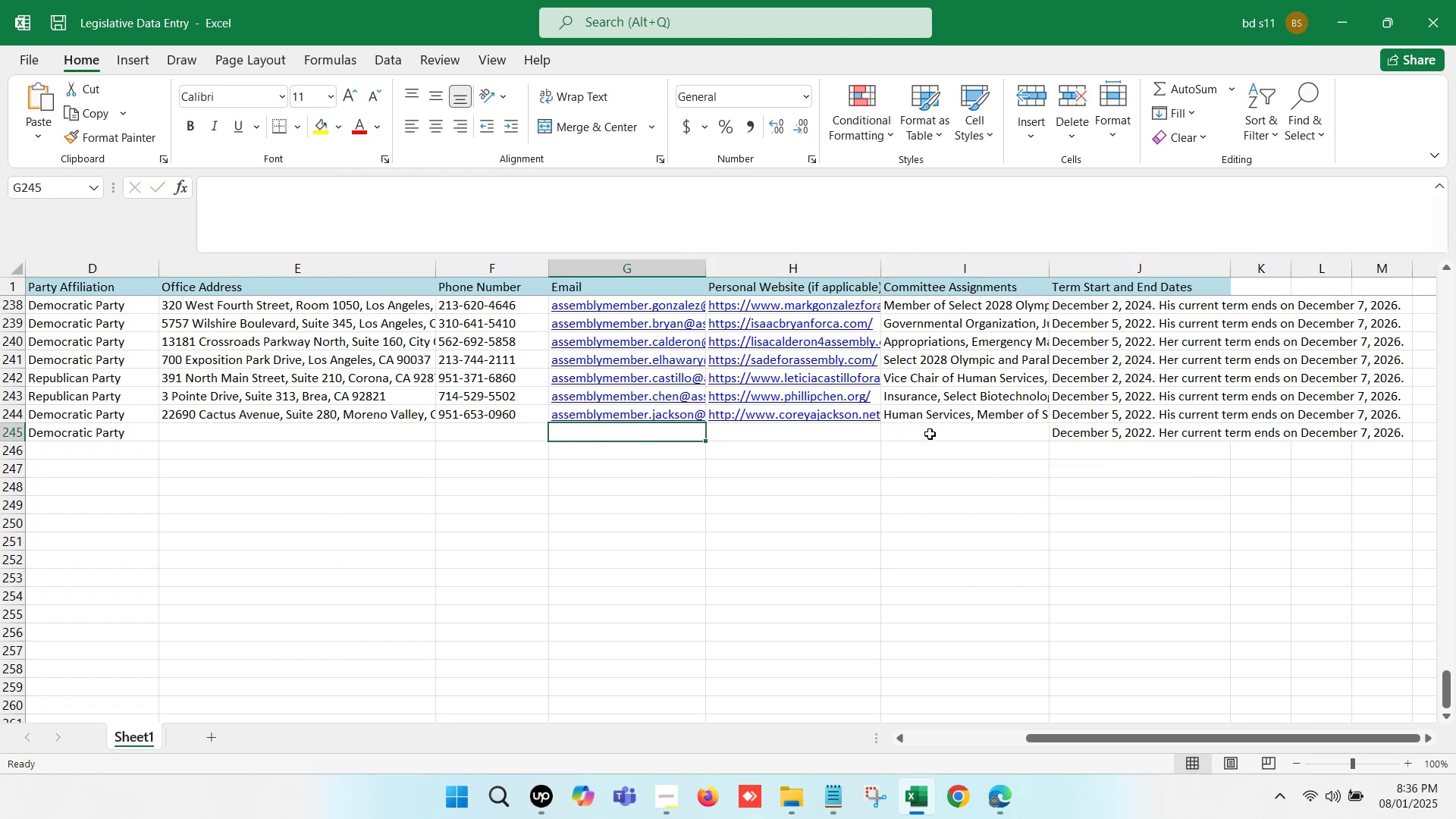 
key(ArrowLeft)
 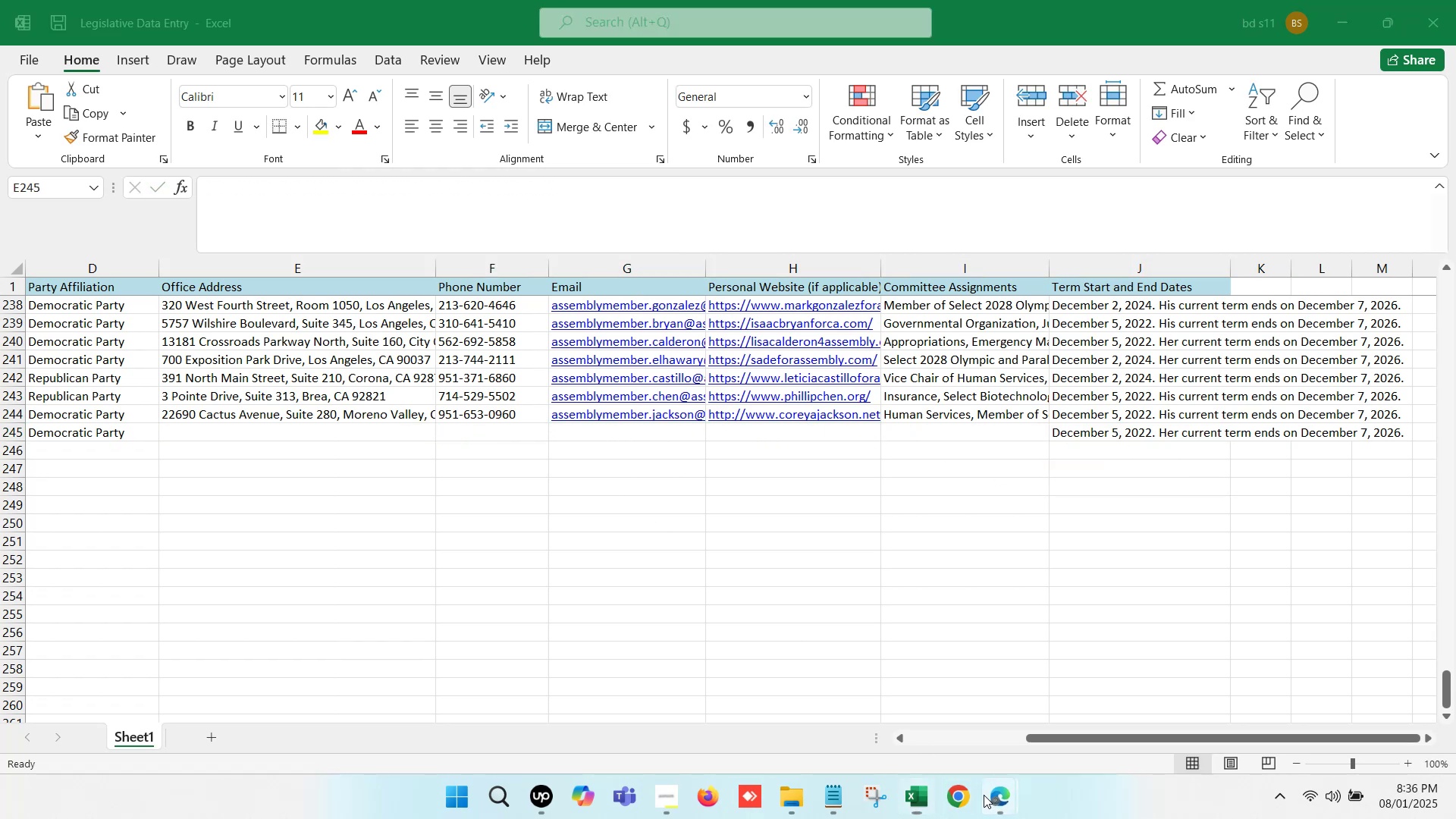 
left_click([865, 733])
 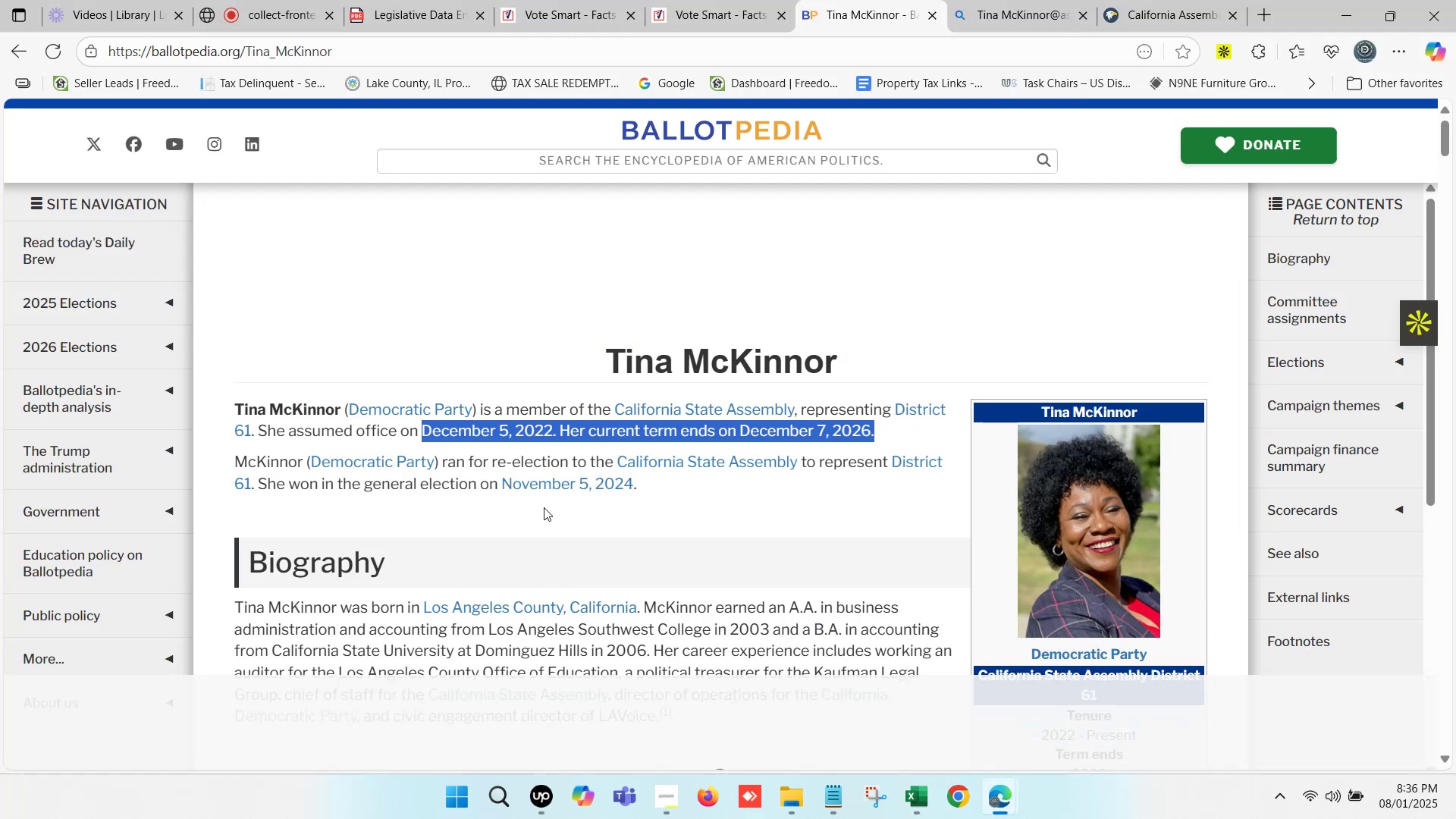 
scroll: coordinate [1095, 626], scroll_direction: down, amount: 7.0
 